 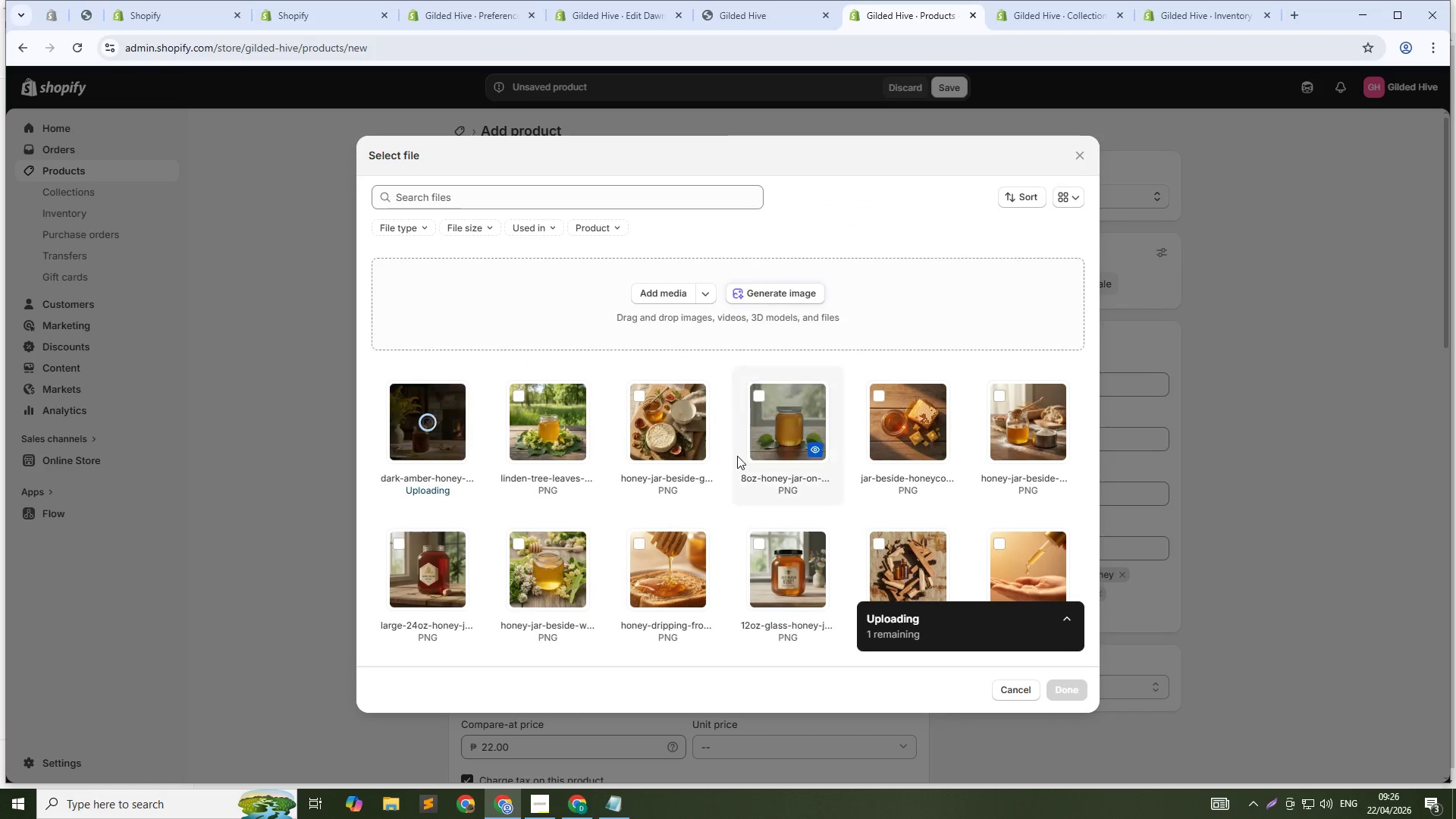 
left_click([764, 297])
 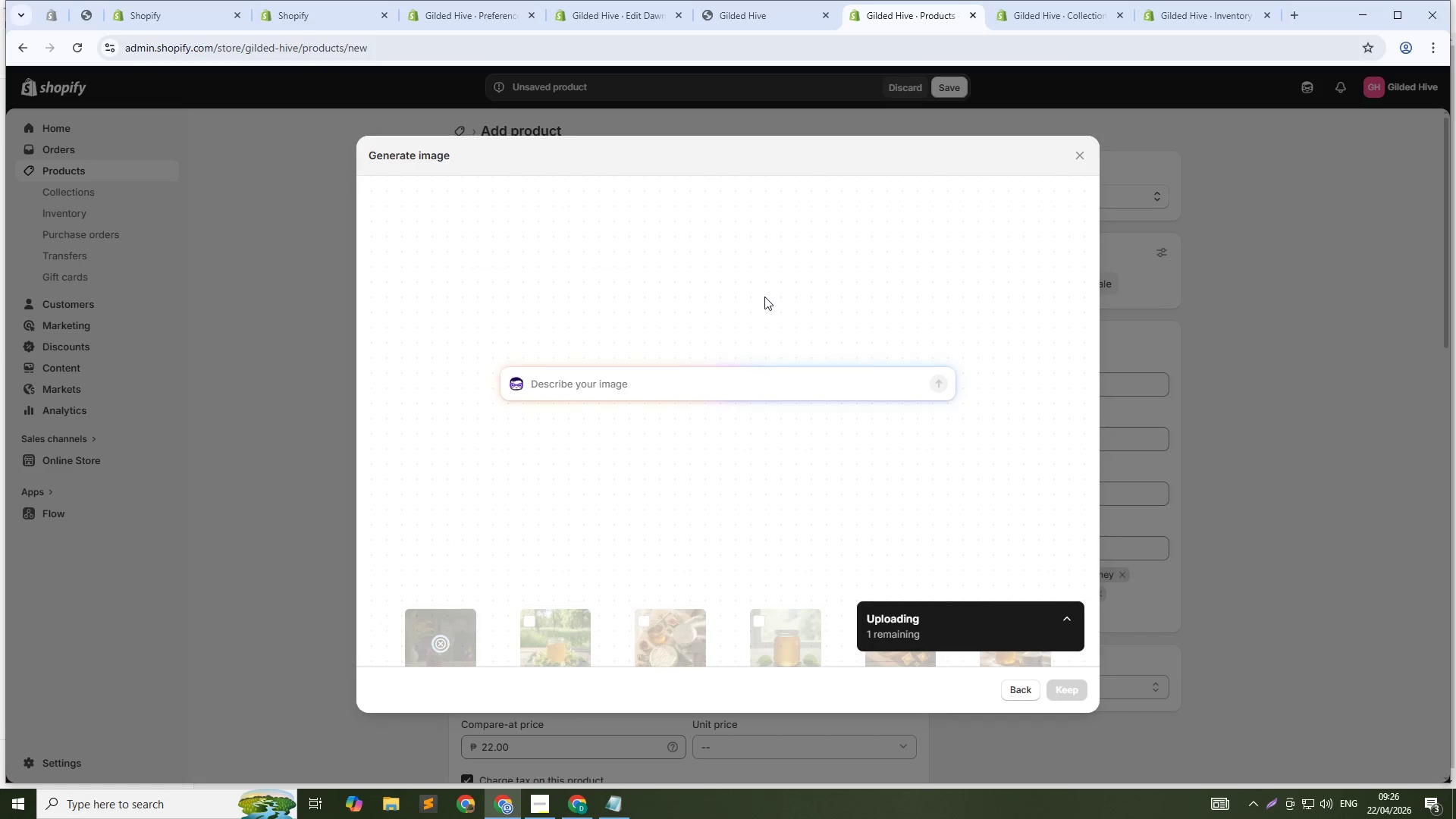 
type(Honey dripping from spoon onto oatmeal, macro shot, warm lighting, 1:1)
 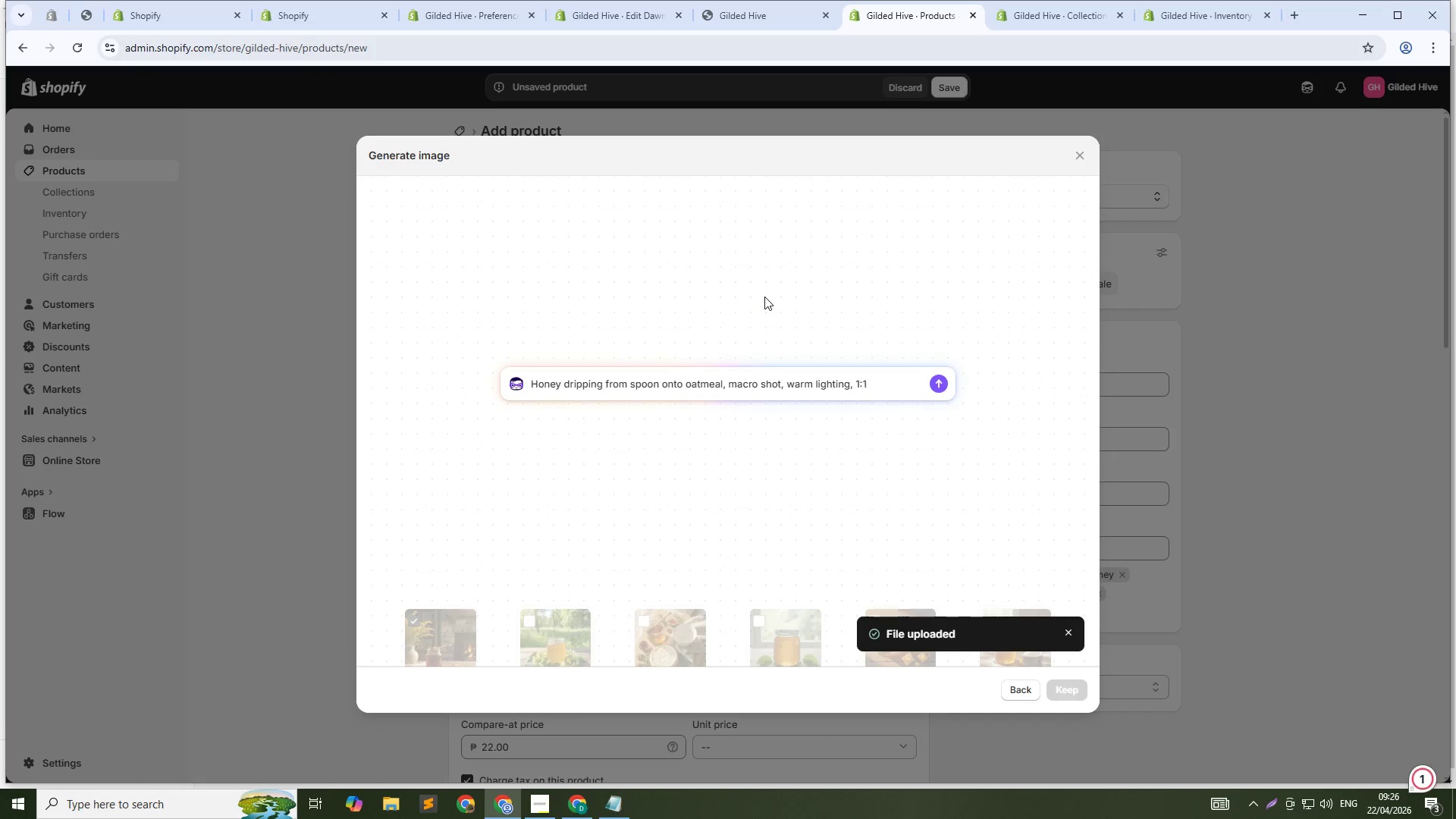 
key(Enter)
 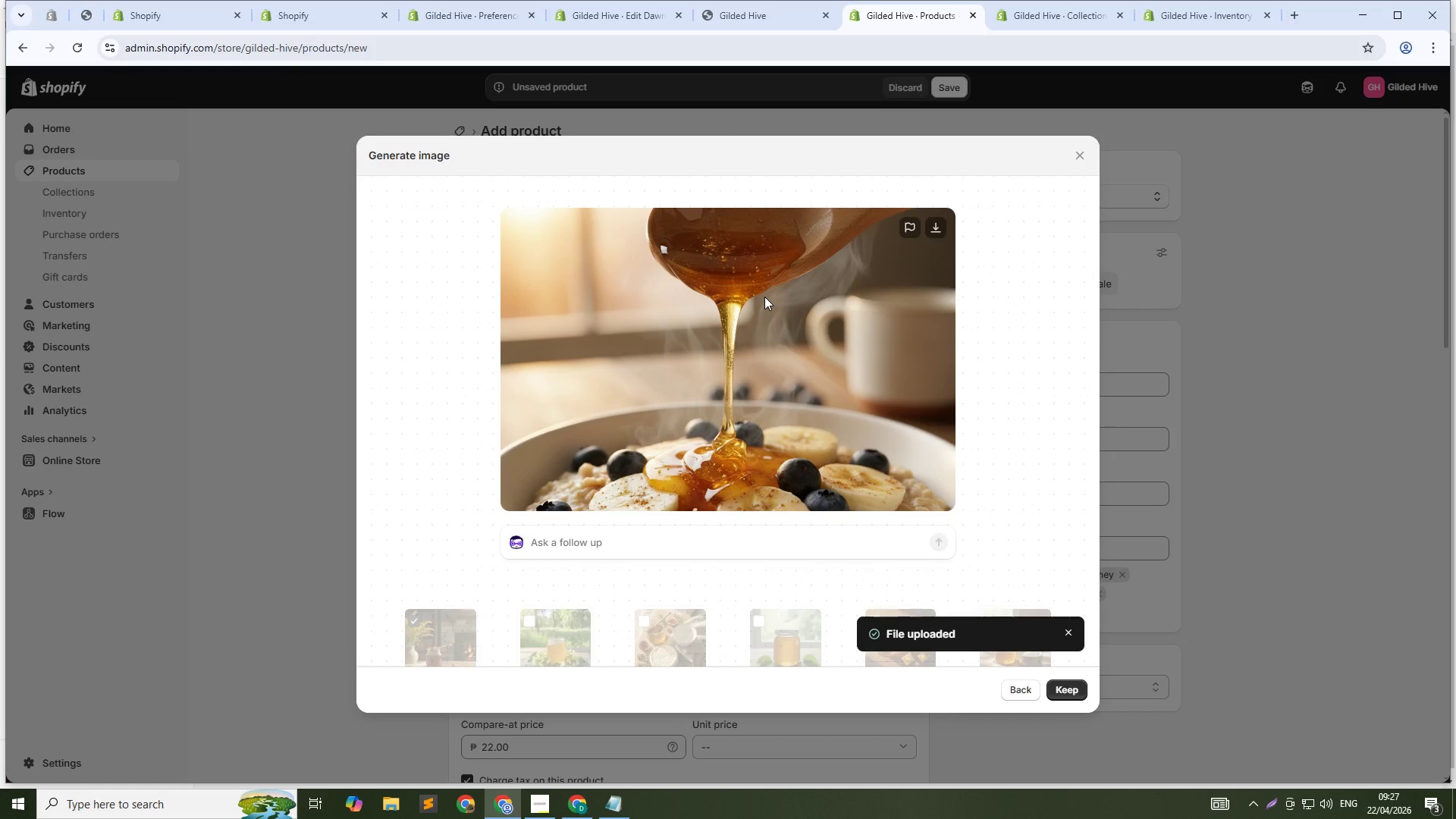 
wait(40.88)
 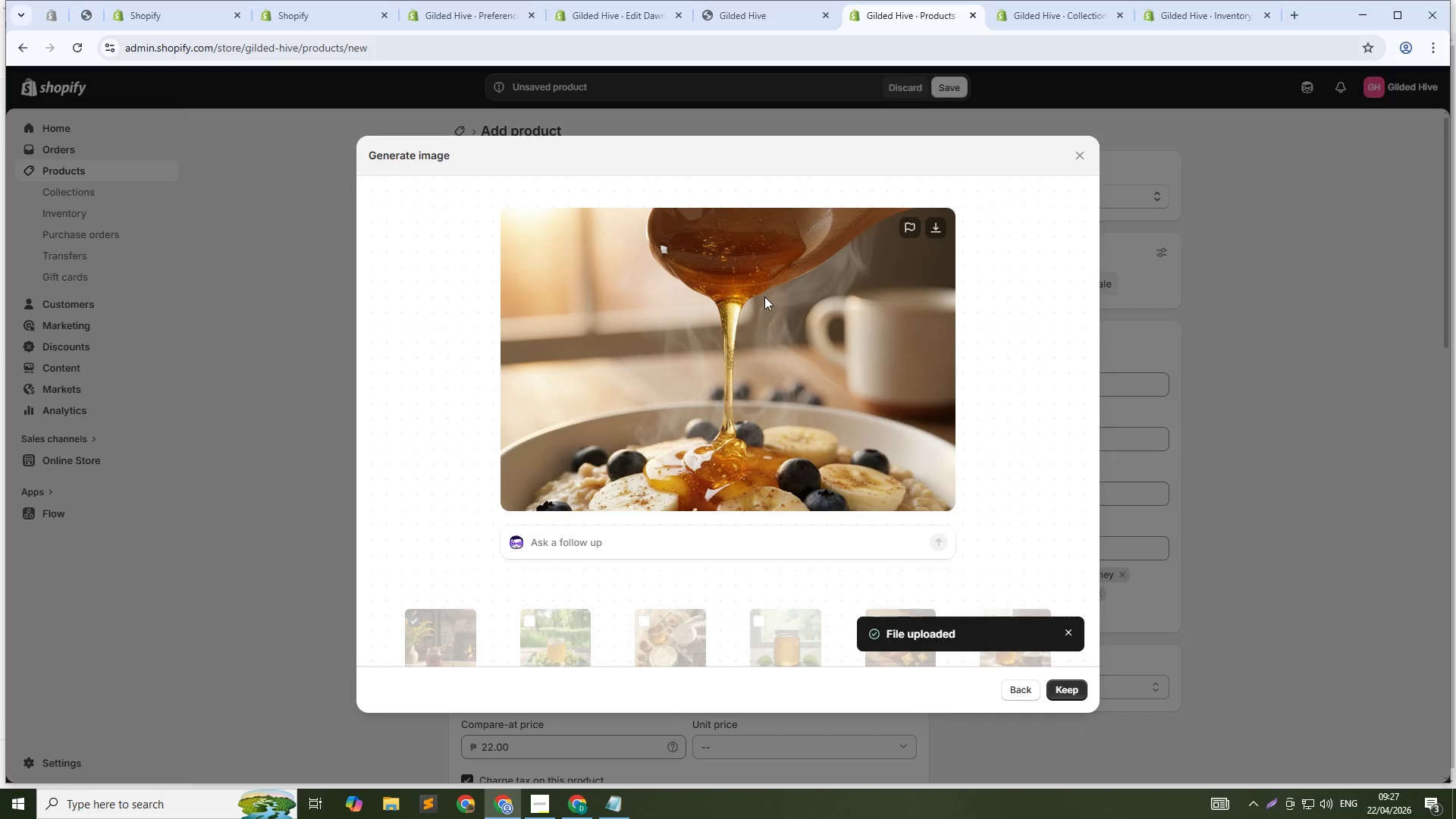 
left_click([1064, 687])
 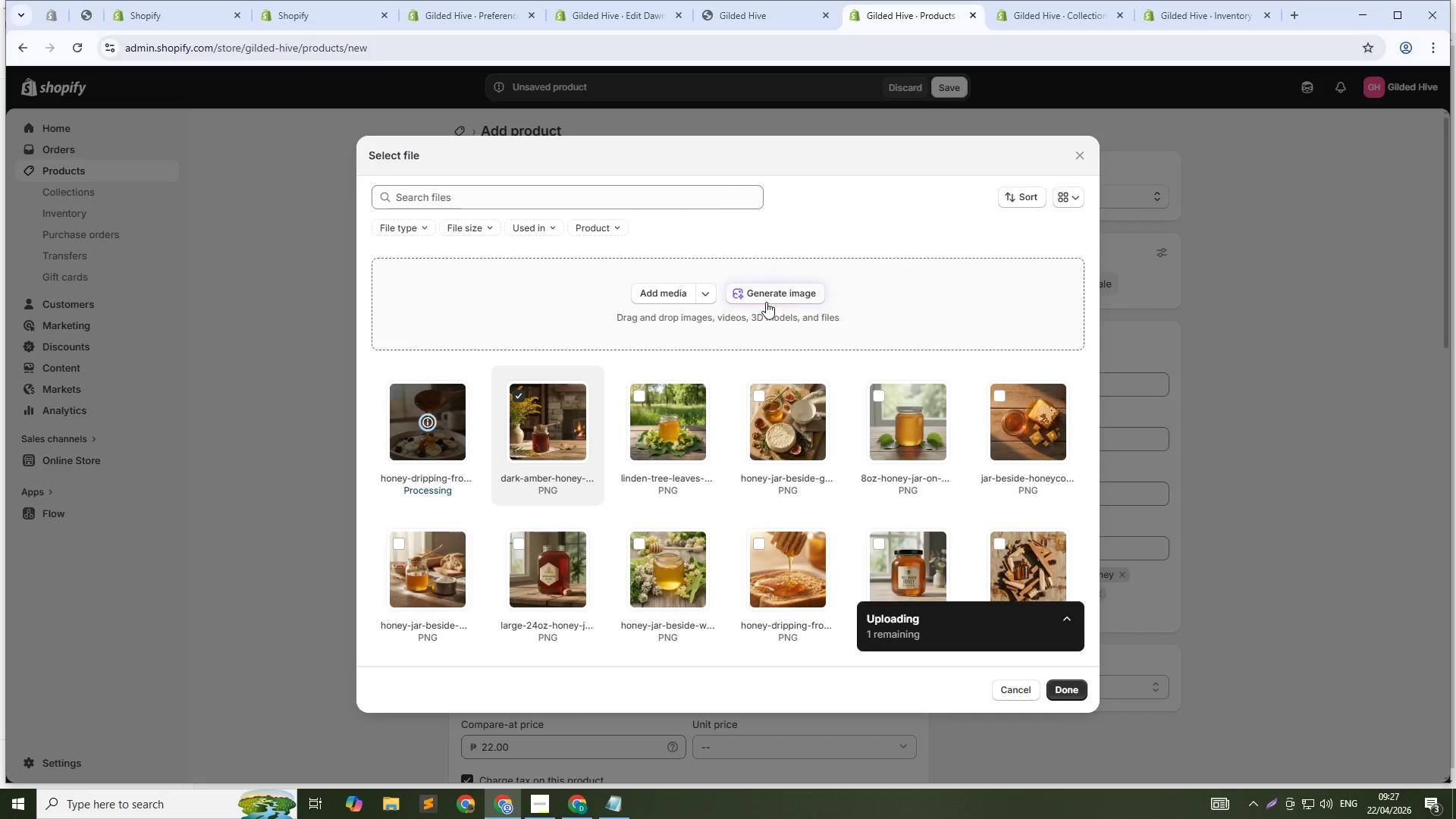 
wait(7.27)
 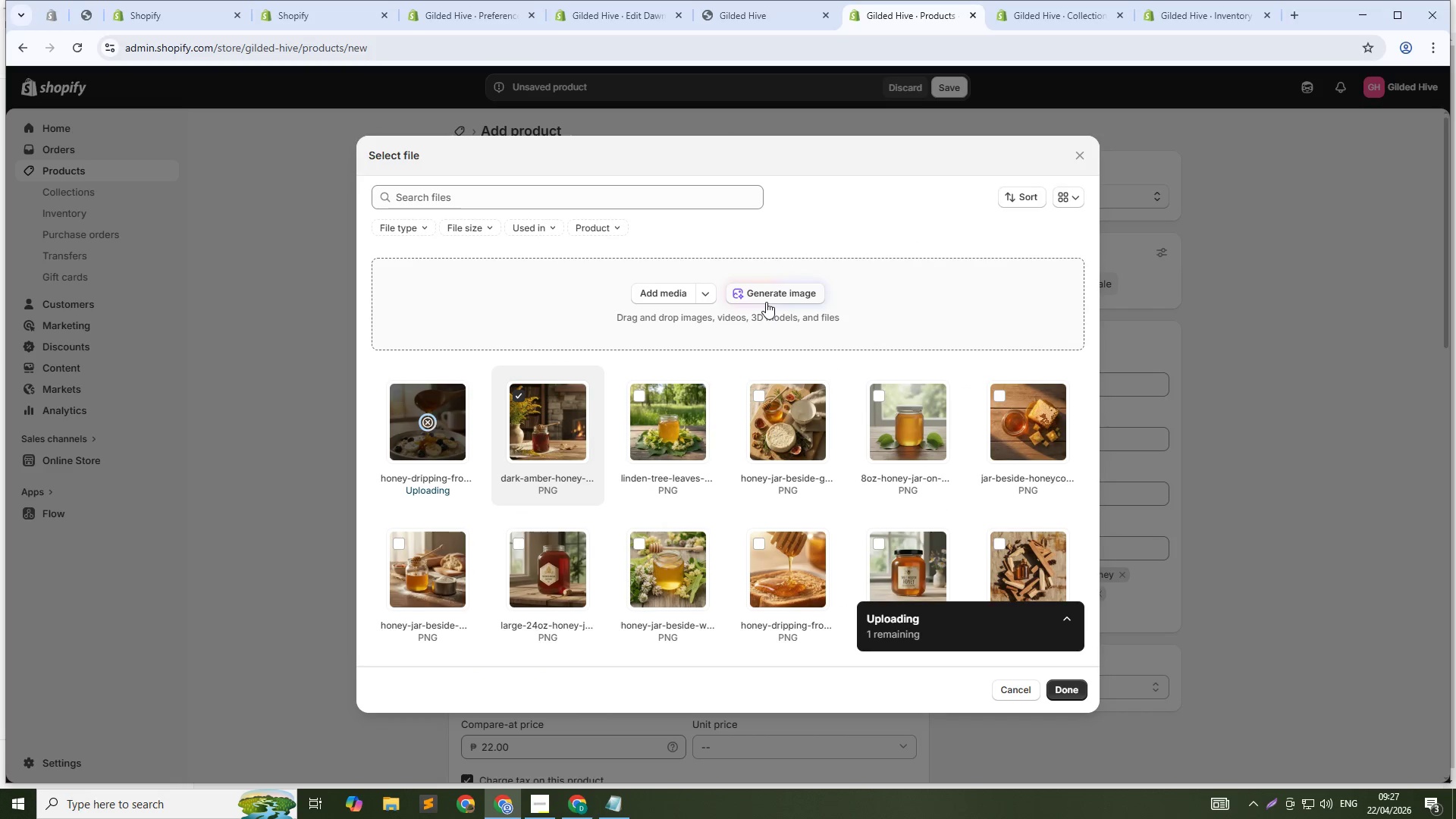 
left_click([785, 293])
 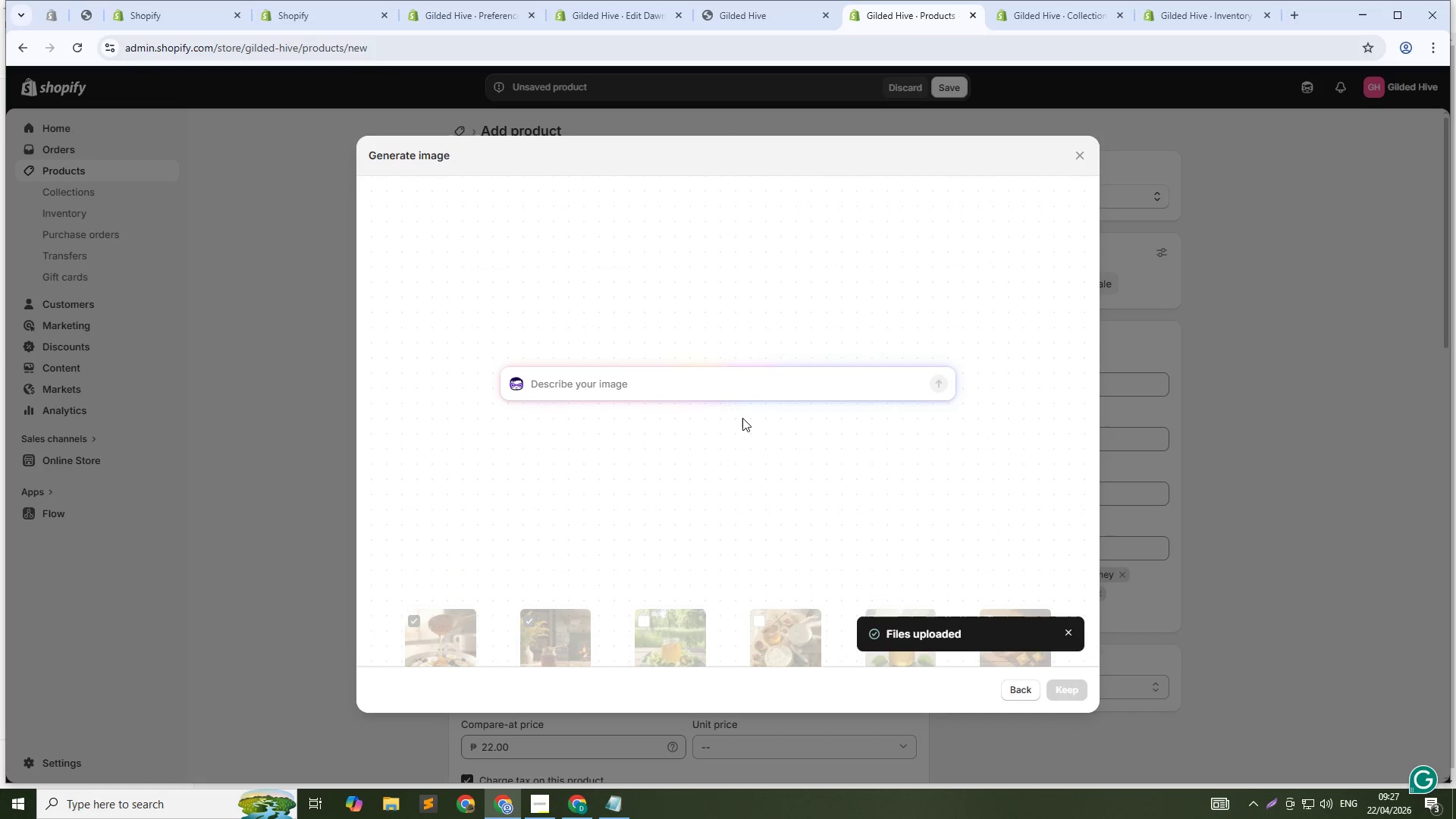 
type(Jar beside goldenrod flowers and autumn leaves, flat lay, golden hour light, 1:1)
 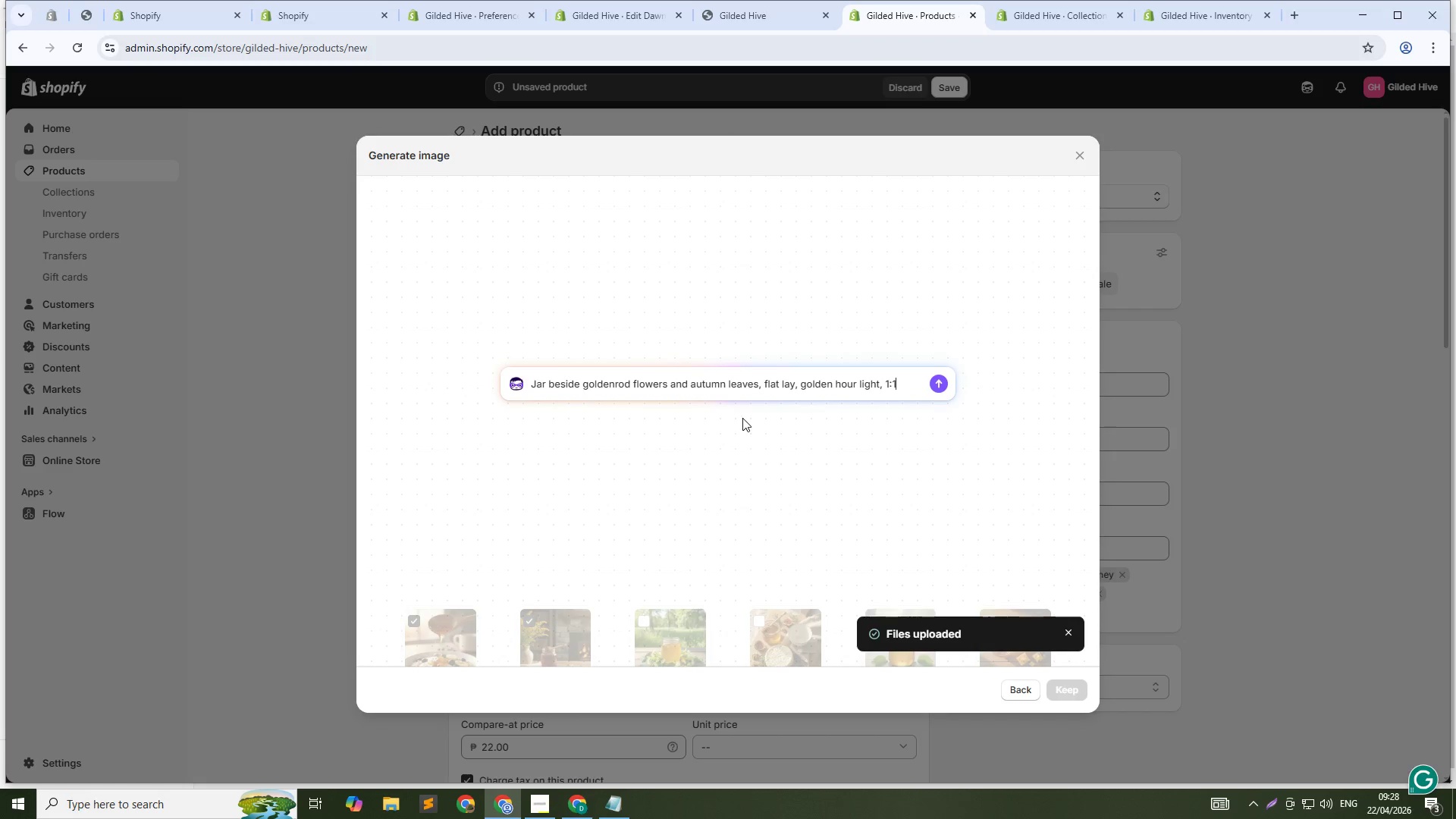 
key(Enter)
 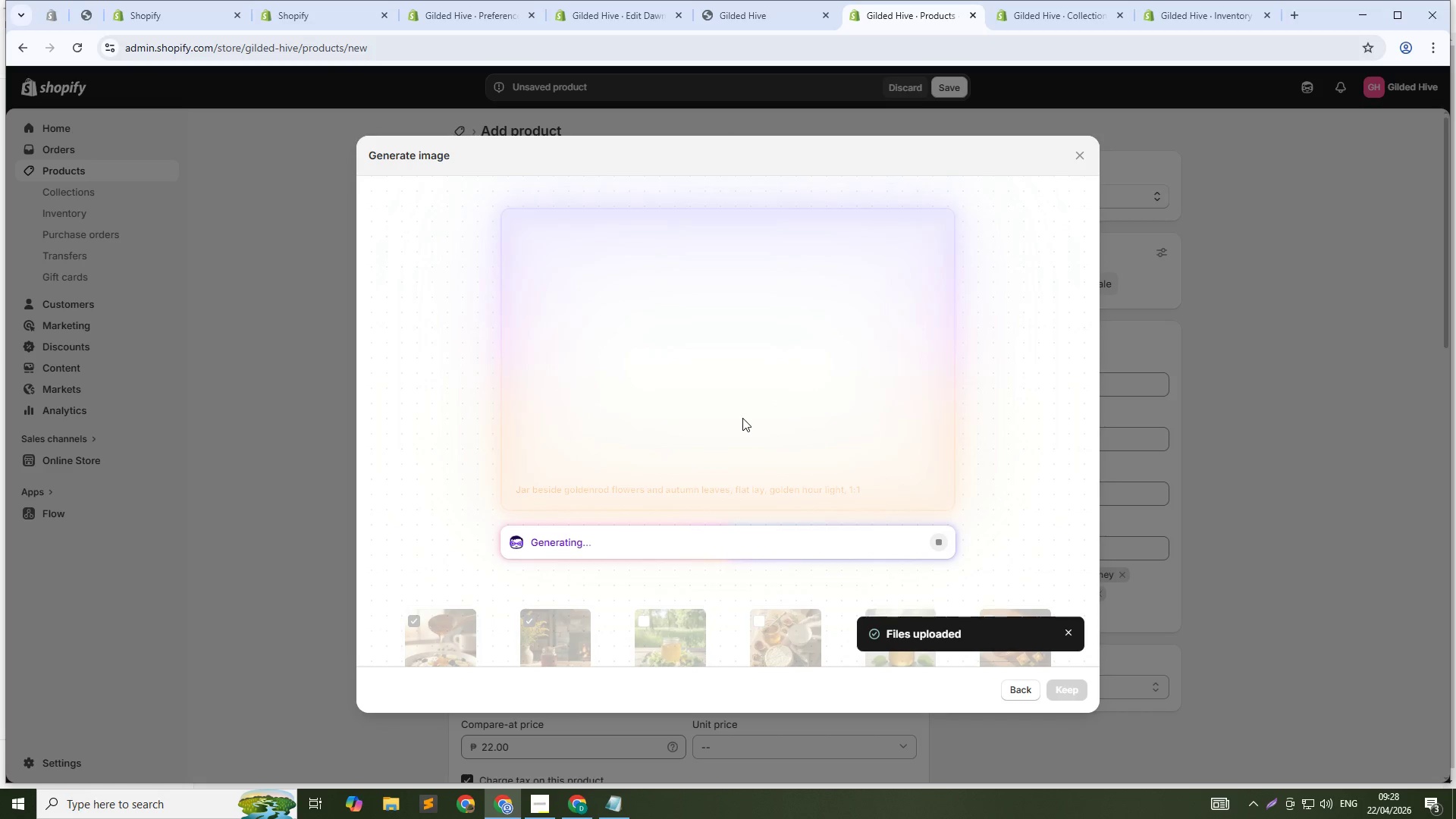 
wait(28.22)
 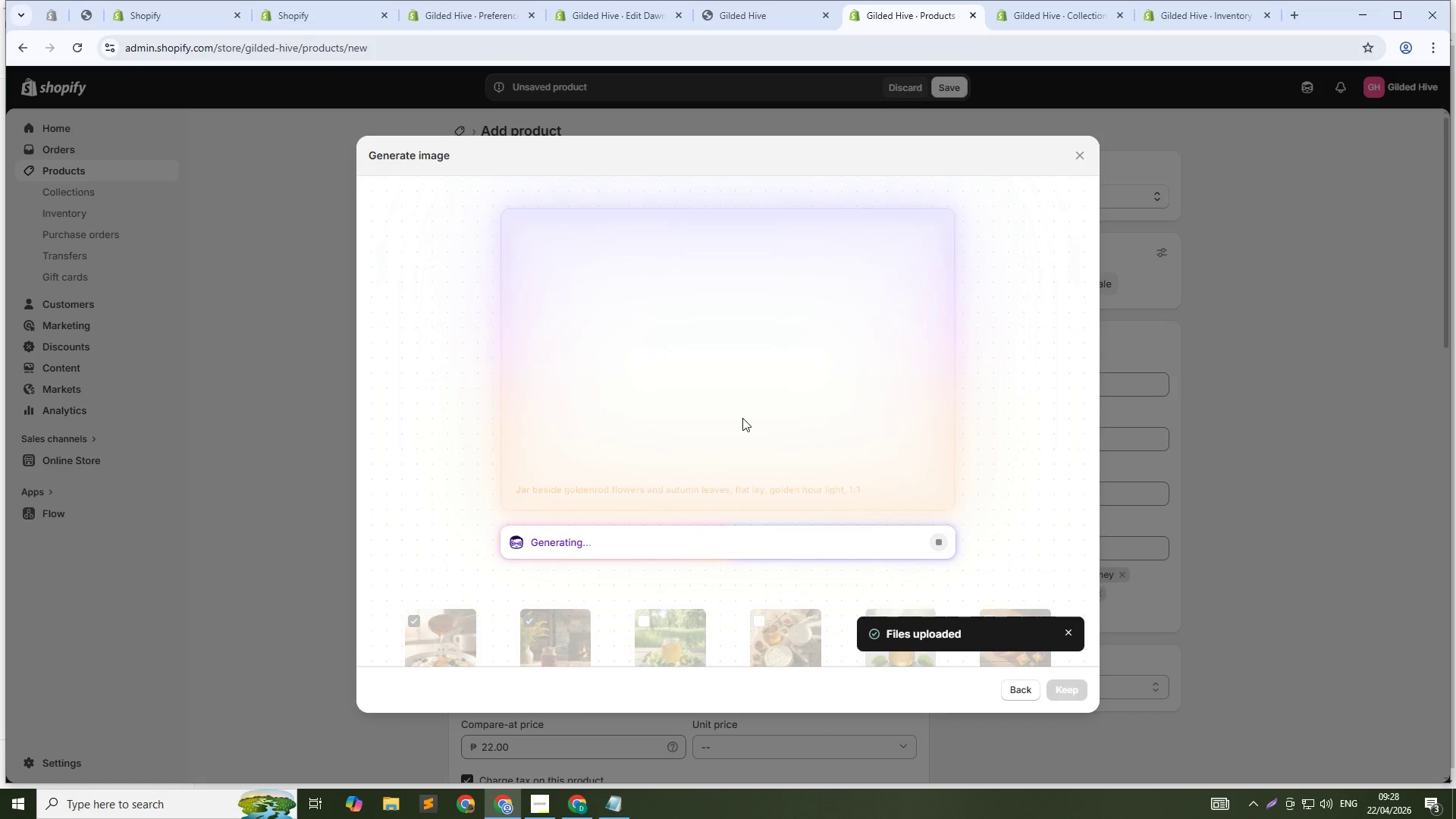 
left_click([1073, 687])
 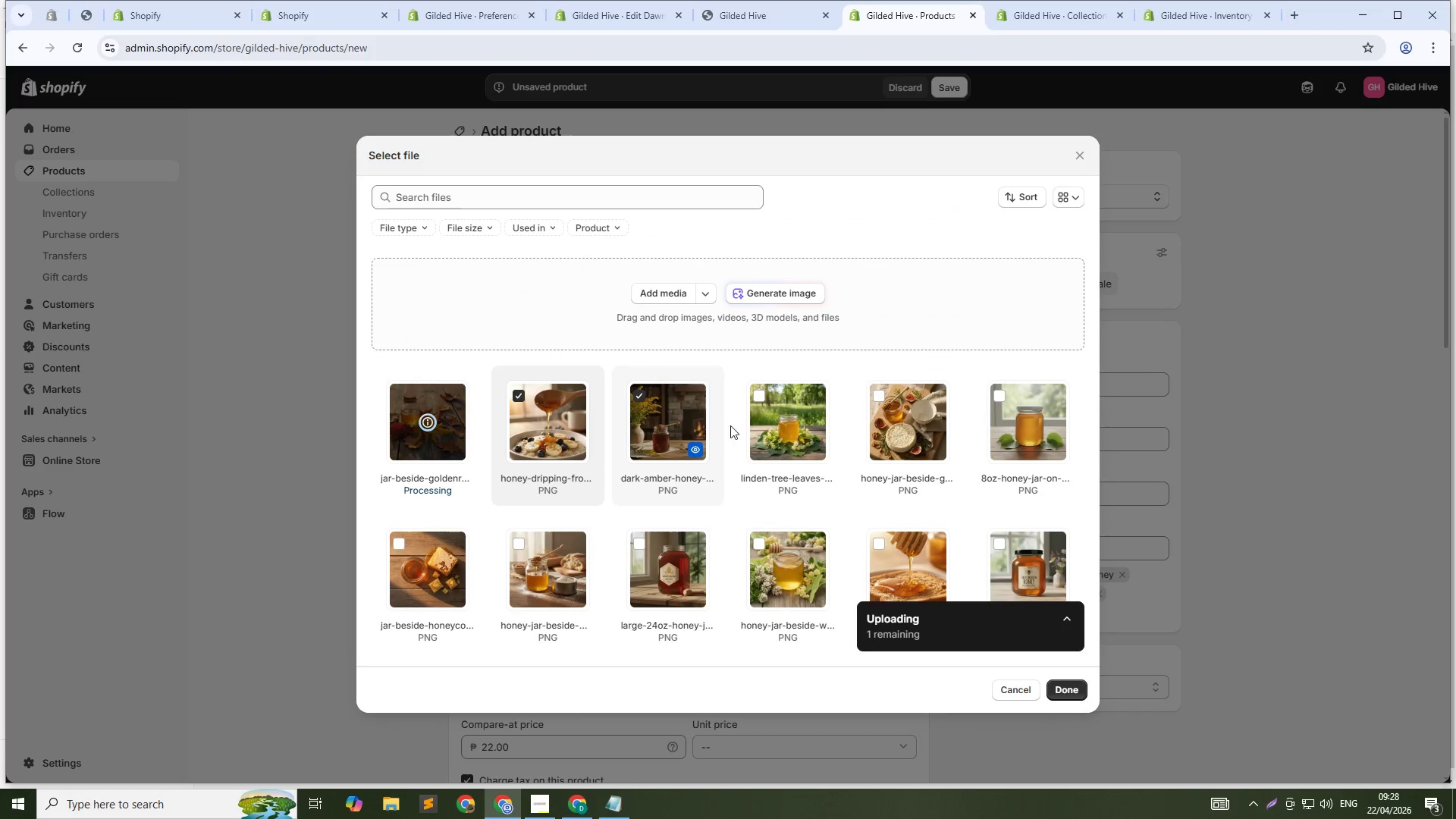 
wait(6.15)
 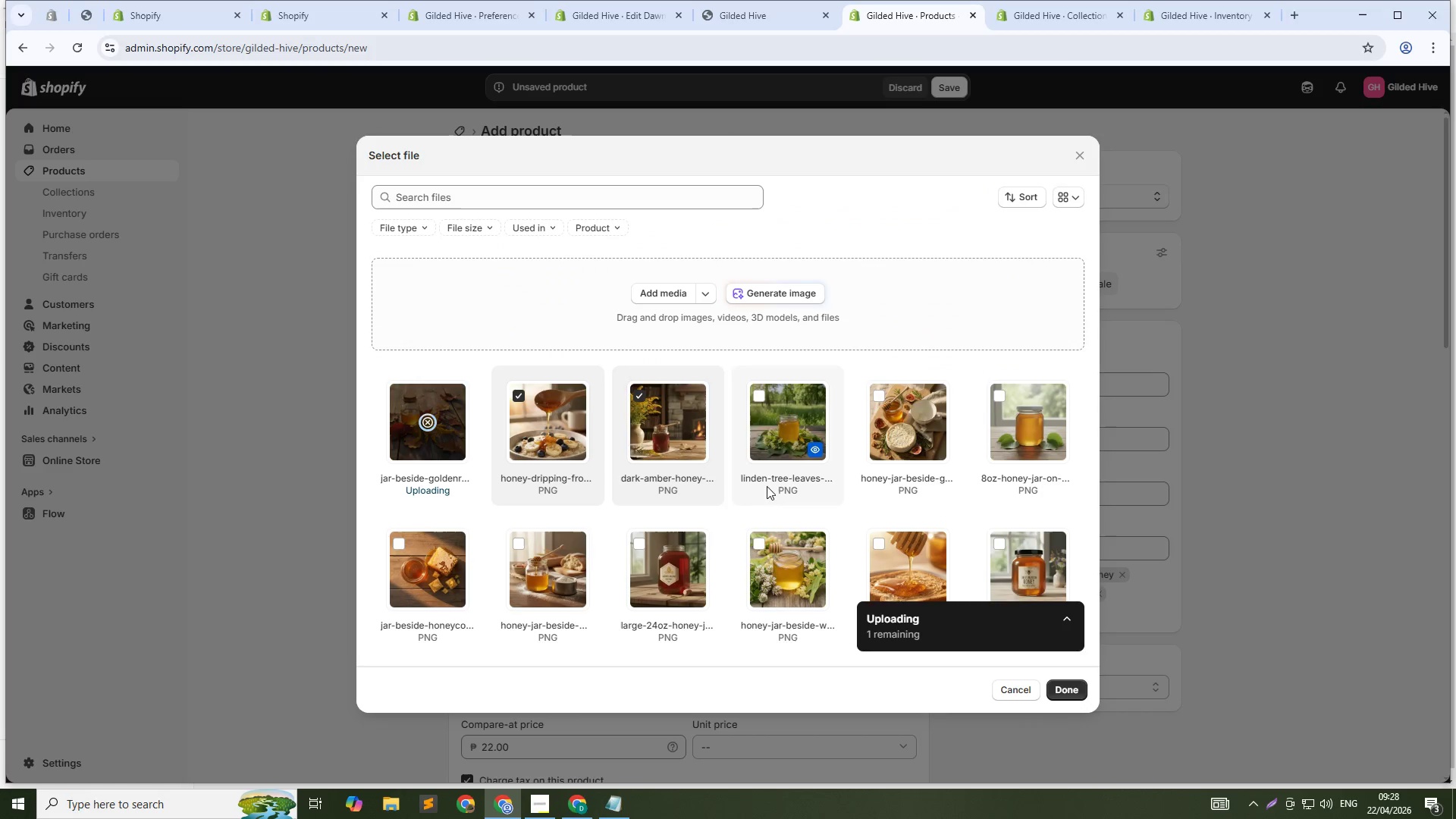 
mouse_move([735, 530])
 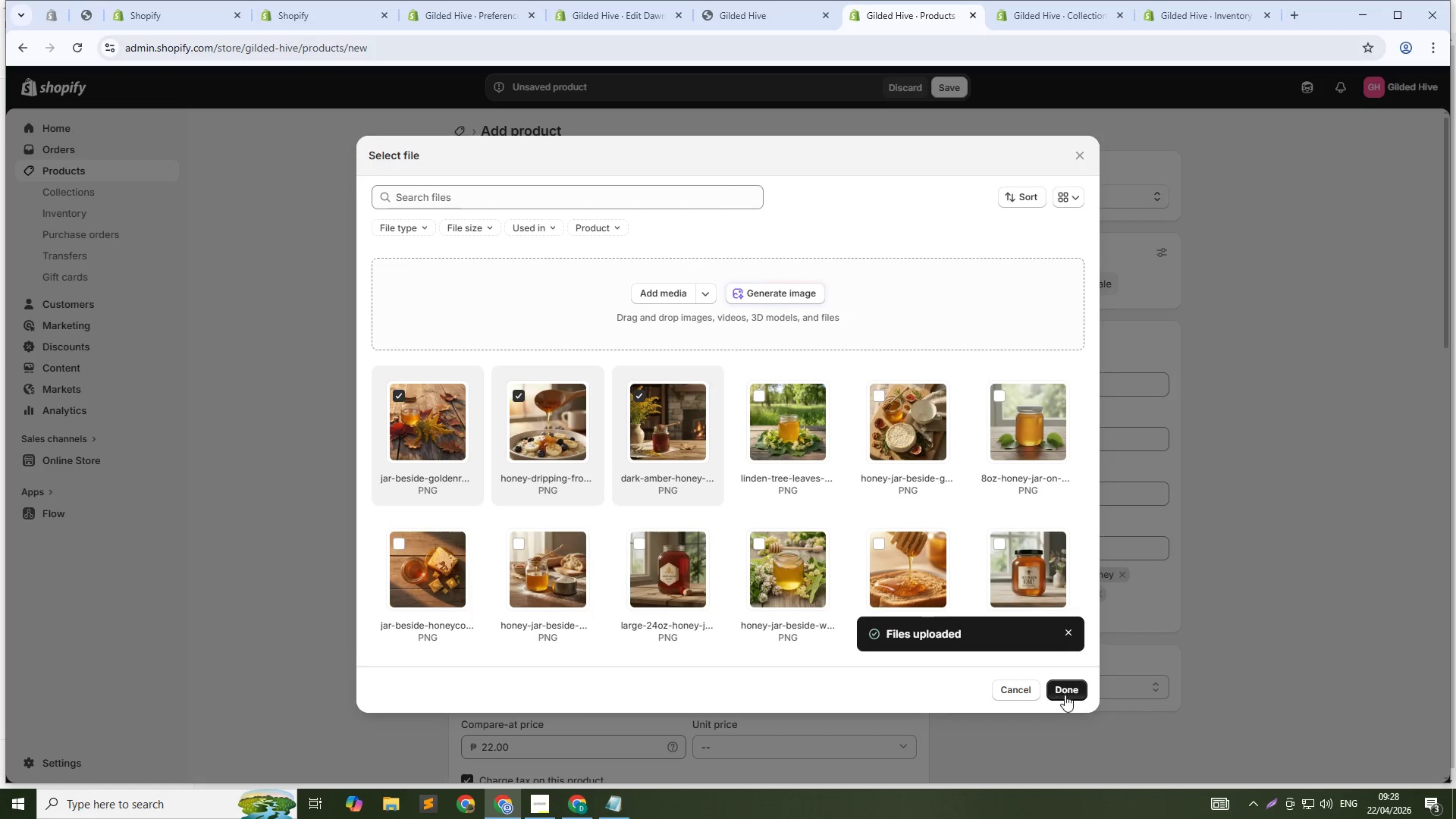 
left_click([1066, 694])
 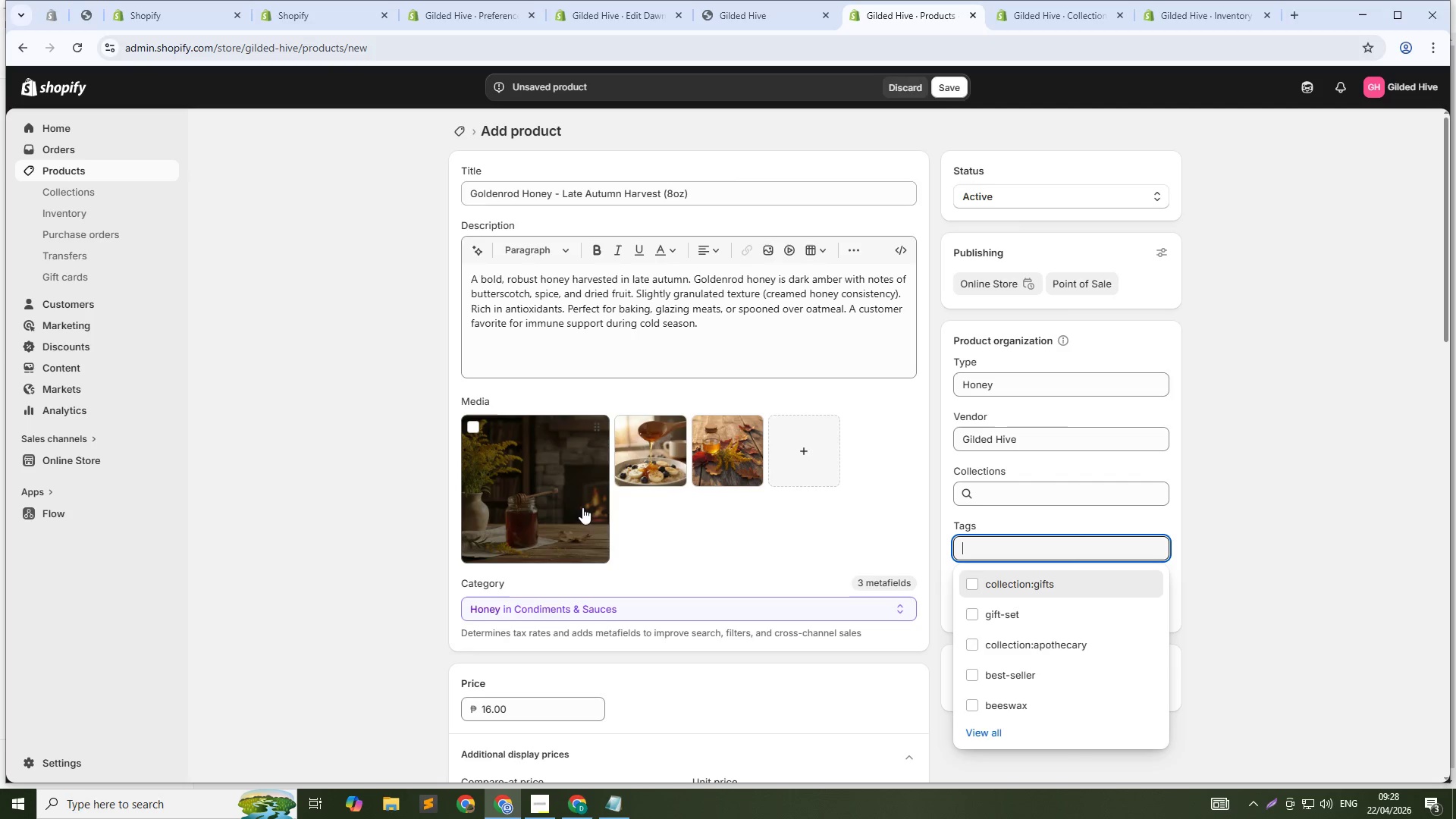 
left_click([579, 507])
 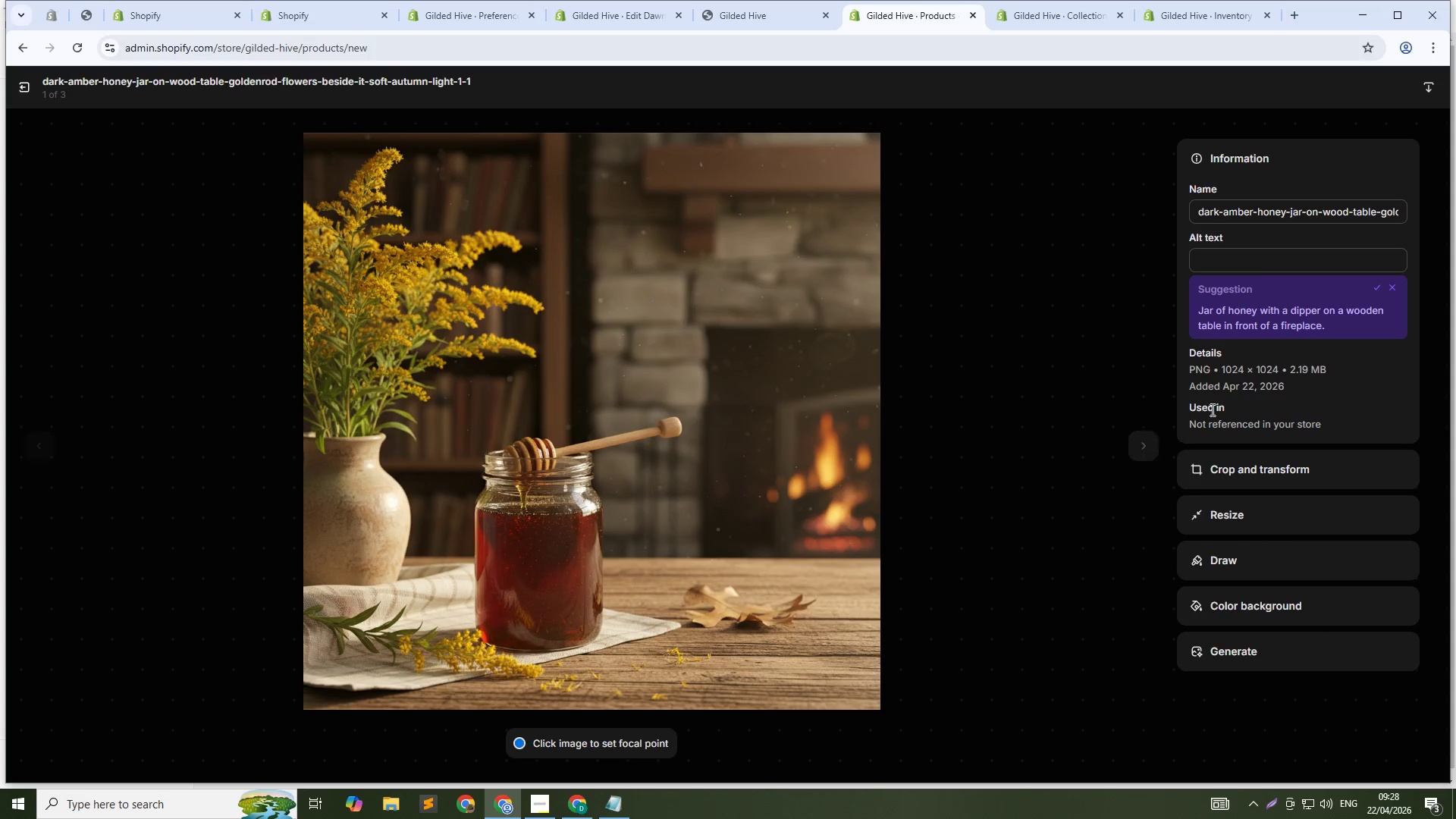 
left_click([1228, 263])
 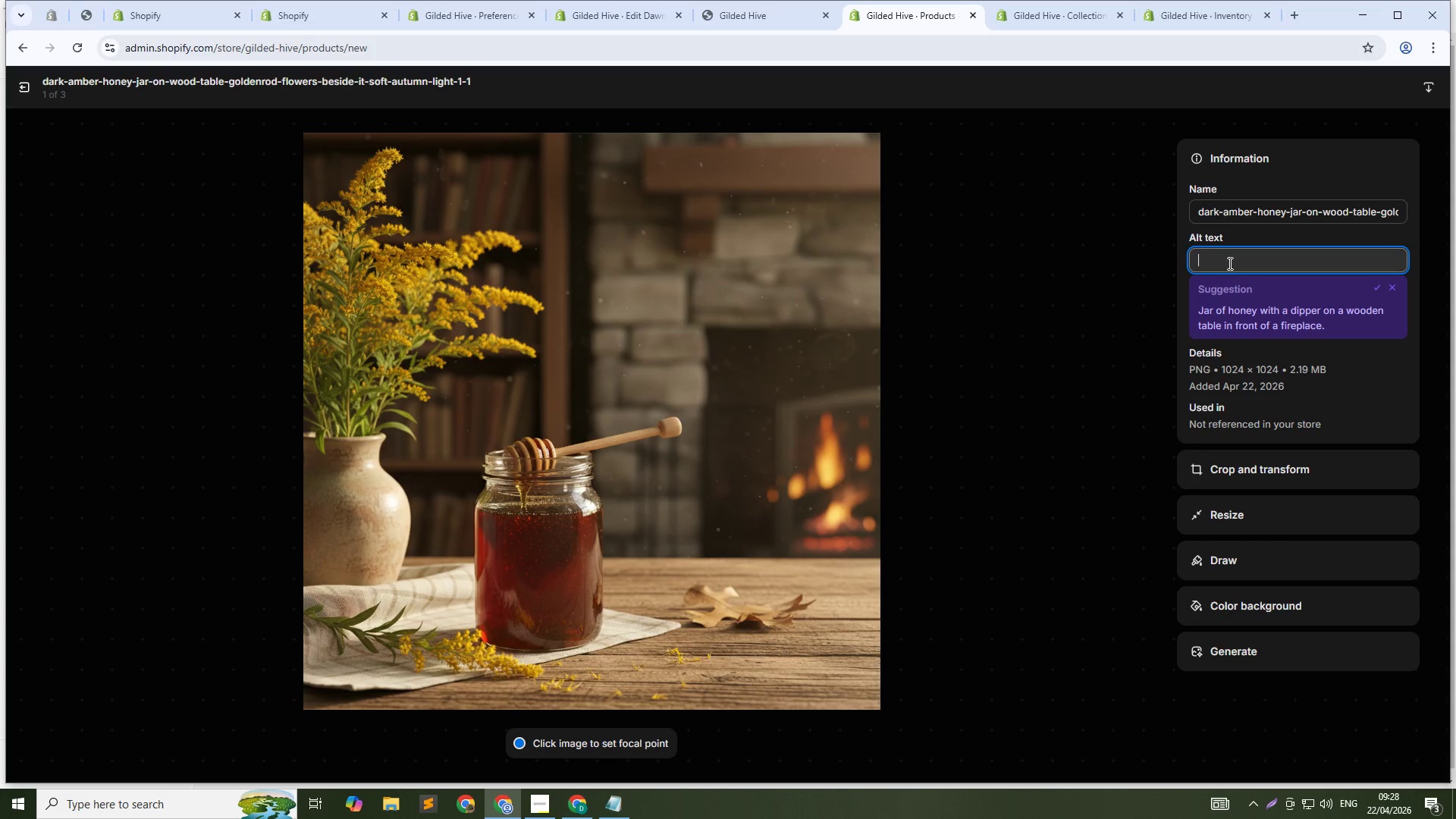 
type(Goldenrod honey - dark amber late autumn harvest for immune support)
 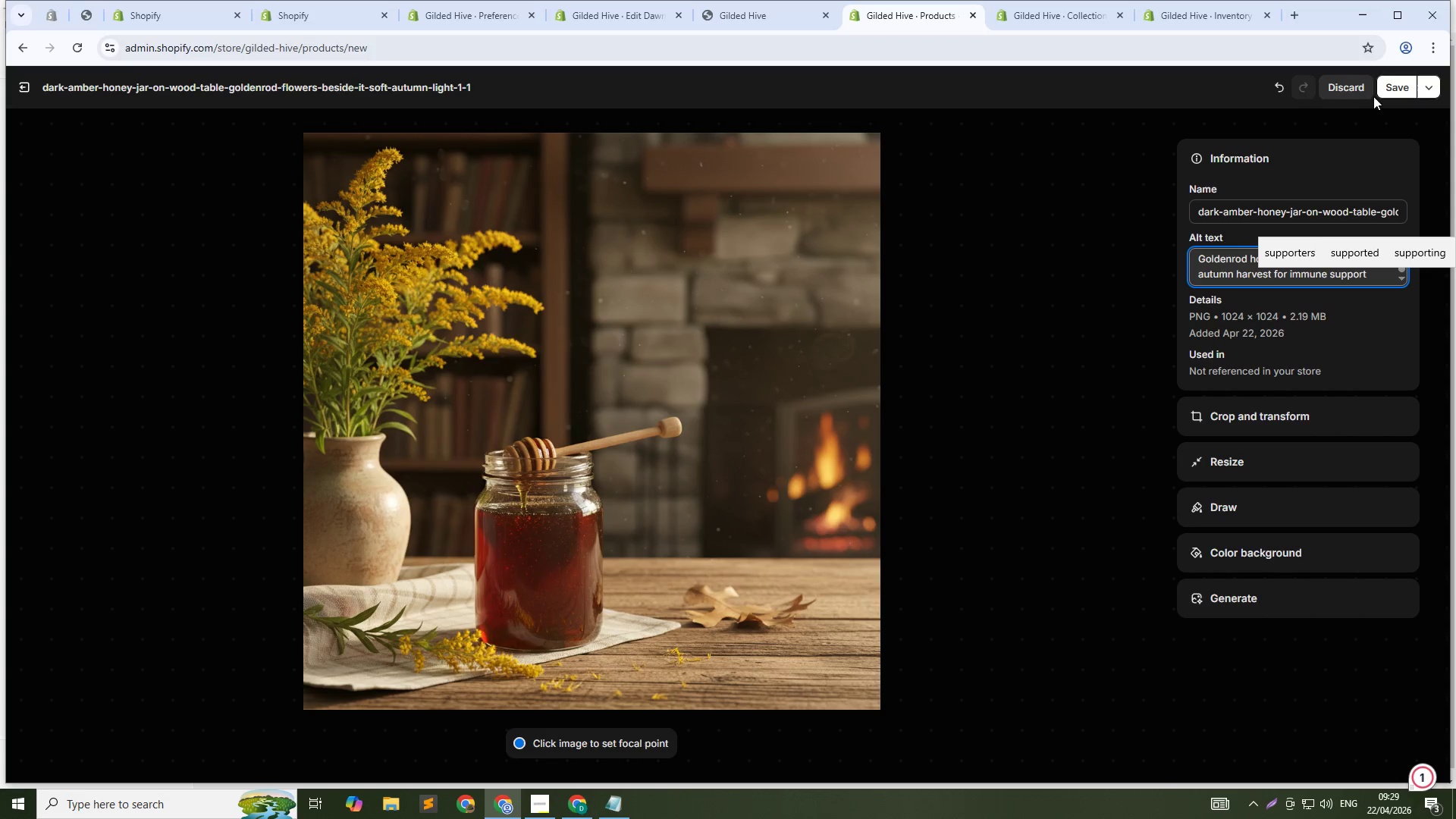 
left_click([1395, 91])
 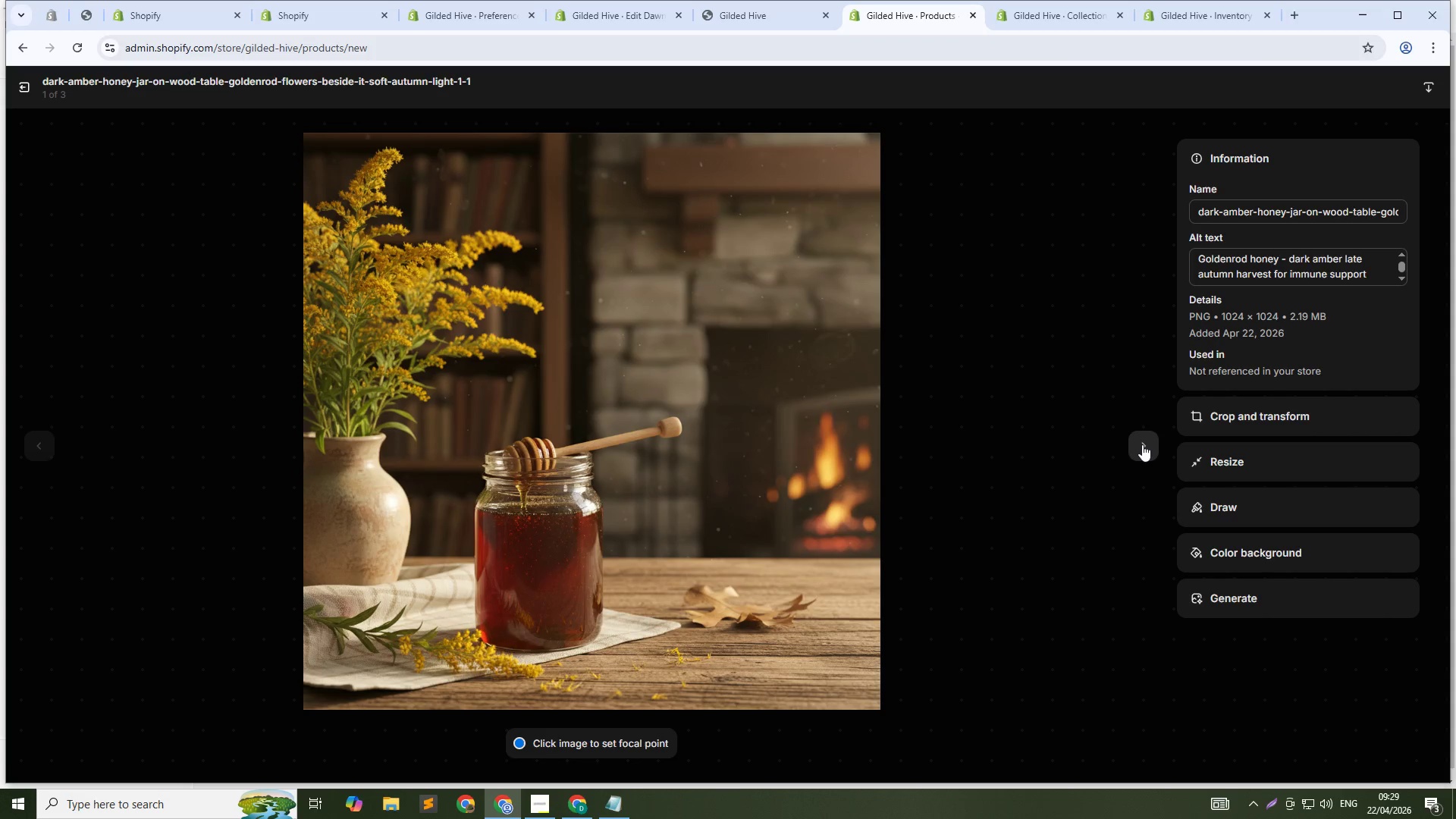 
left_click([1142, 444])
 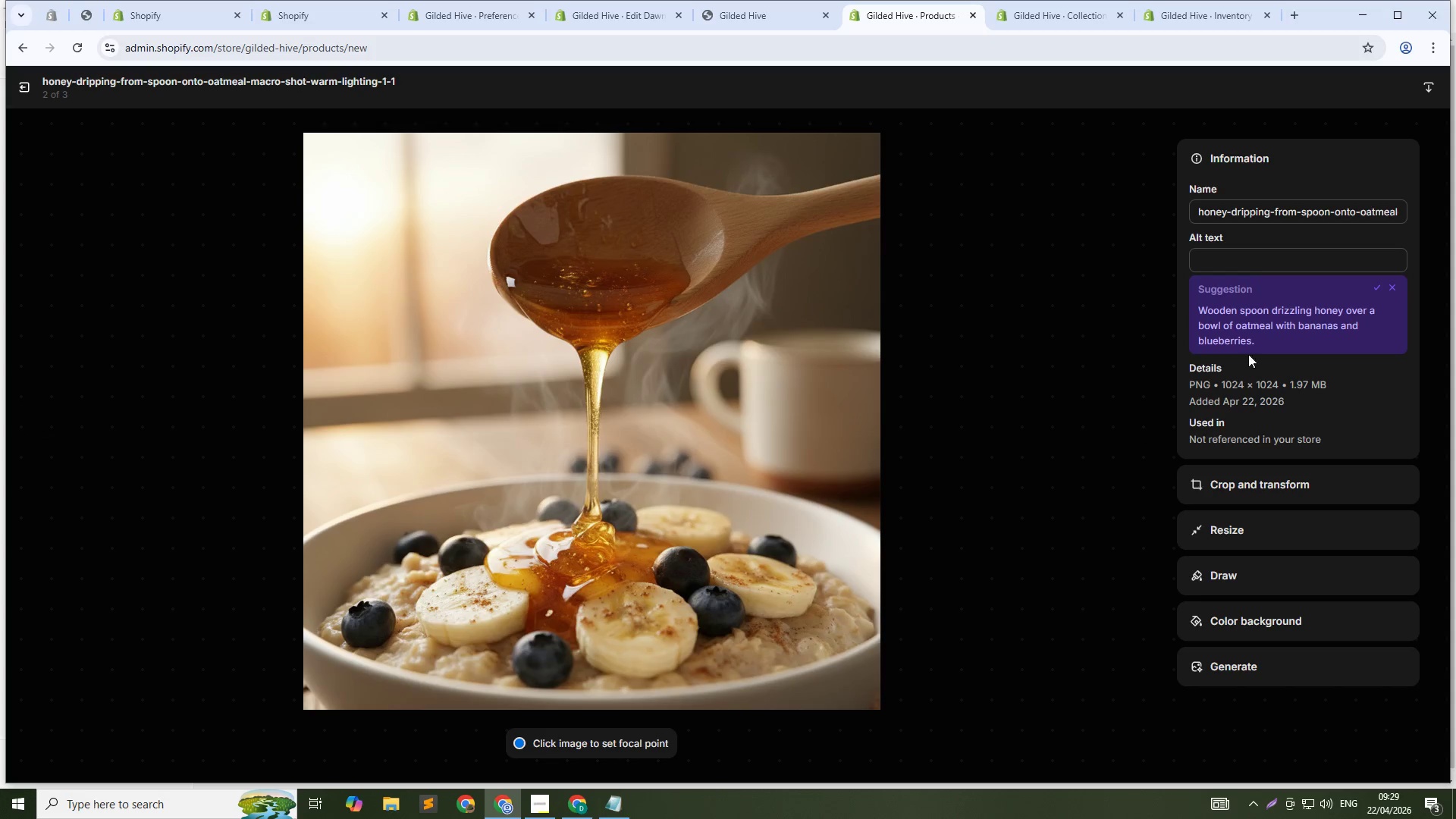 
left_click([1267, 262])
 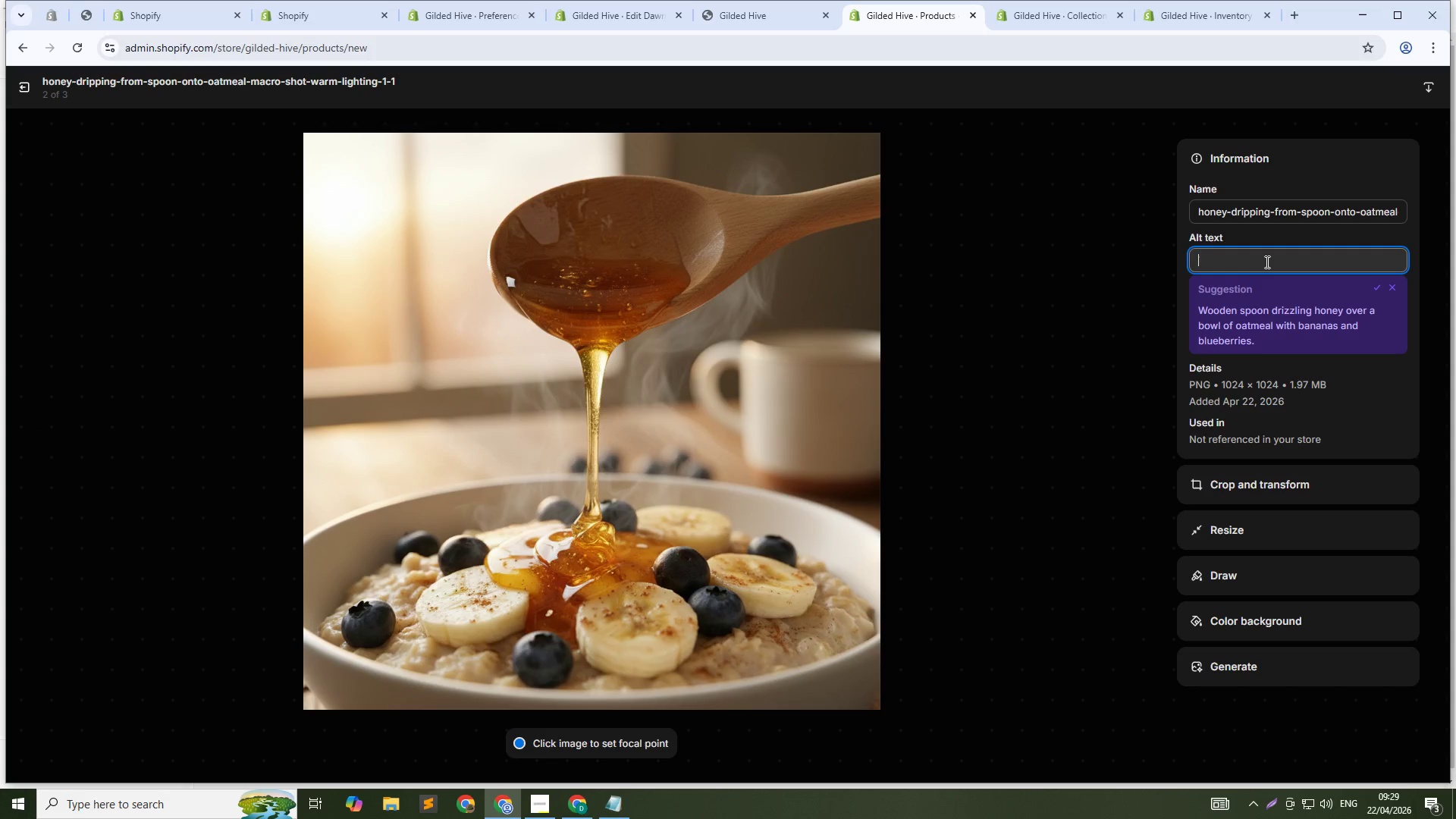 
type(Goldenrod honey drizzled on oatmeal - robust butterscotch flao)
key(Backspace)
type(vo)
 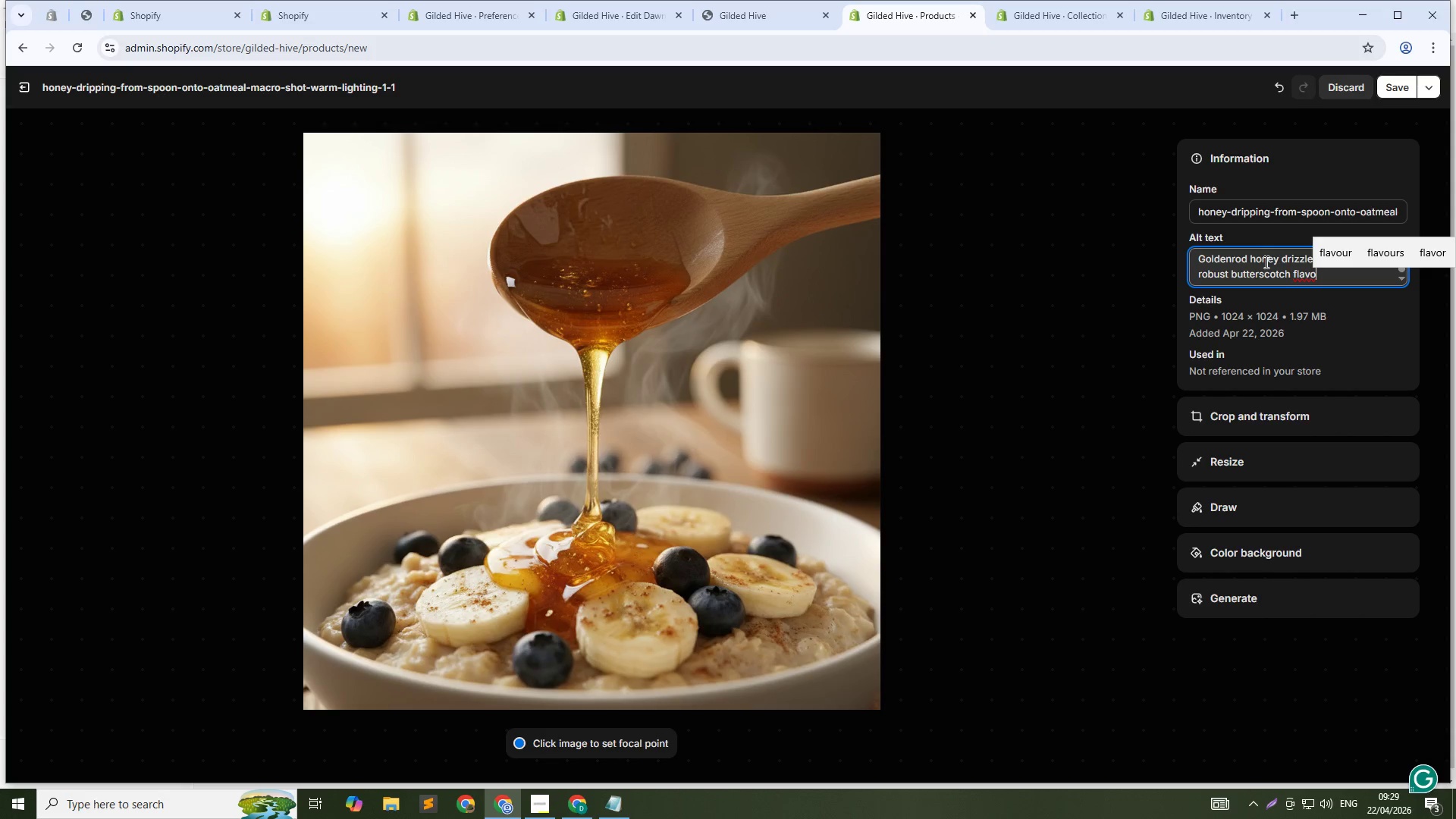 
key(R)
 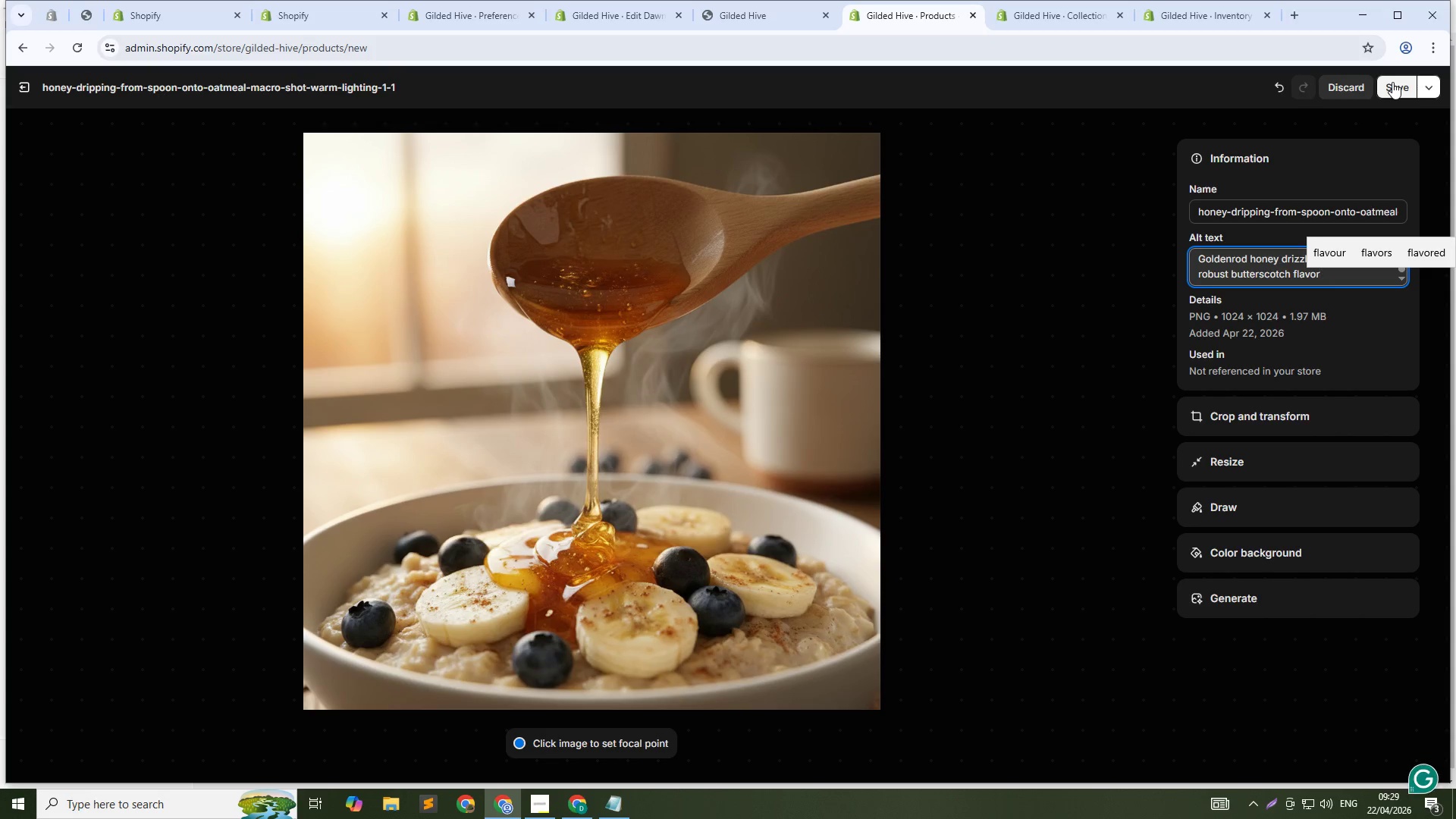 
wait(6.34)
 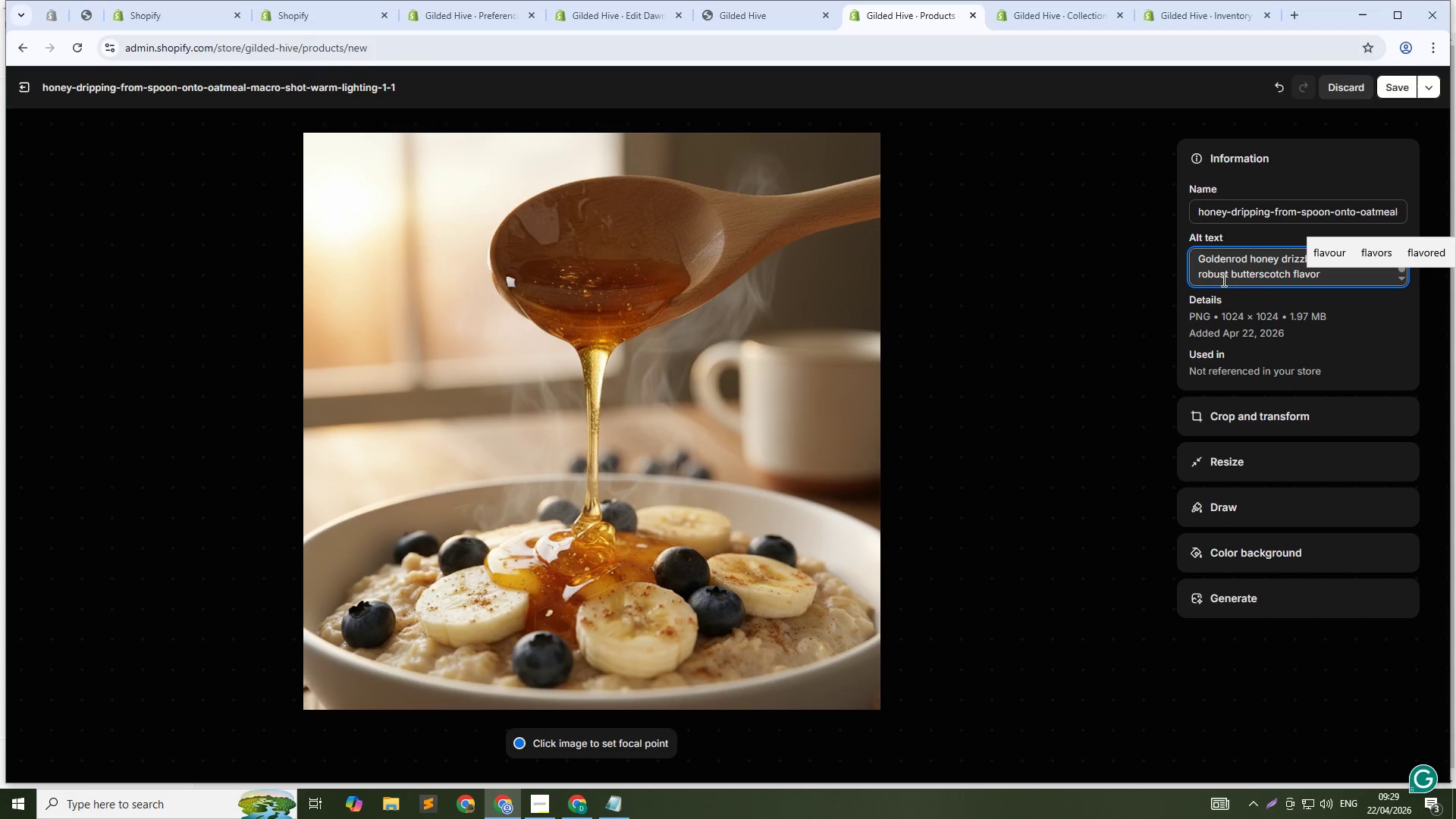 
left_click([1402, 89])
 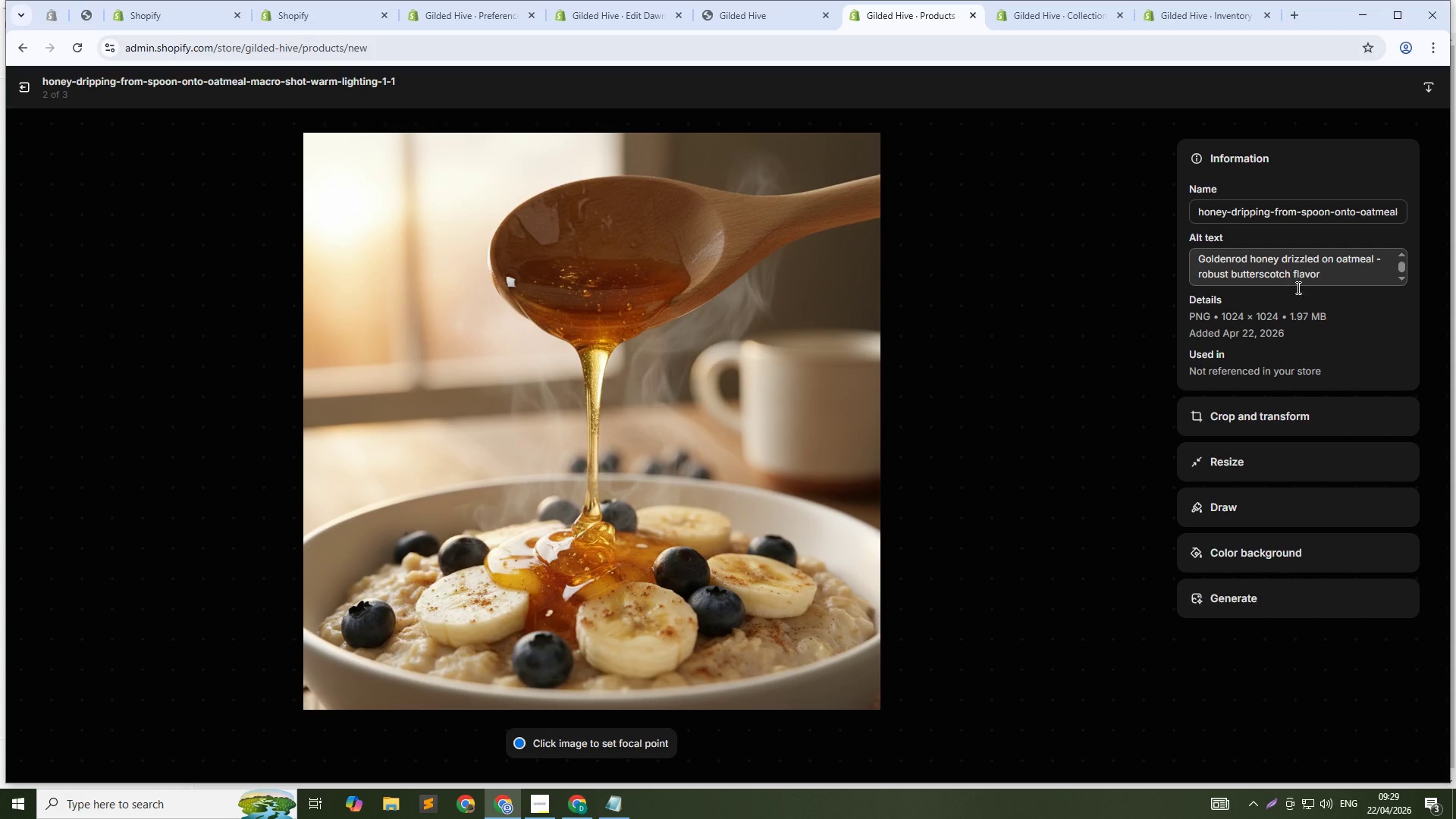 
left_click([1148, 449])
 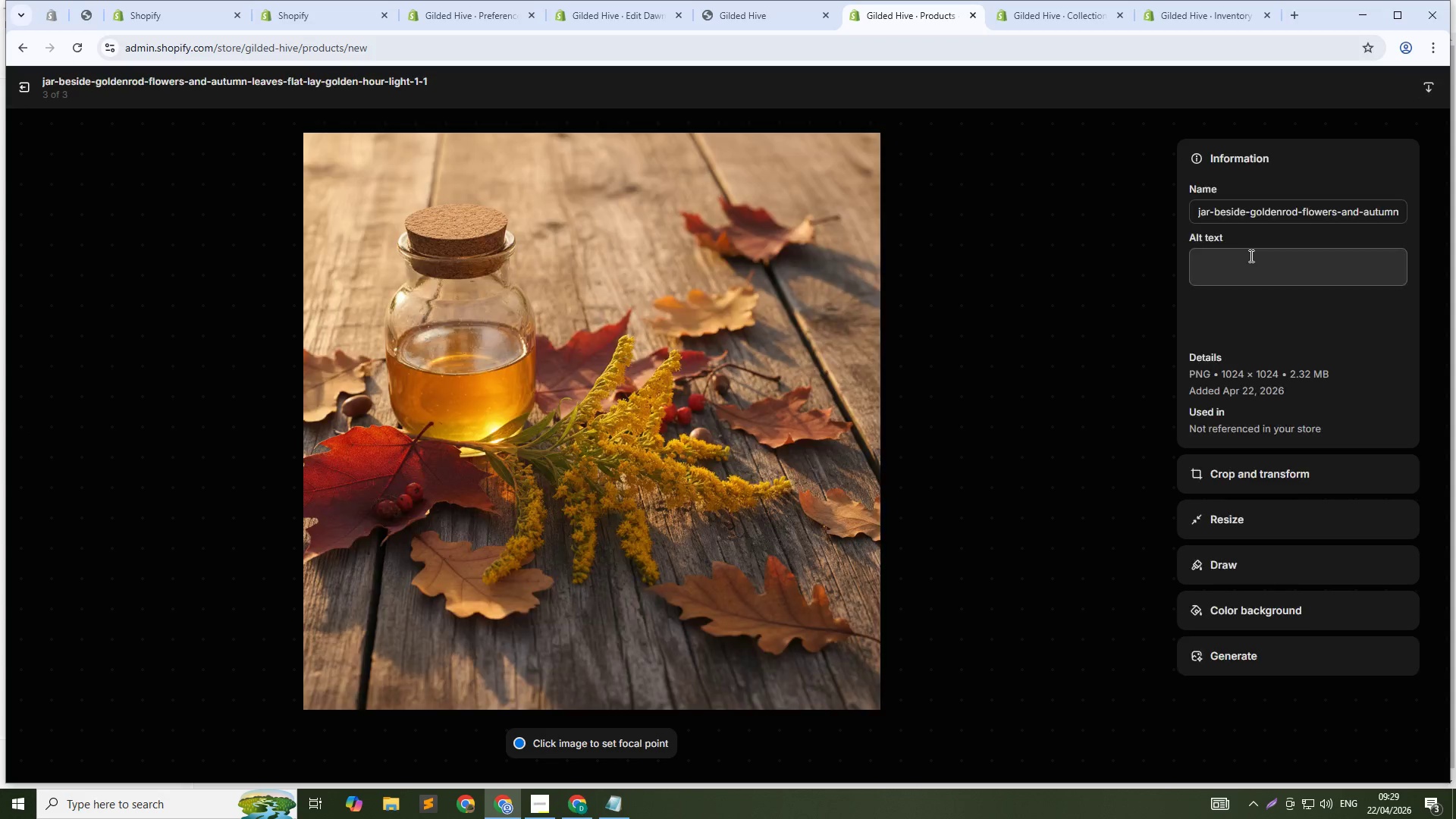 
left_click([1250, 256])
 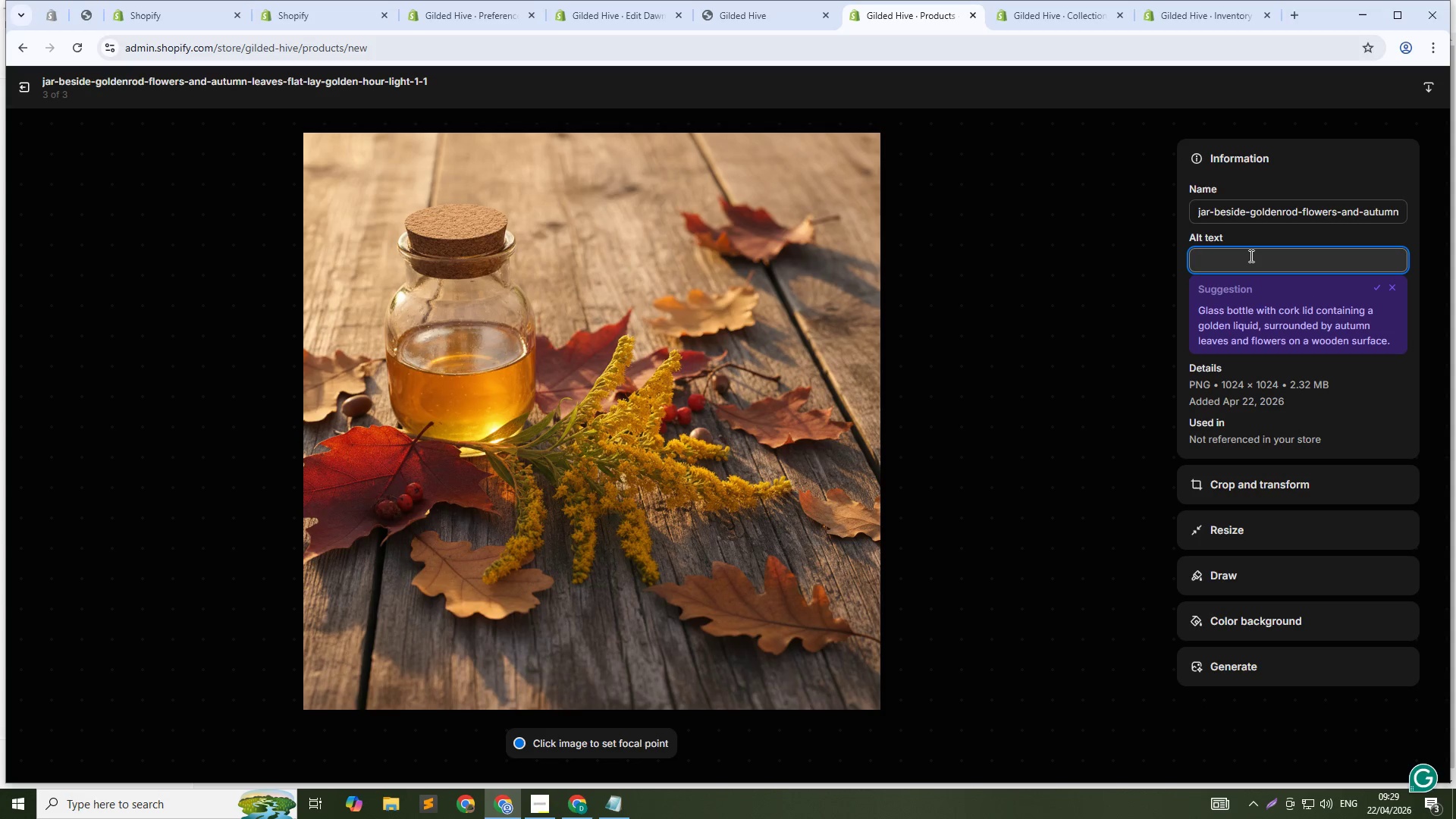 
type(Goldenrod honey with autumn blooms - seasonal artisan honey)
 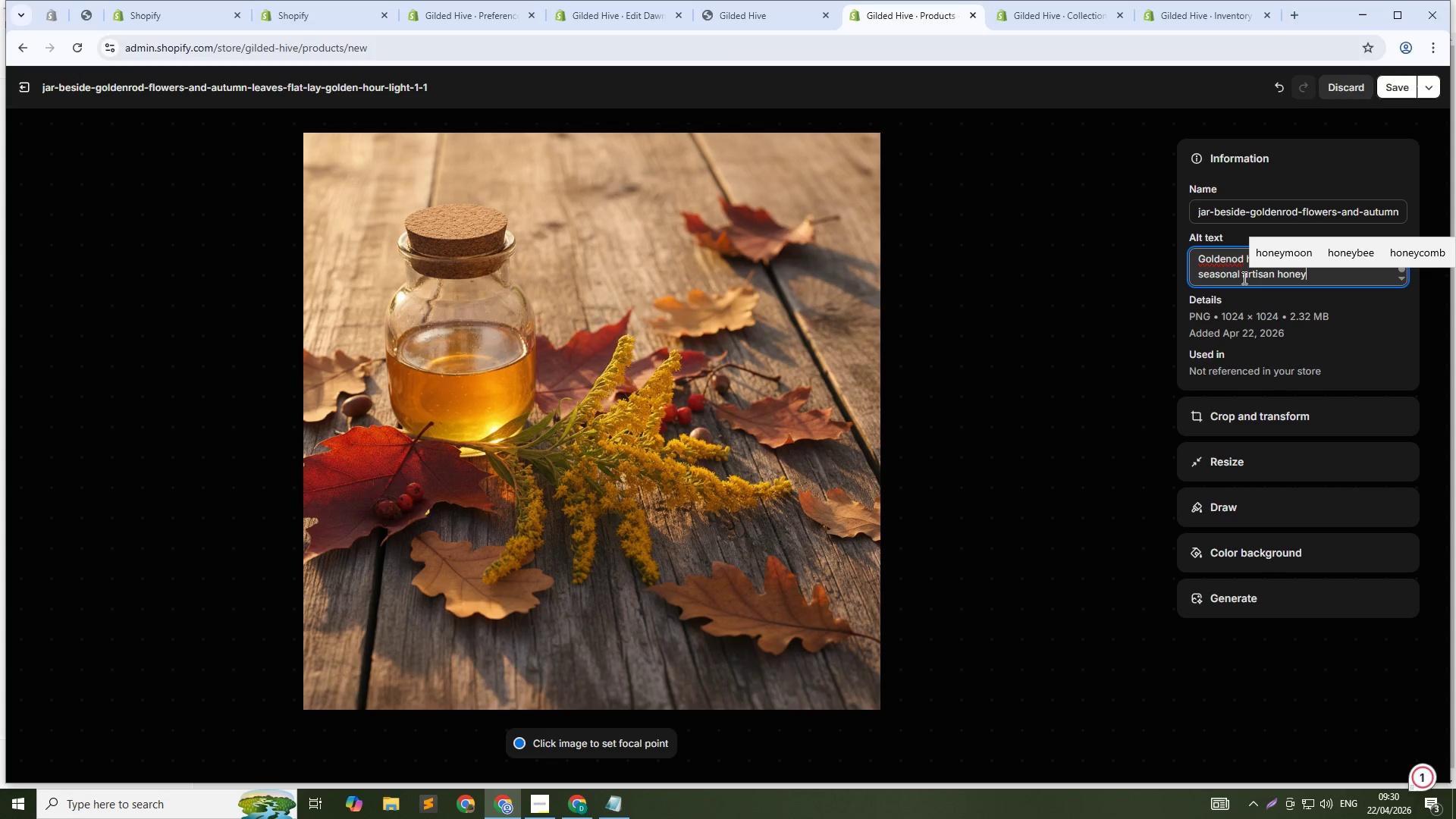 
left_click([1238, 260])
 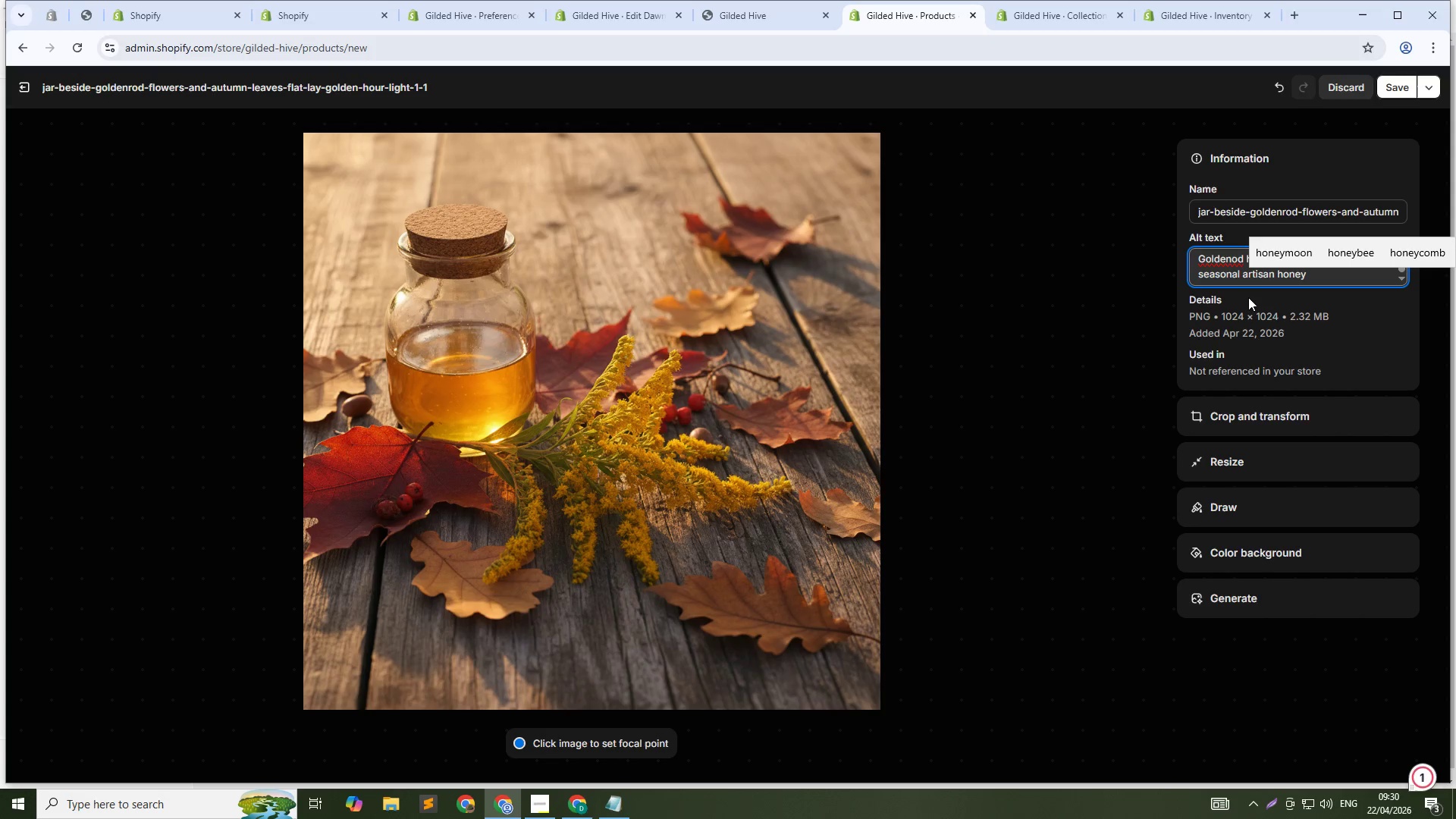 
key(ArrowLeft)
 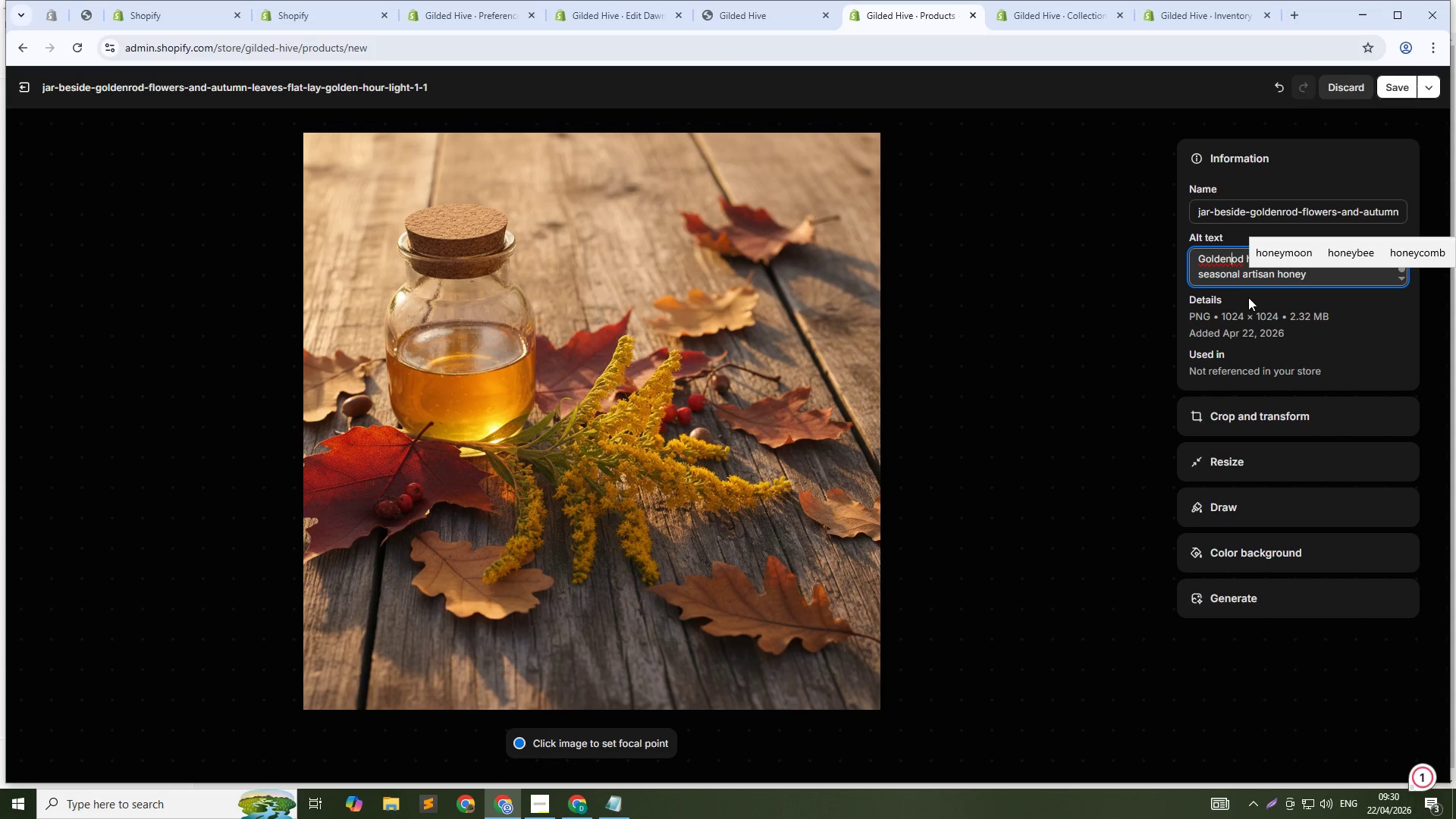 
key(R)
 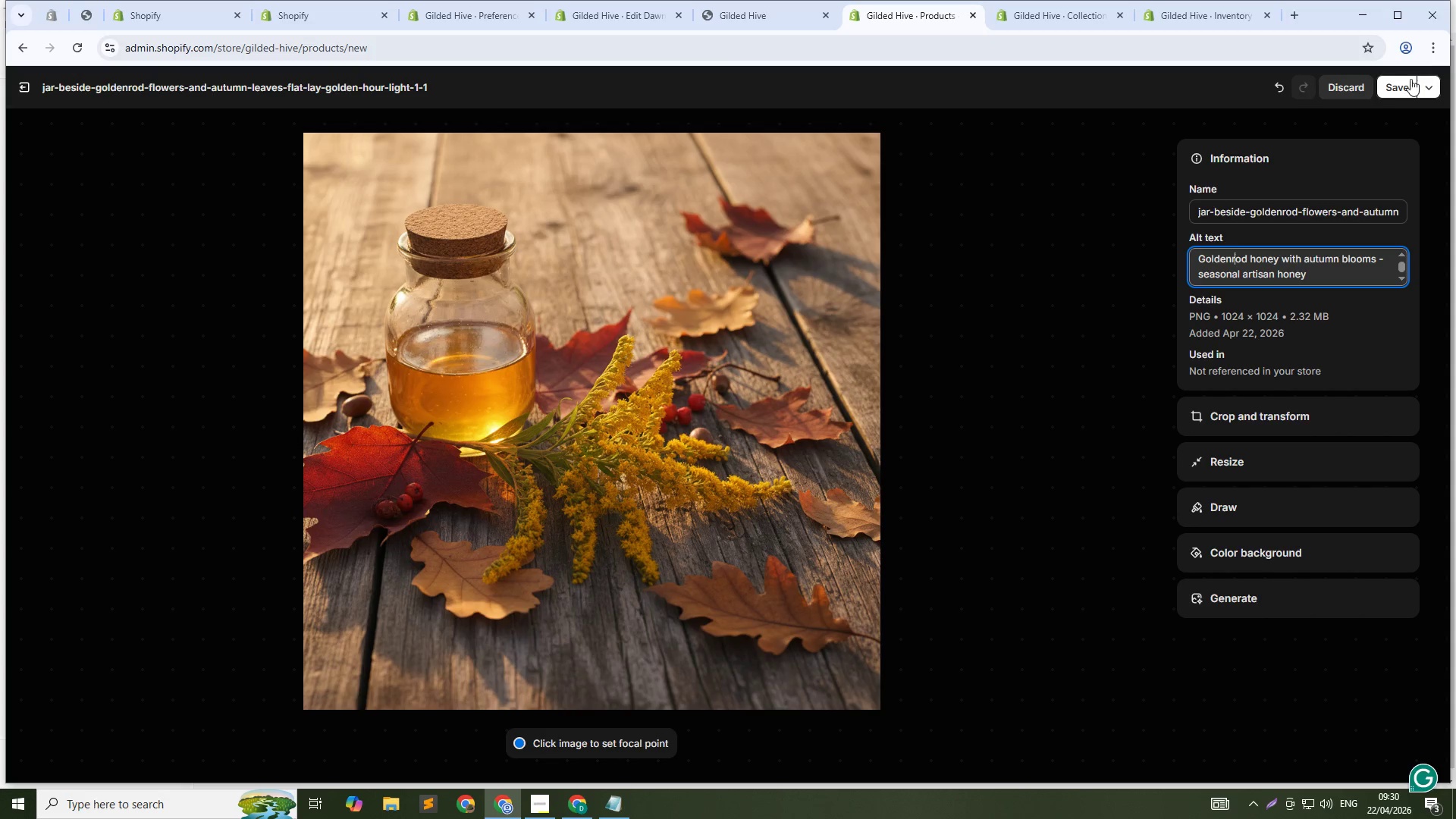 
left_click([1408, 86])
 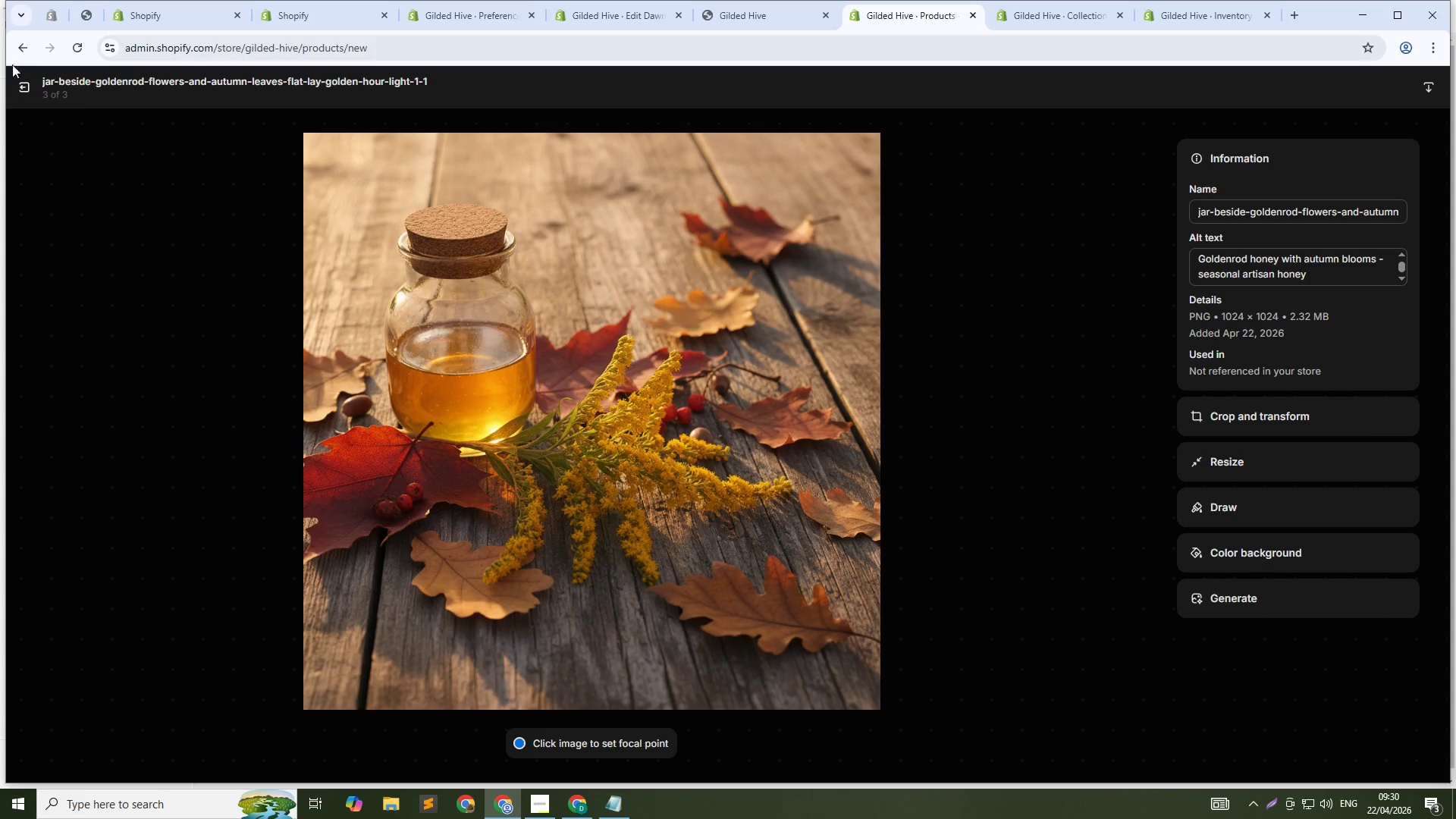 
left_click([22, 86])
 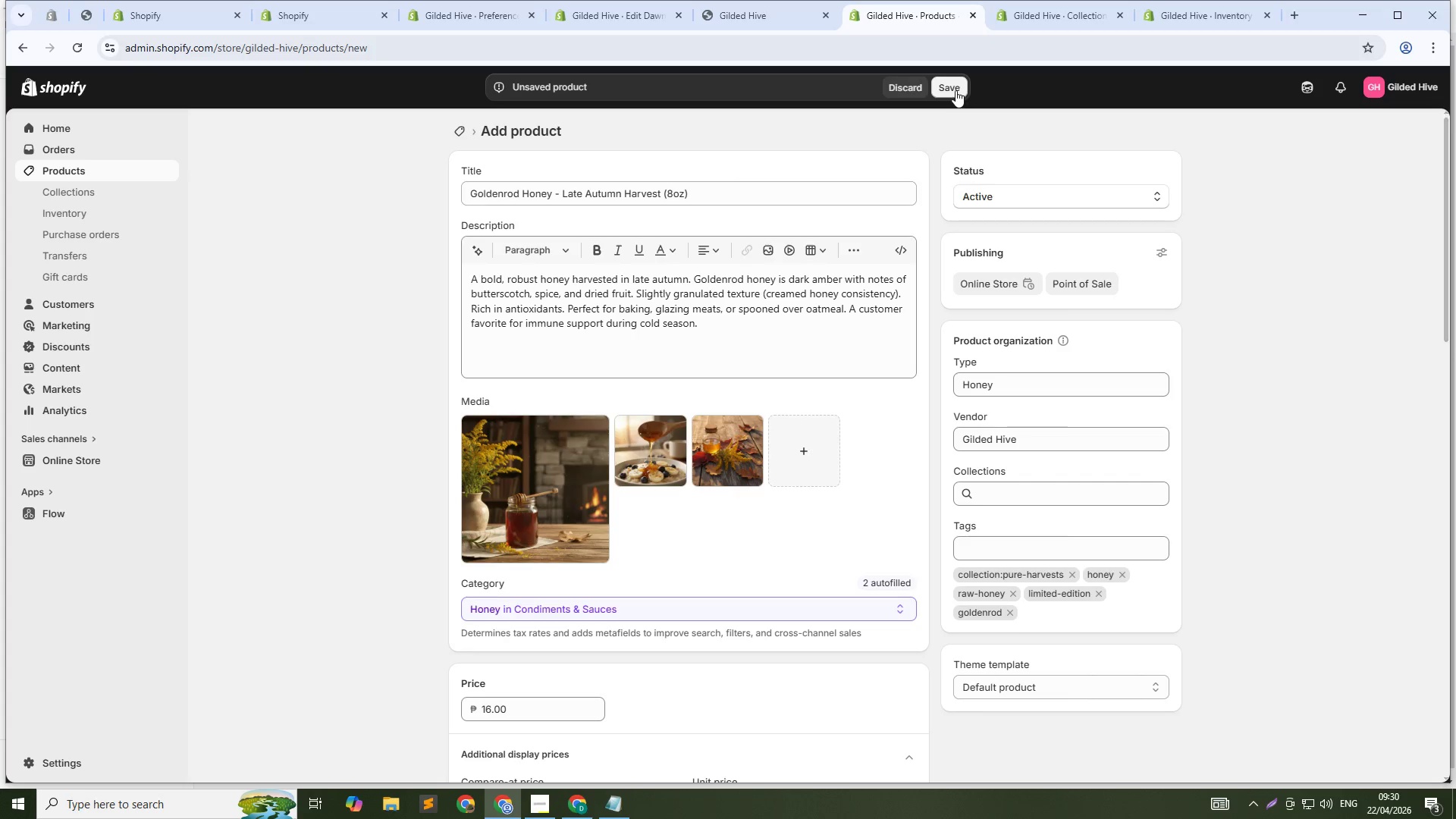 
left_click_drag(start_coordinate=[956, 90], to_coordinate=[950, 90])
 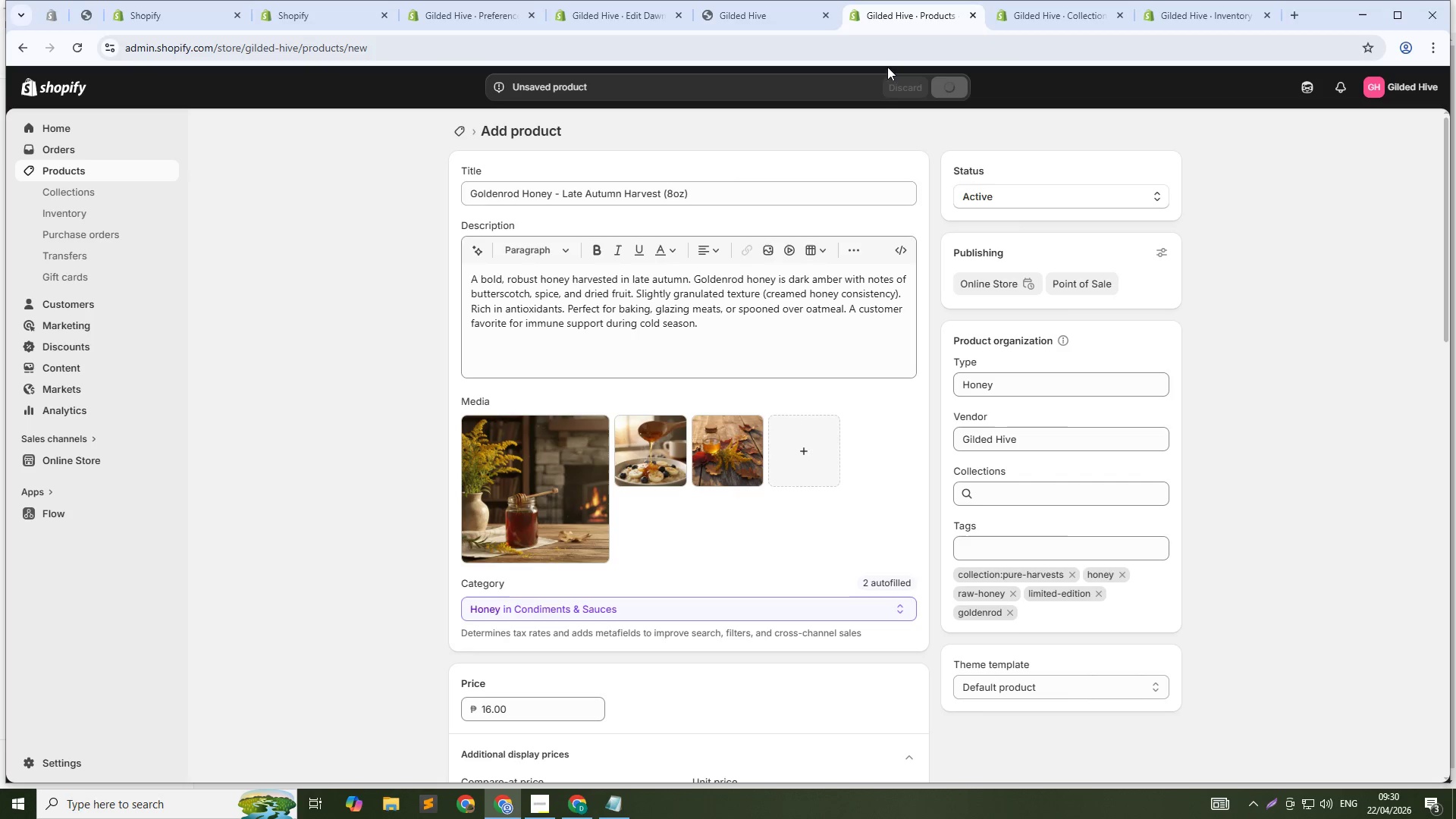 
mouse_move([781, 27])
 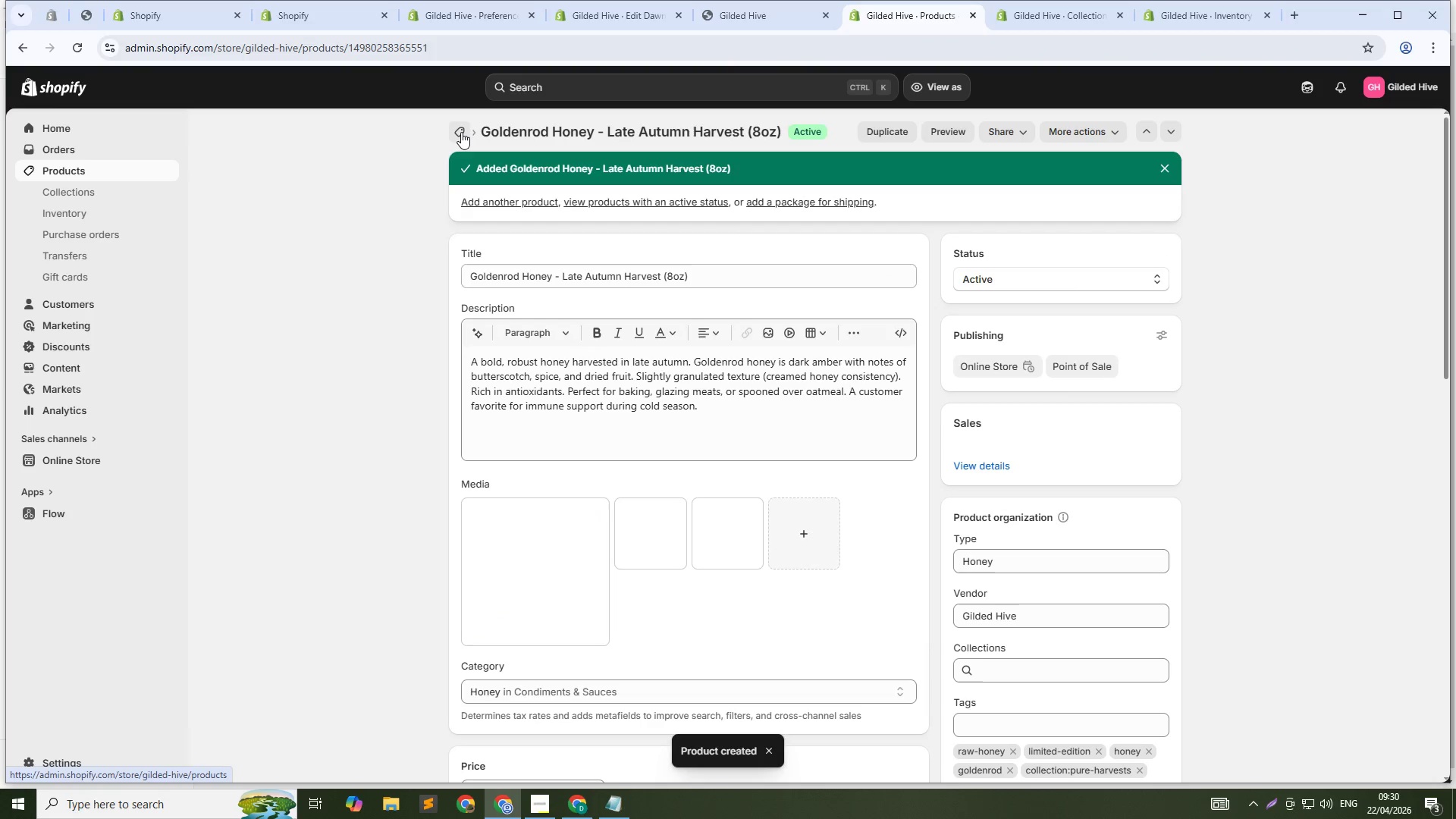 
wait(7.66)
 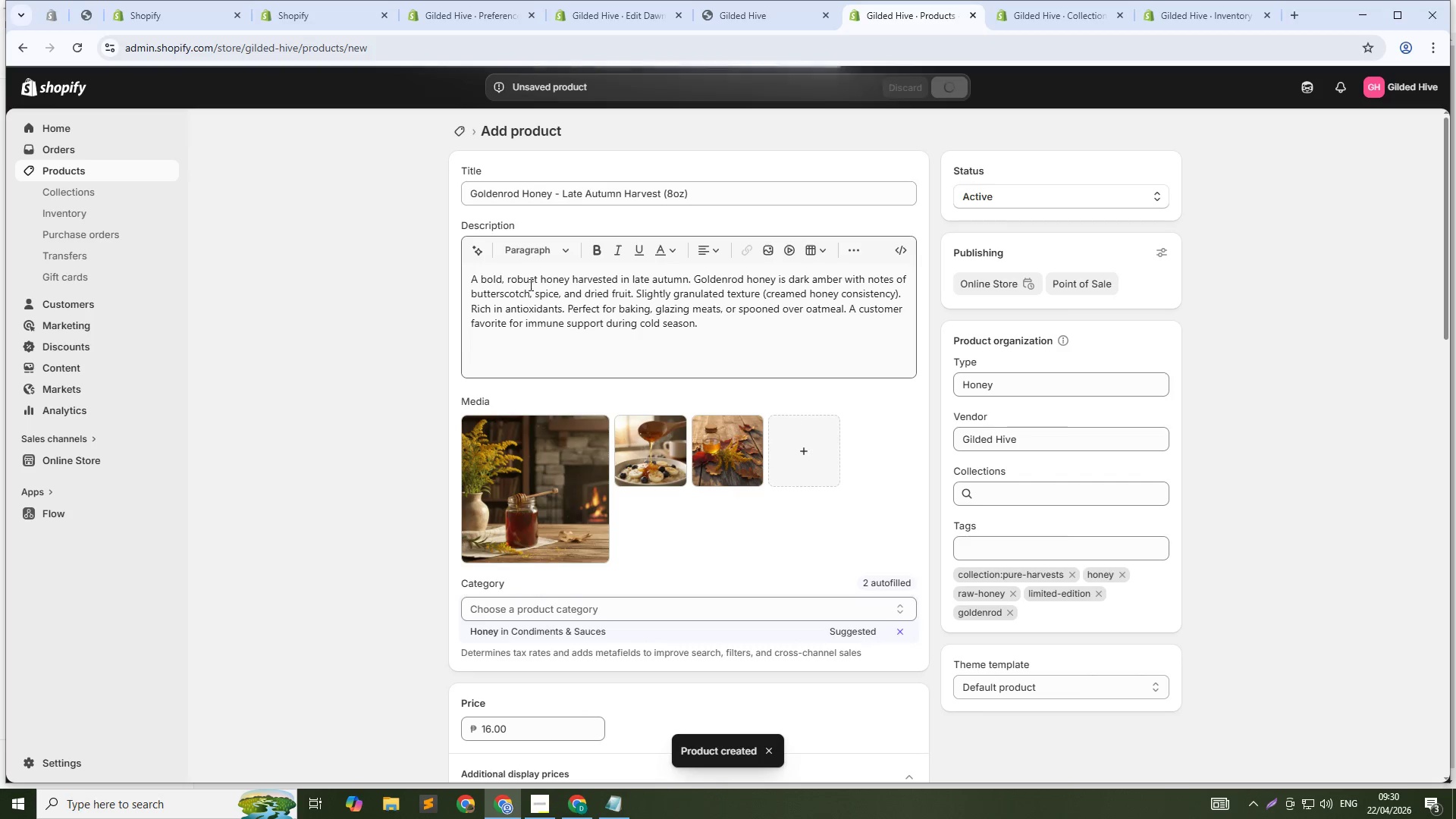 
left_click([461, 132])
 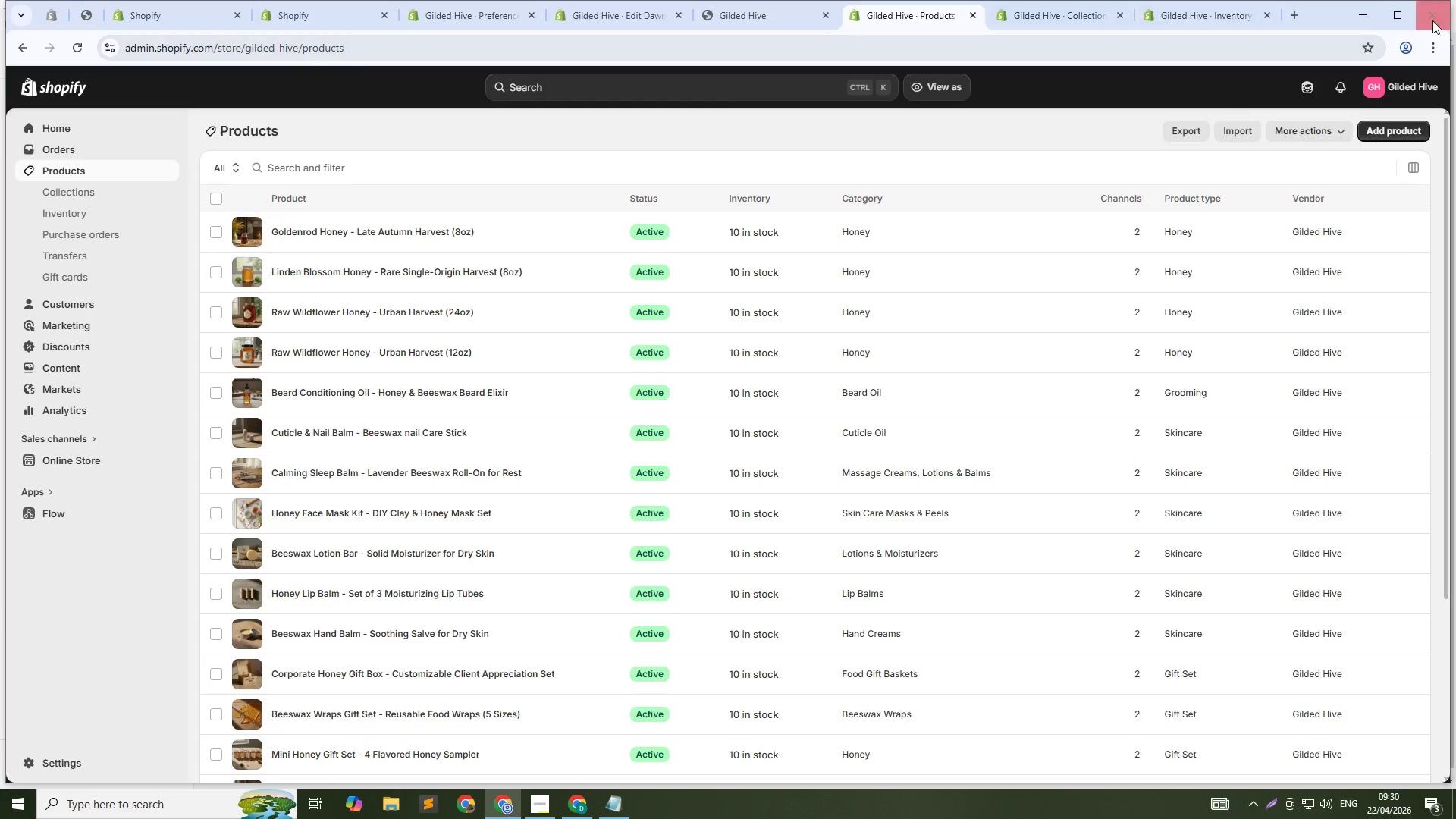 
wait(5.92)
 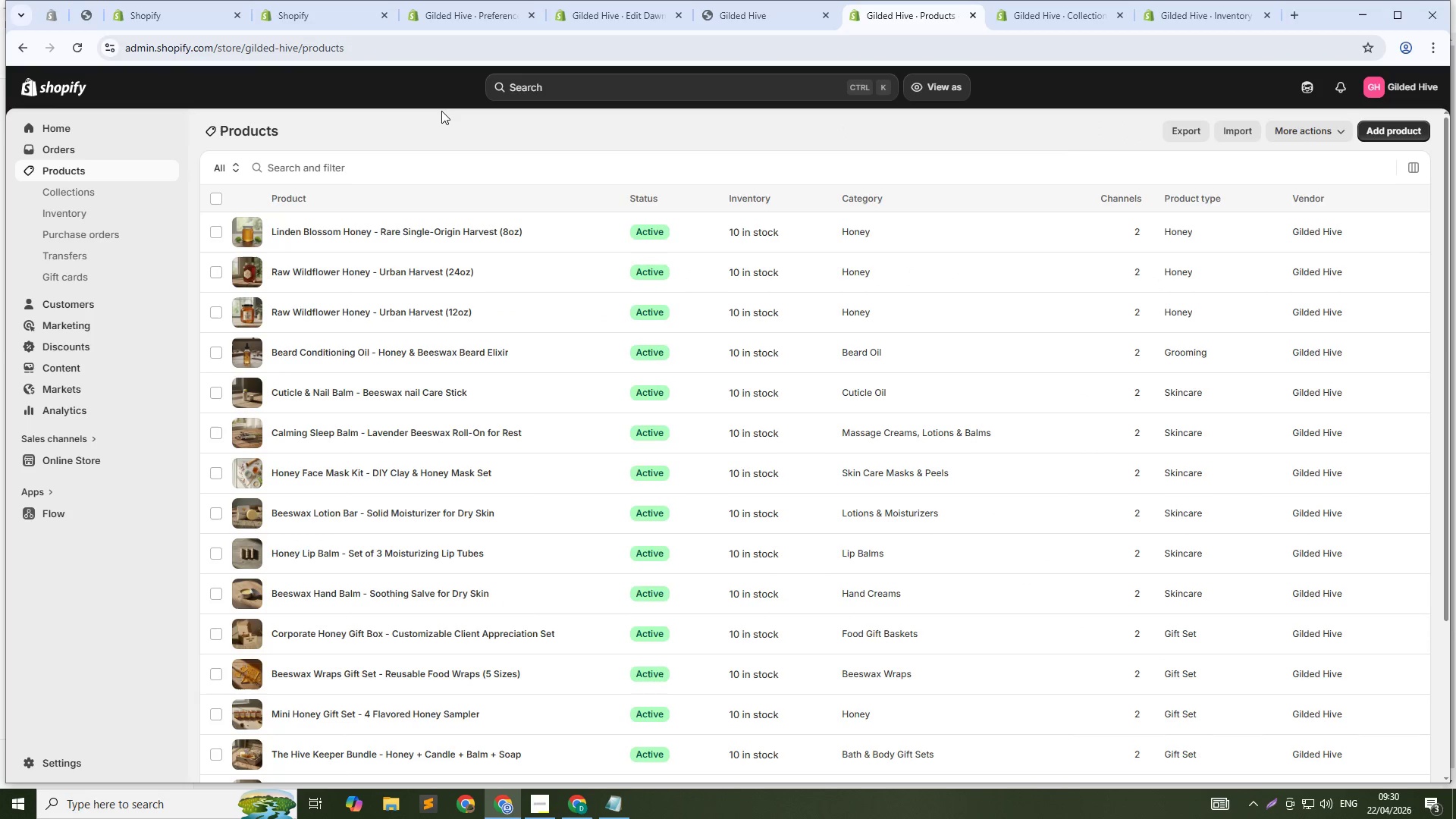 
left_click([1391, 129])
 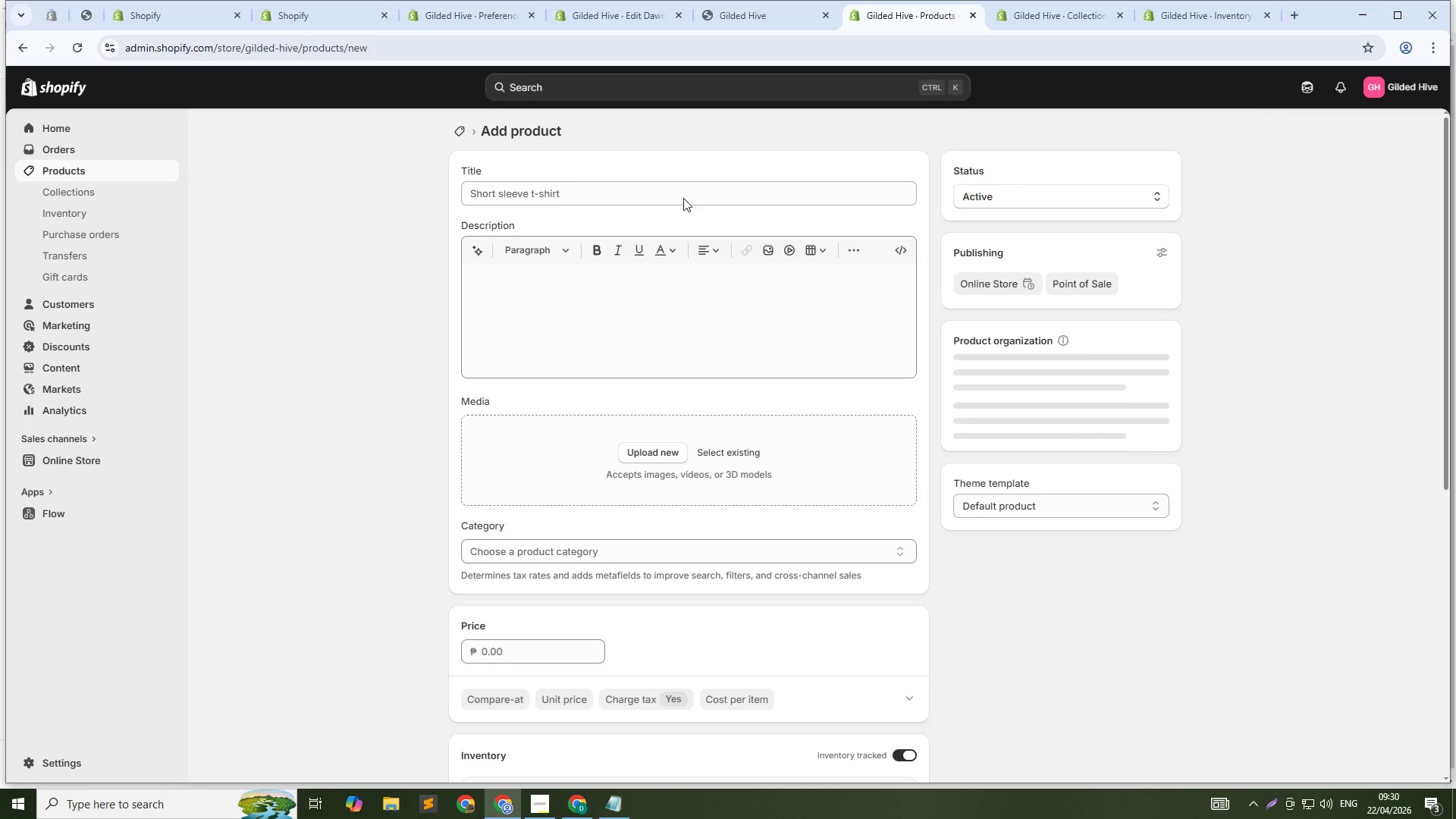 
left_click([683, 194])
 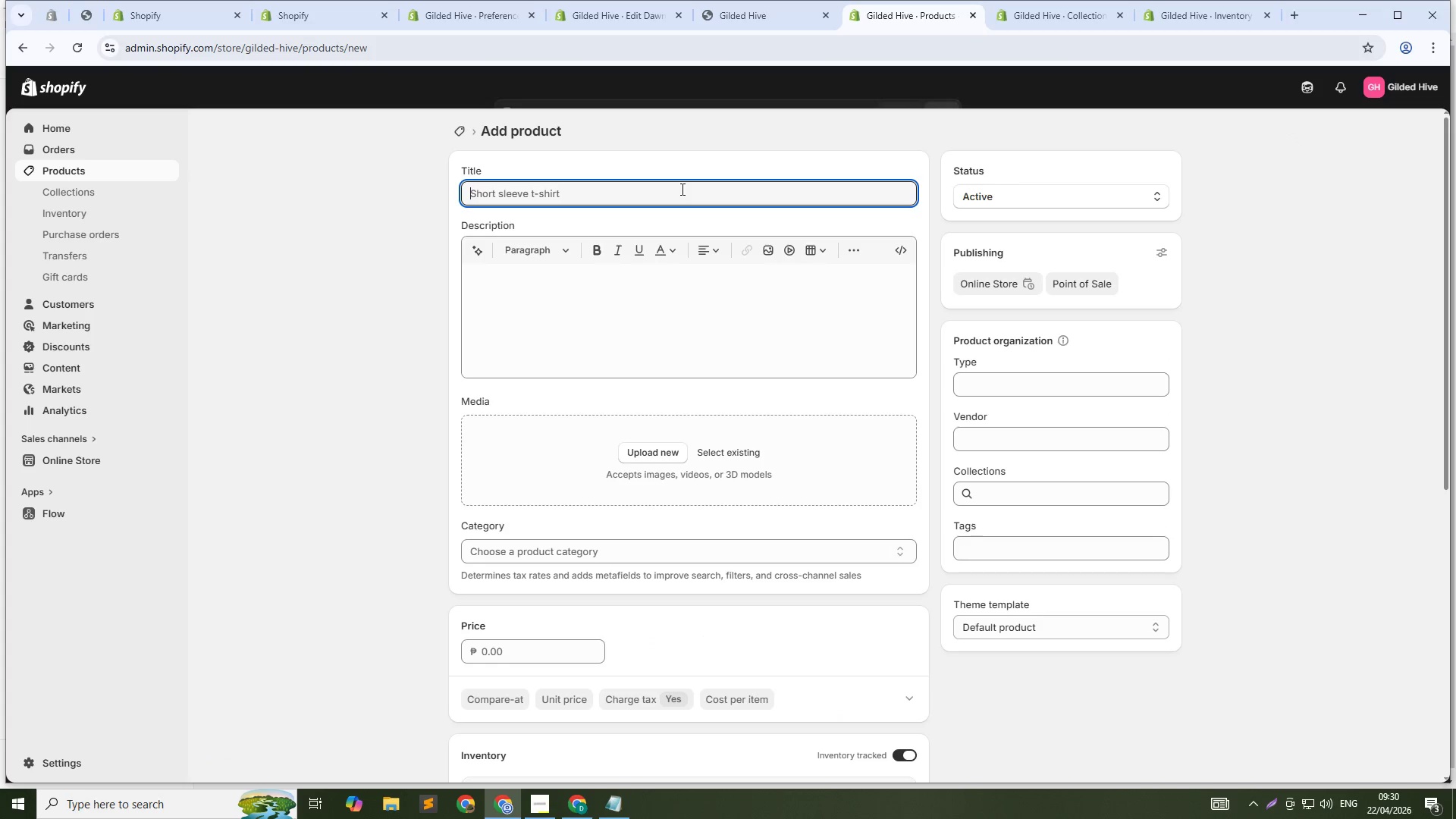 
type(Comb Honey - Raw Honeycomb)
 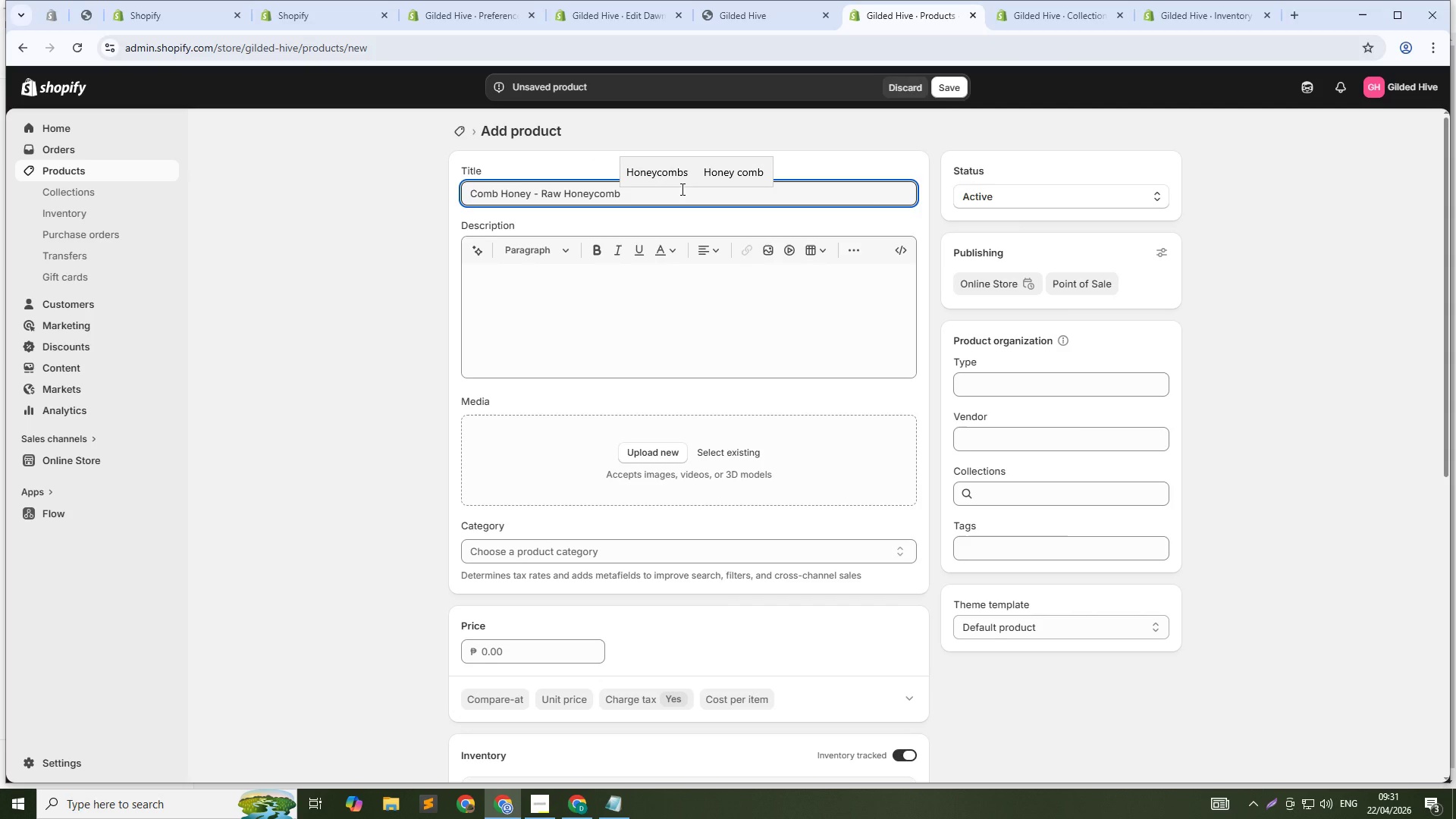 
wait(29.03)
 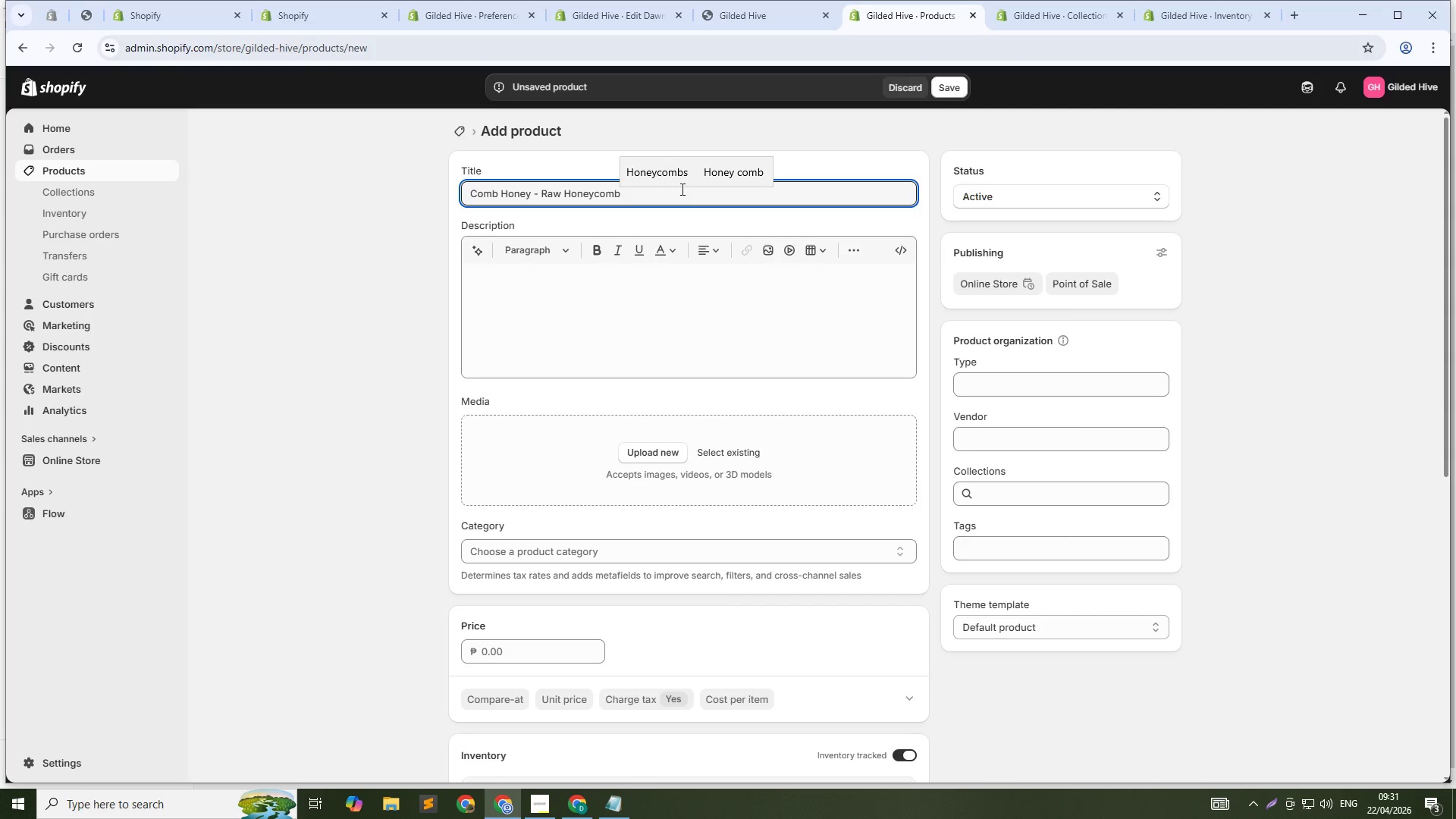 
type( from Urban Hives ())
 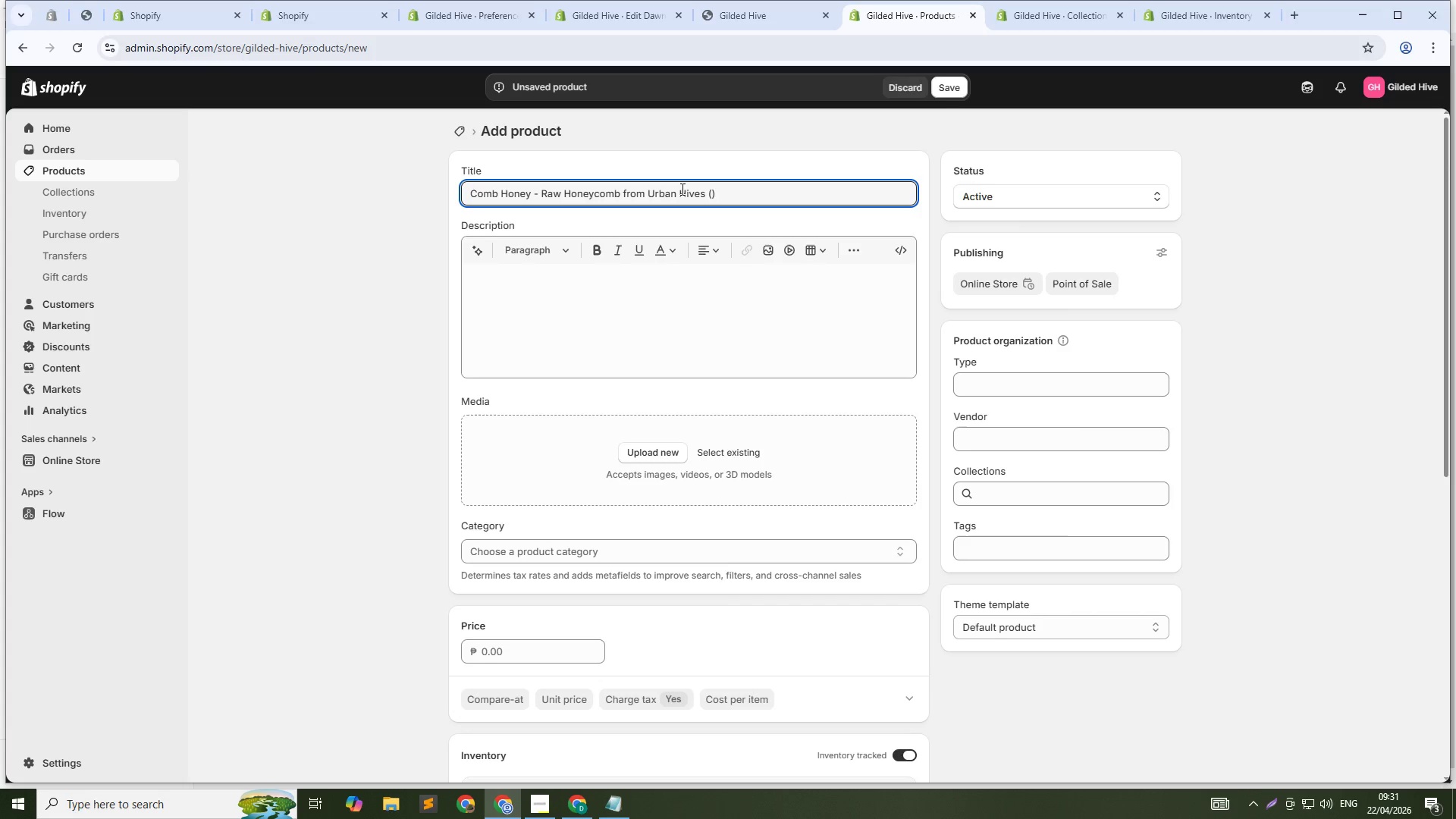 
key(ArrowLeft)
 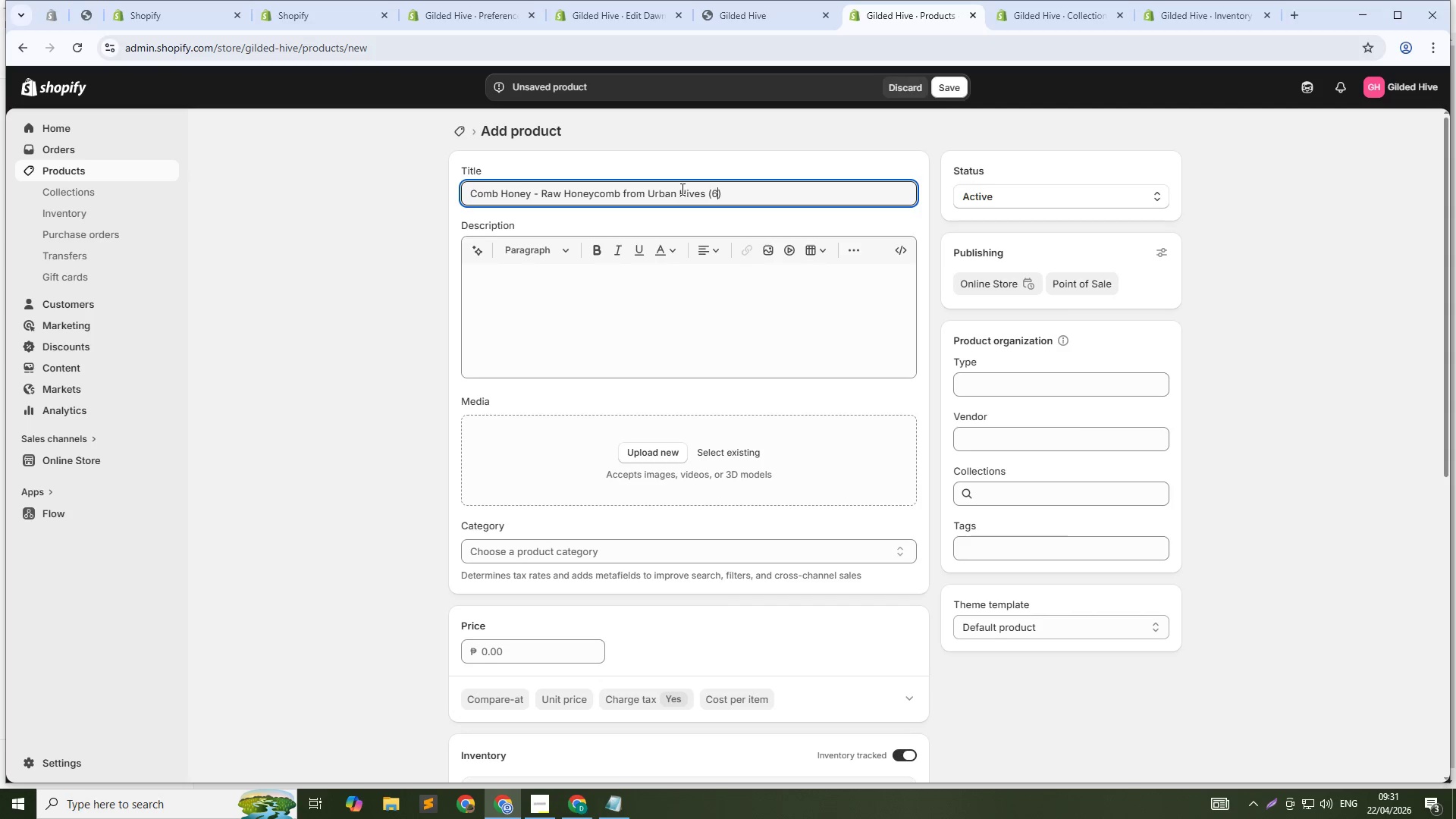 
type(6oz)
 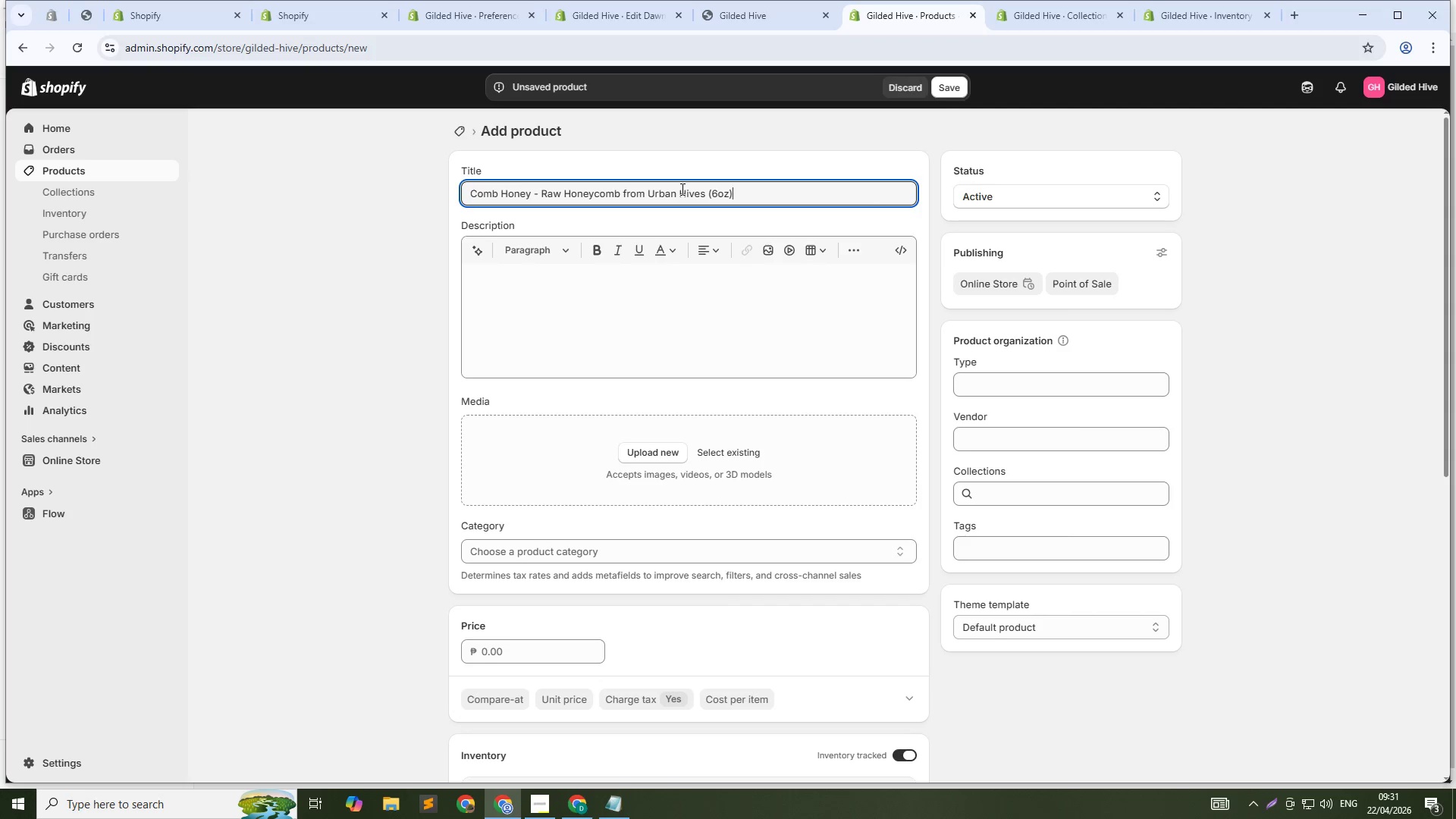 
key(ArrowDown)
 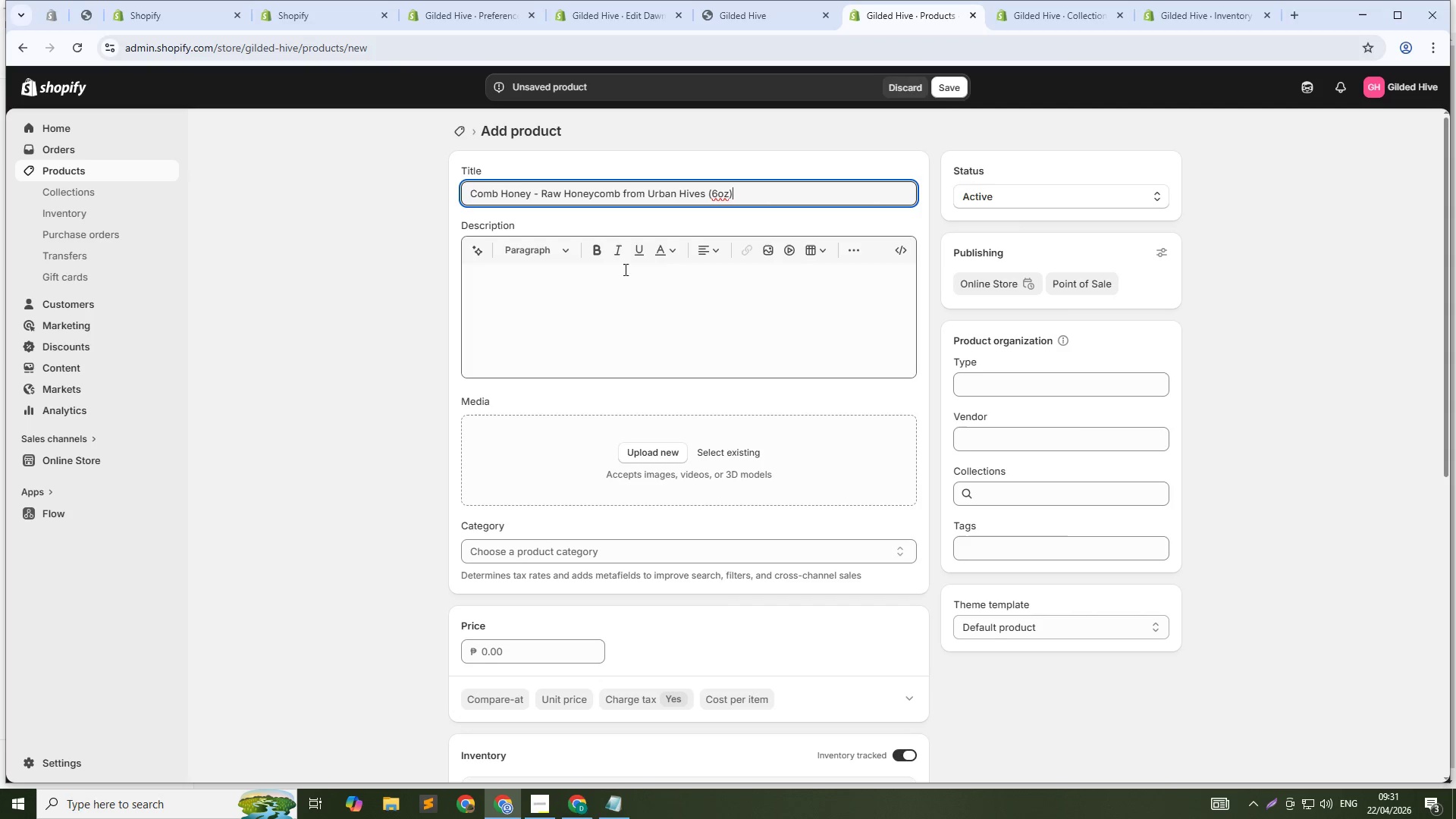 
left_click([601, 304])
 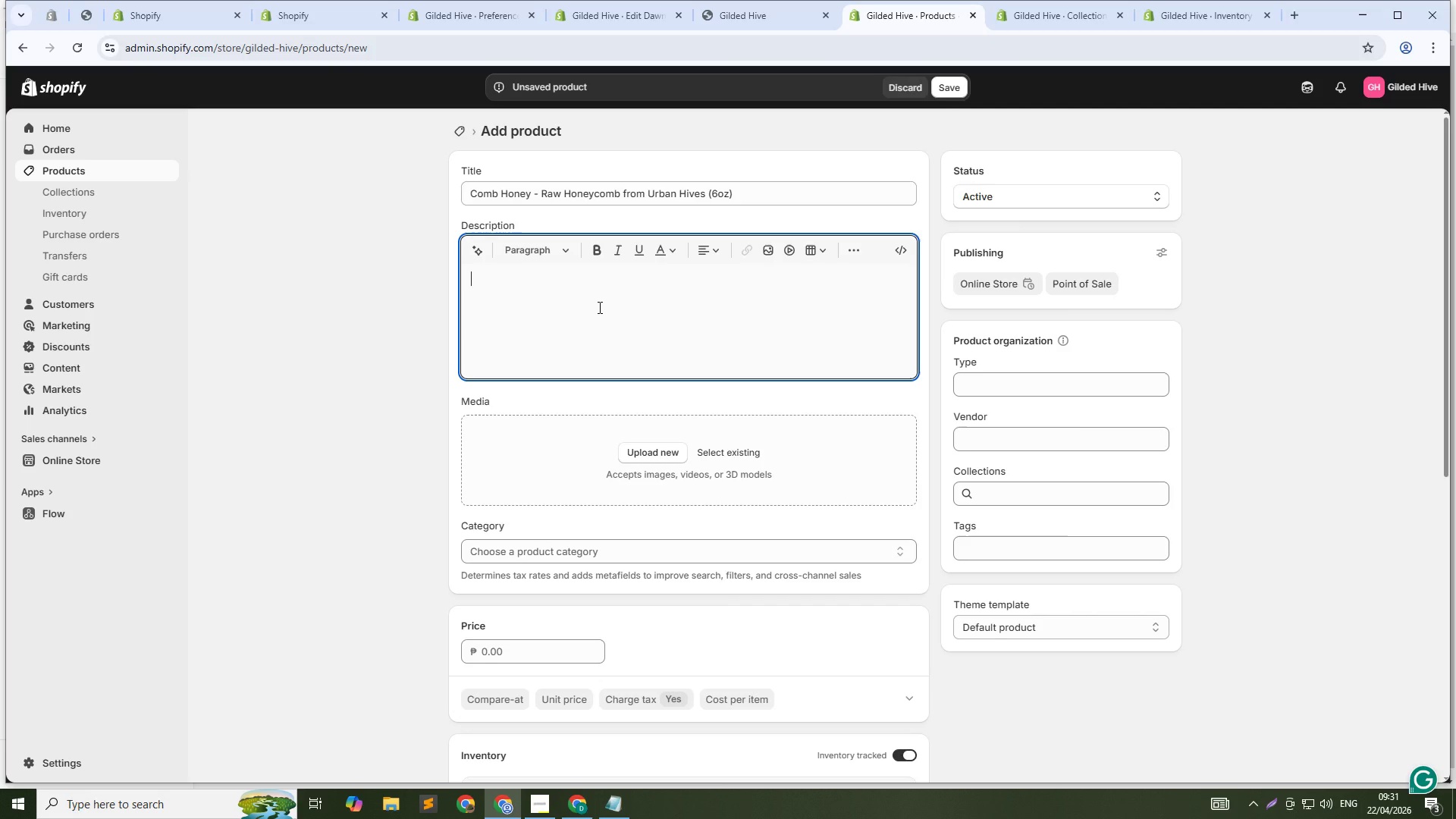 
wait(9.66)
 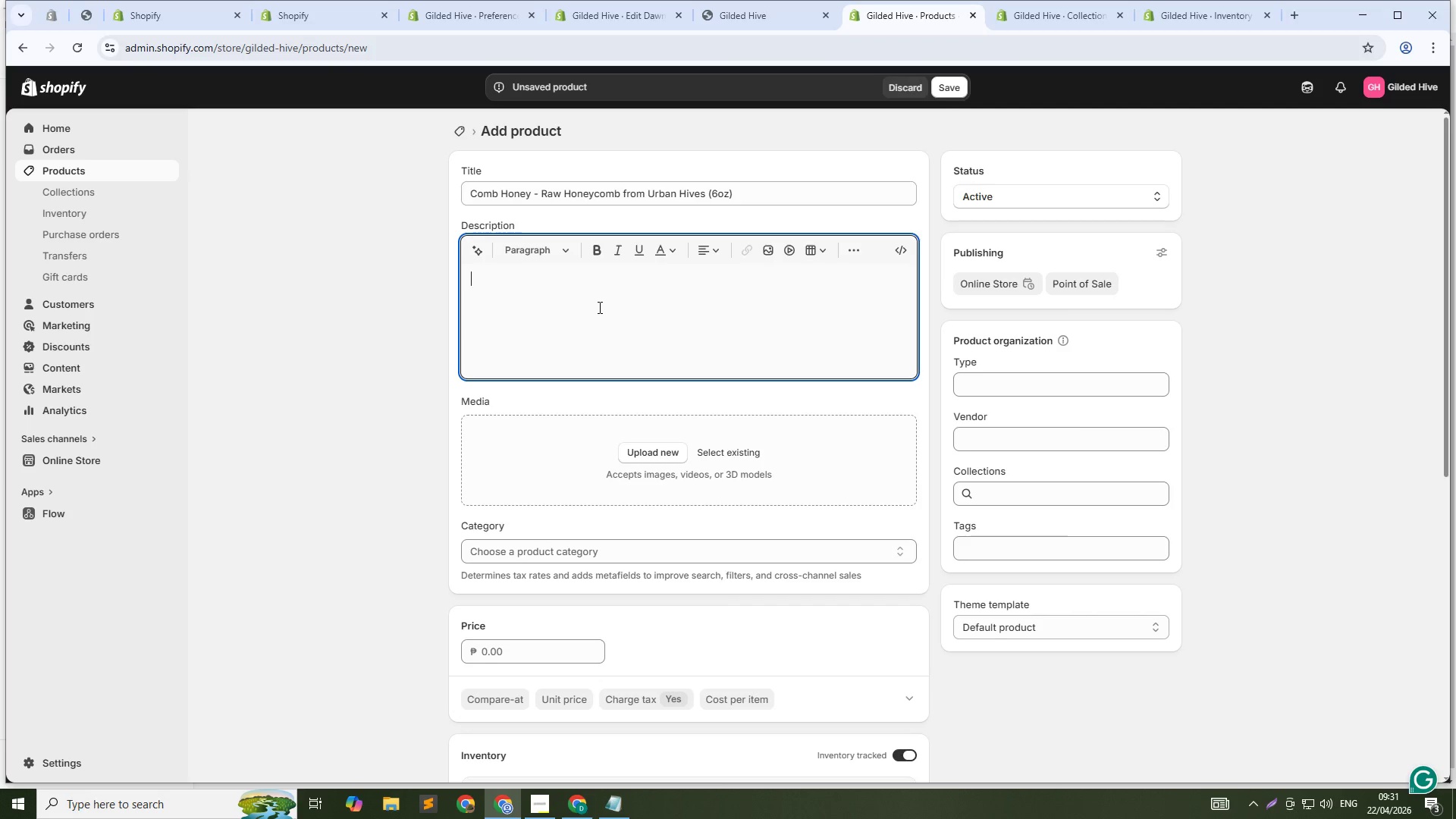 
type(The purest from of honey - still in the wax comb. This)
 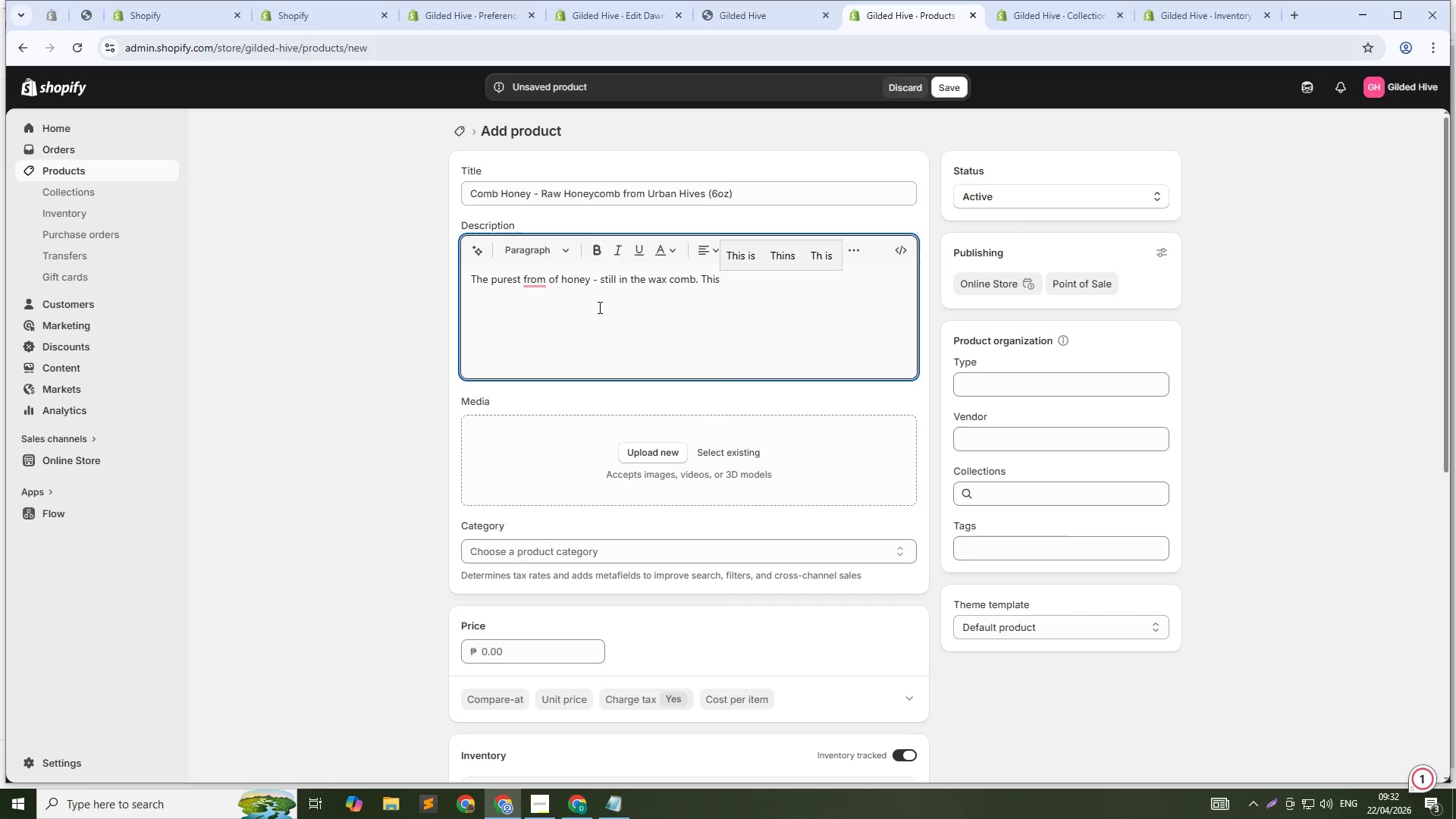 
hold_key(key=ArrowLeft, duration=1.5)
 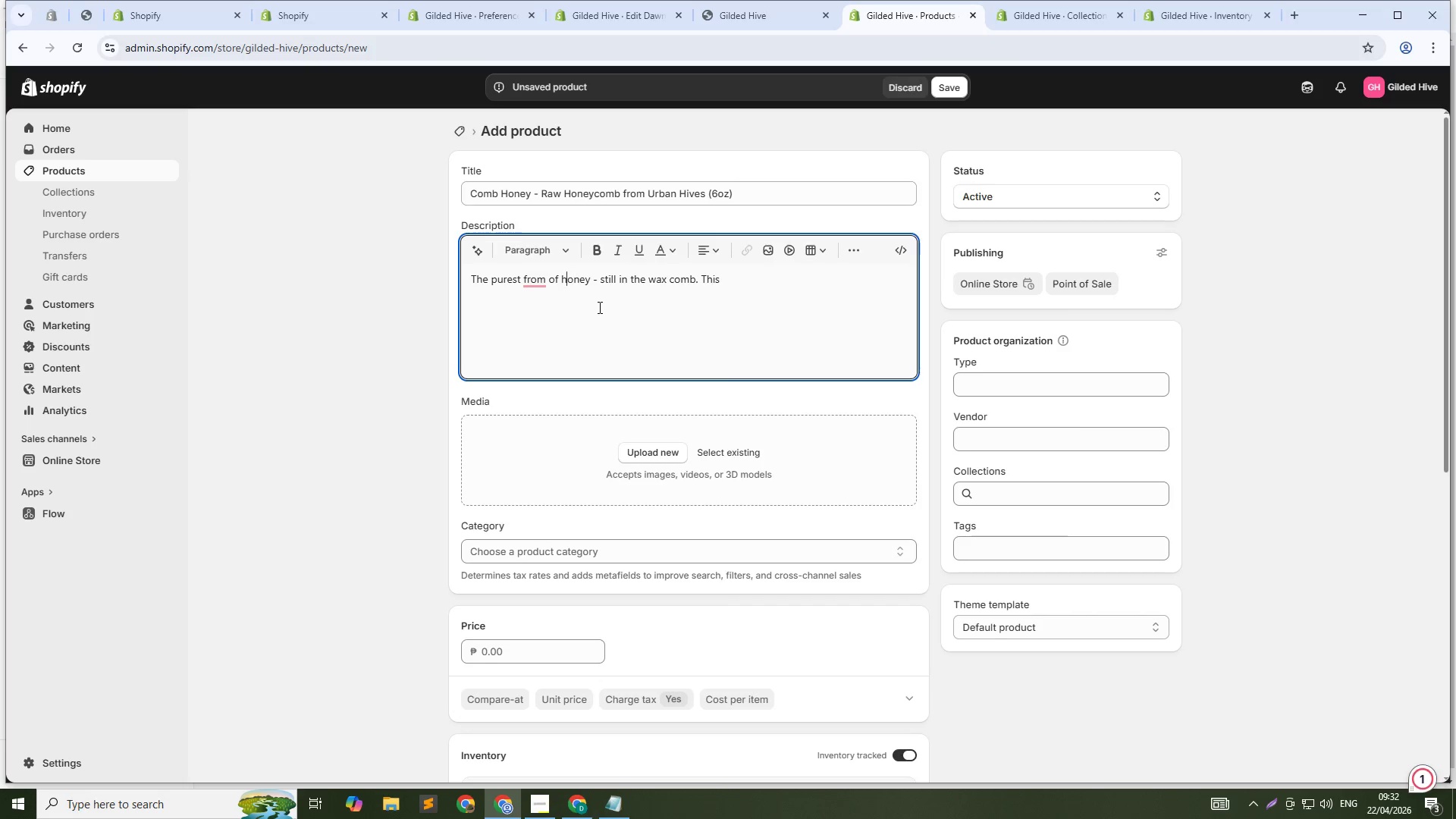 
key(ArrowLeft)
 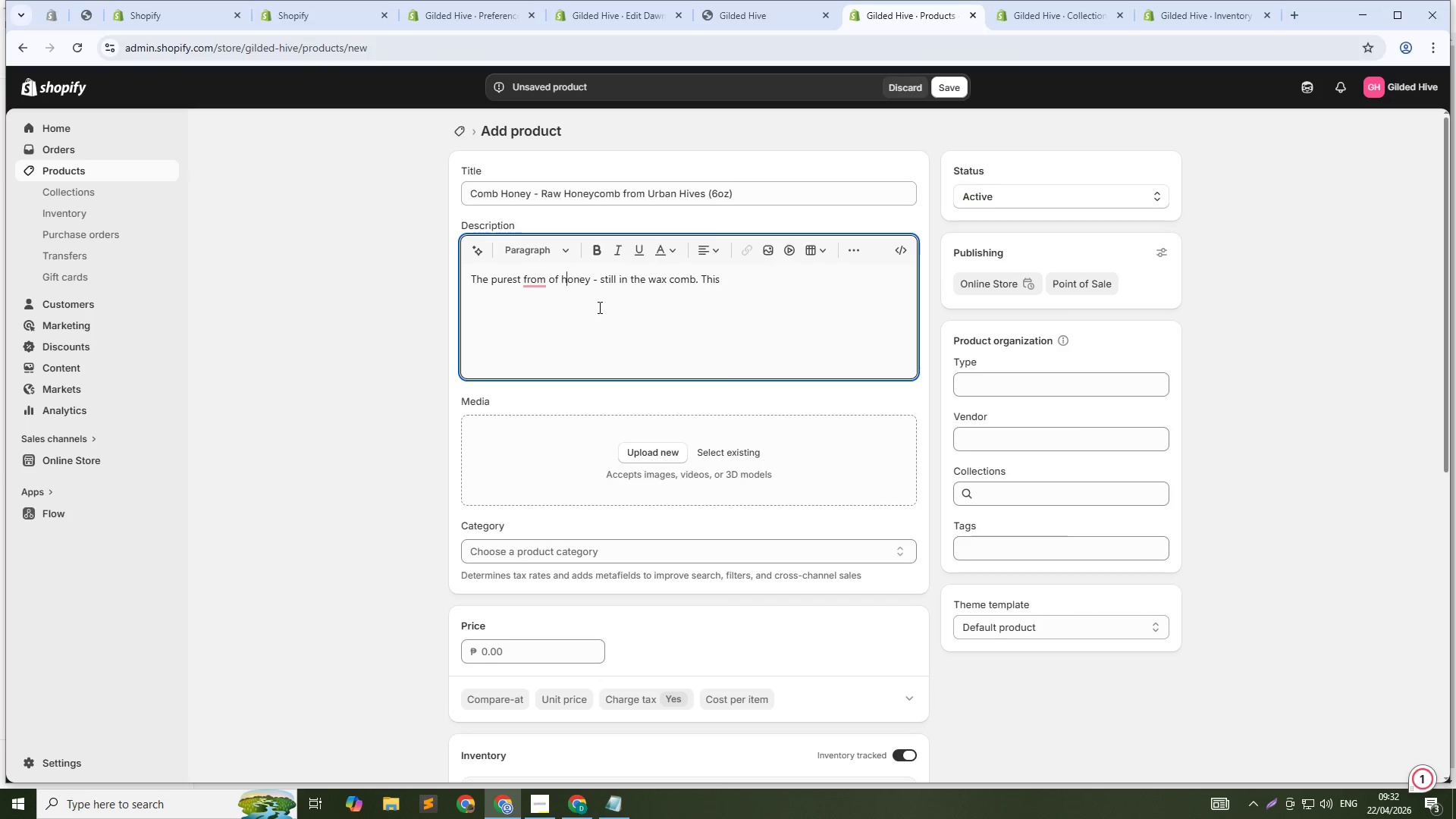 
key(ArrowLeft)
 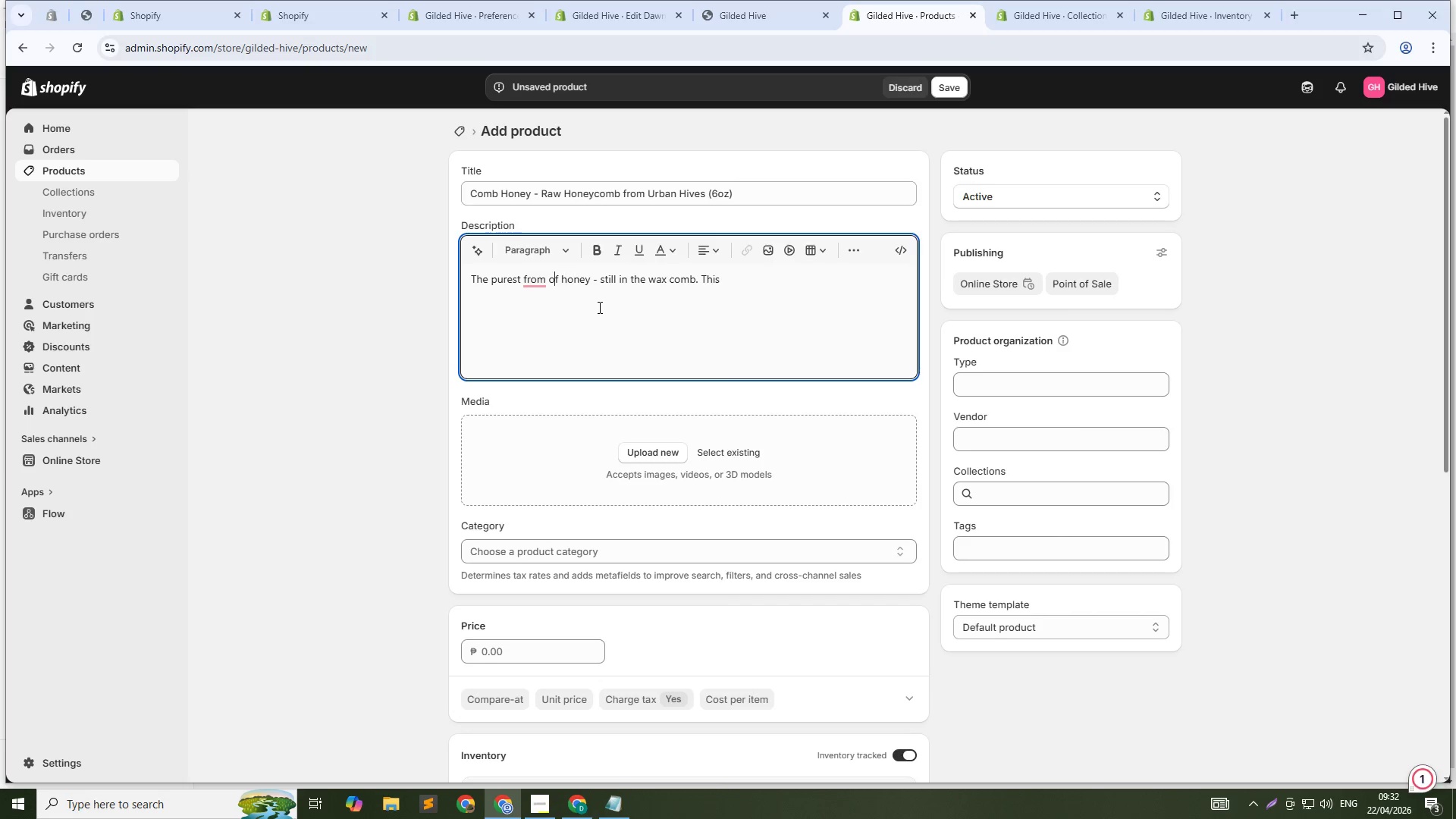 
key(ArrowLeft)
 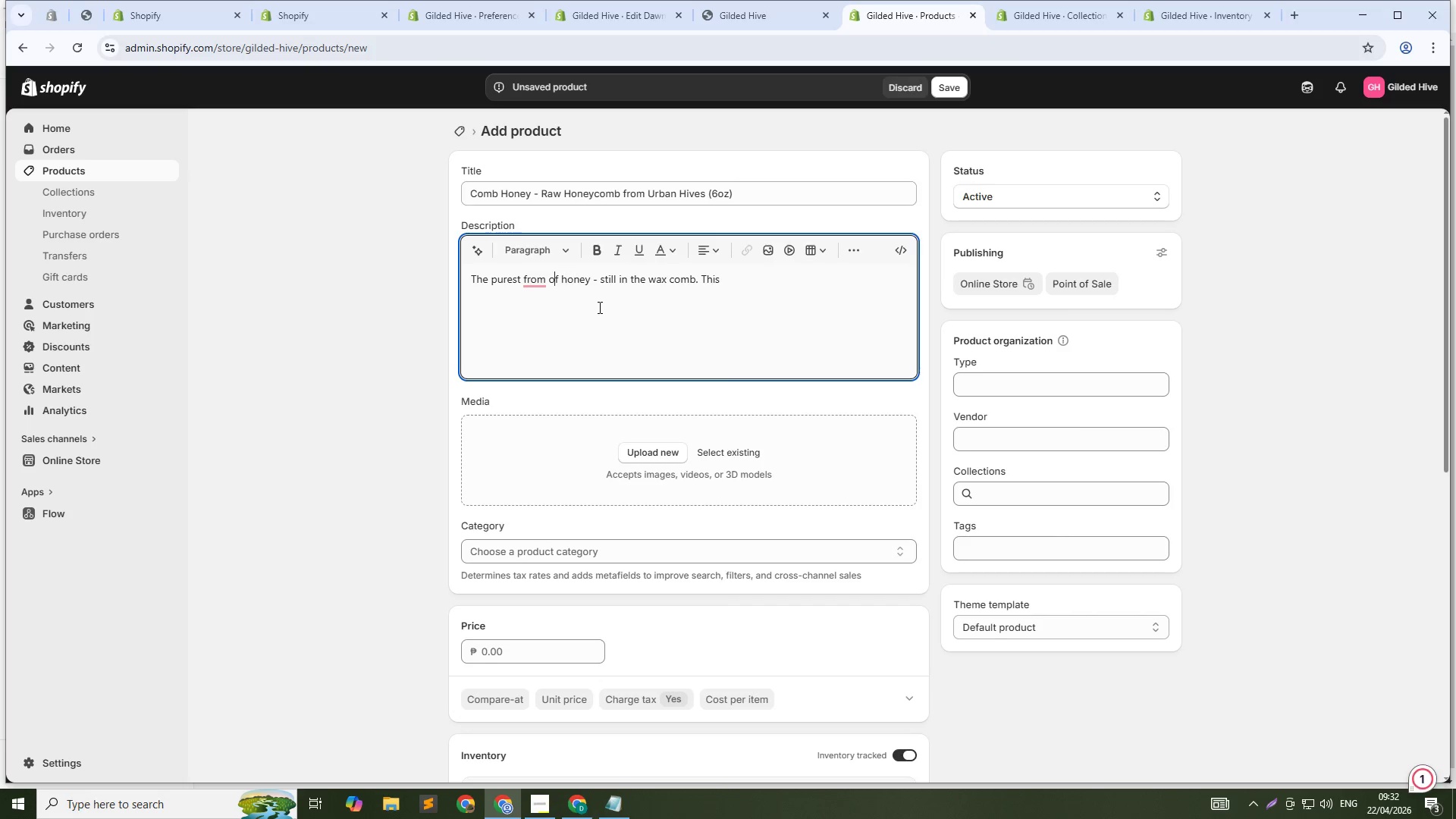 
key(ArrowLeft)
 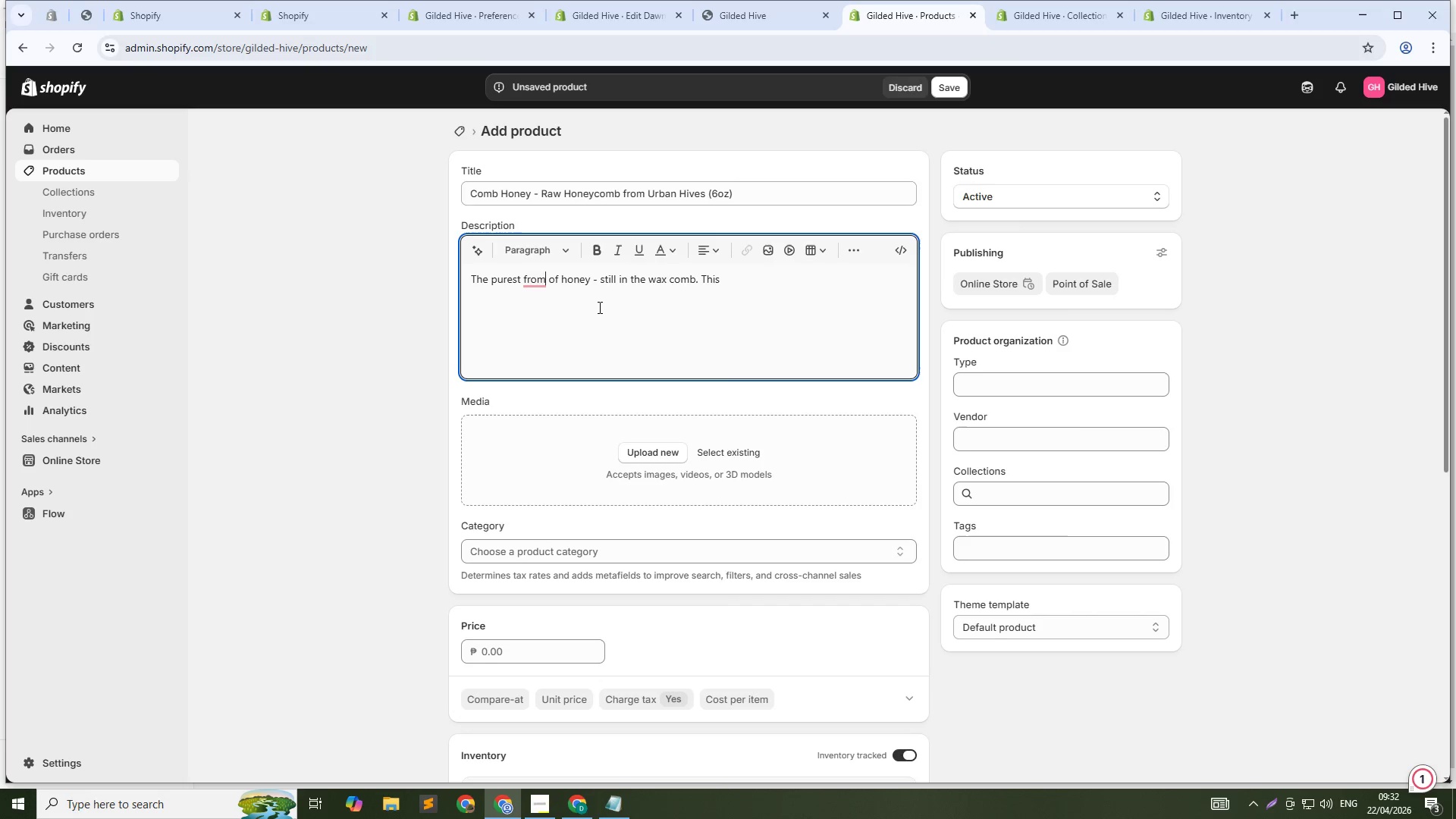 
key(ArrowLeft)
 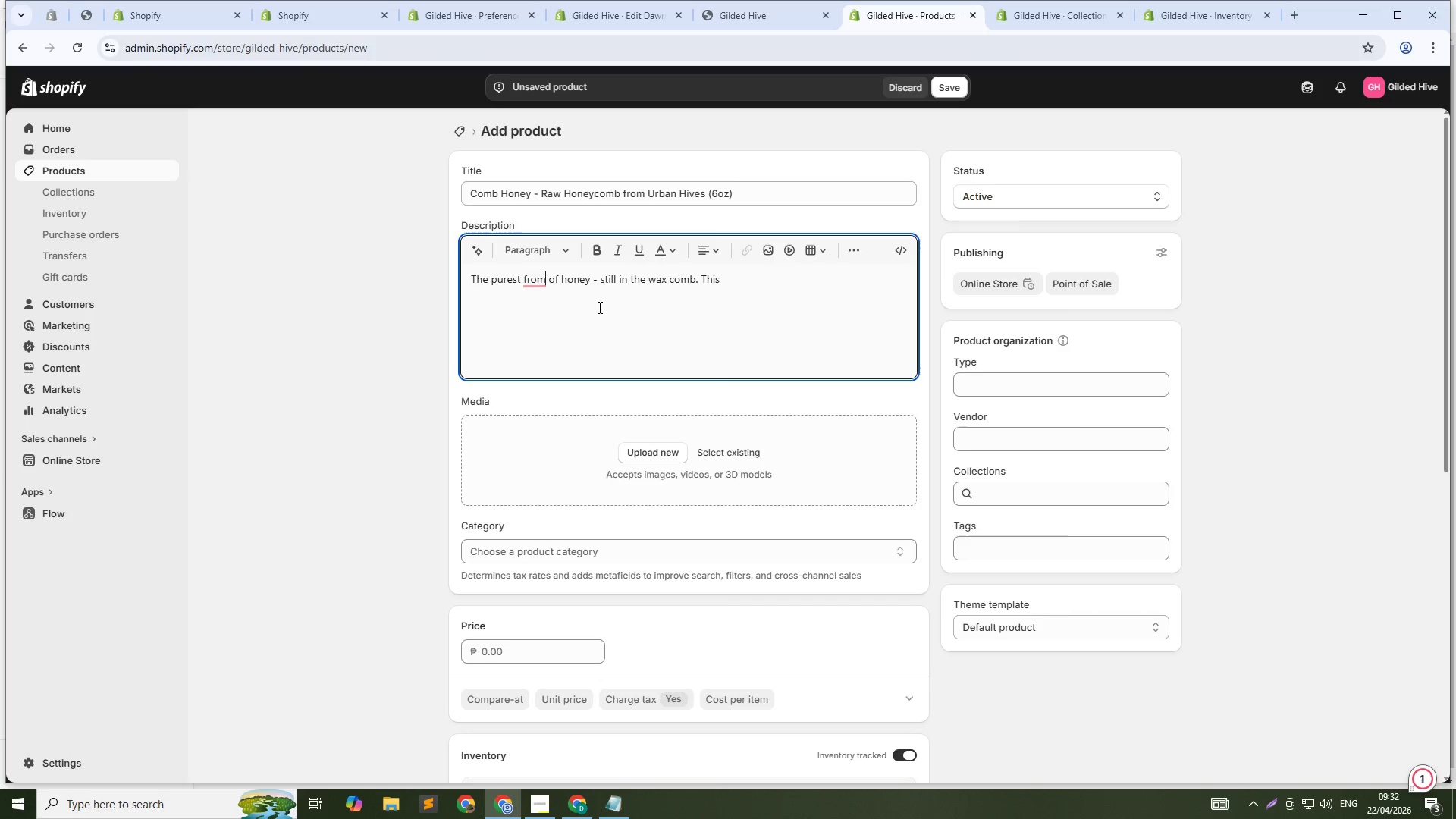 
key(ArrowLeft)
 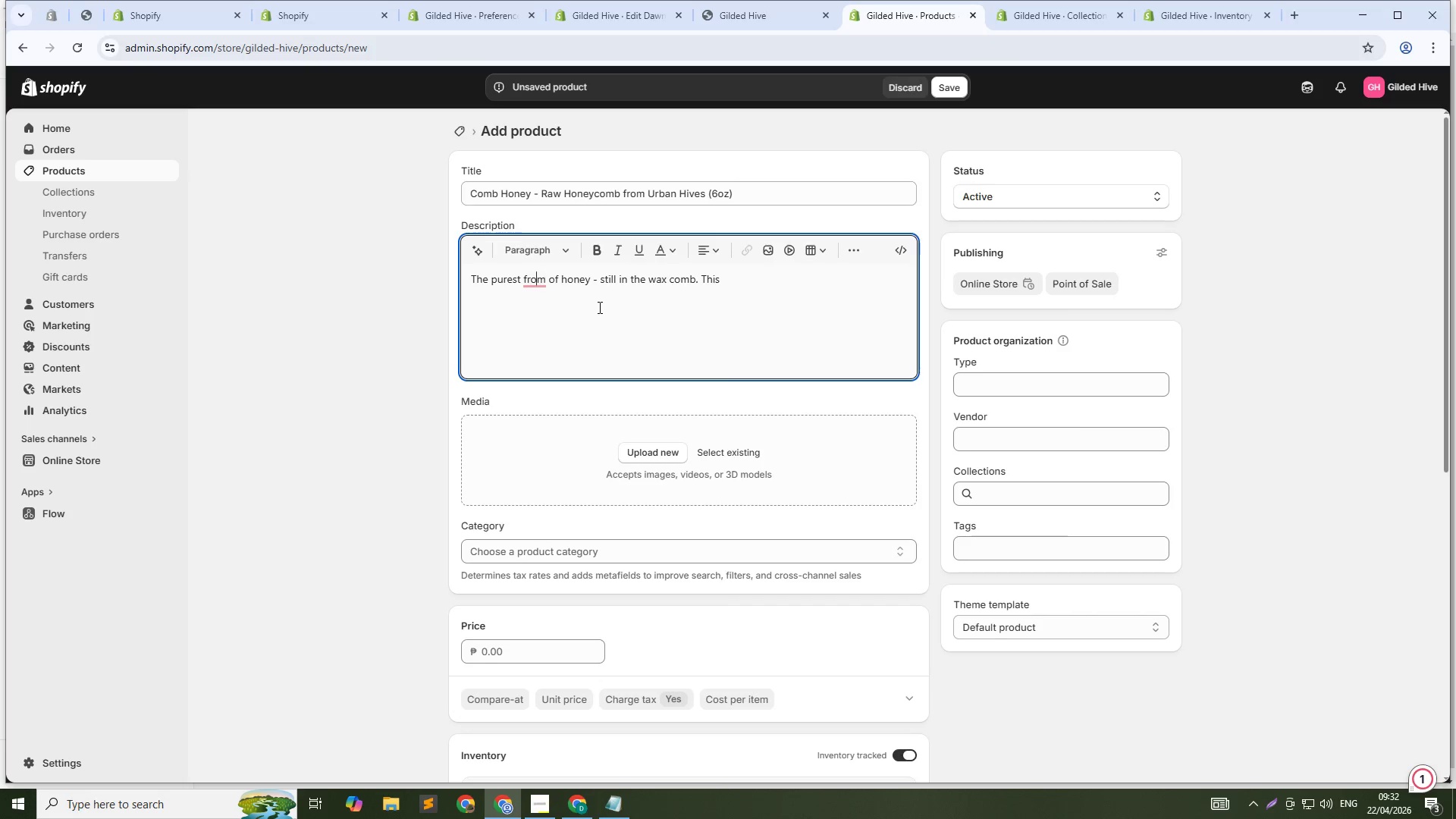 
key(ArrowLeft)
 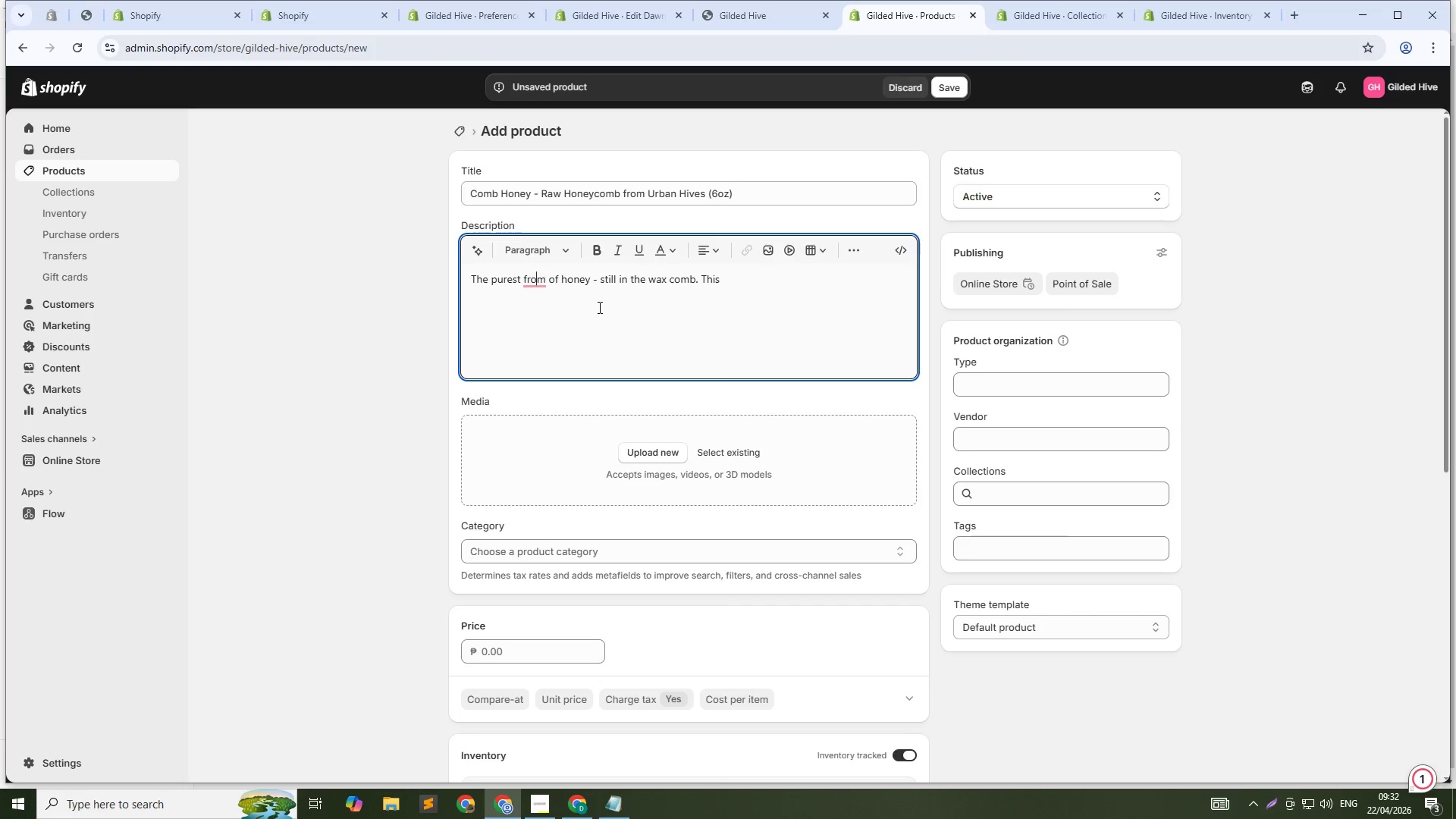 
key(ArrowLeft)
 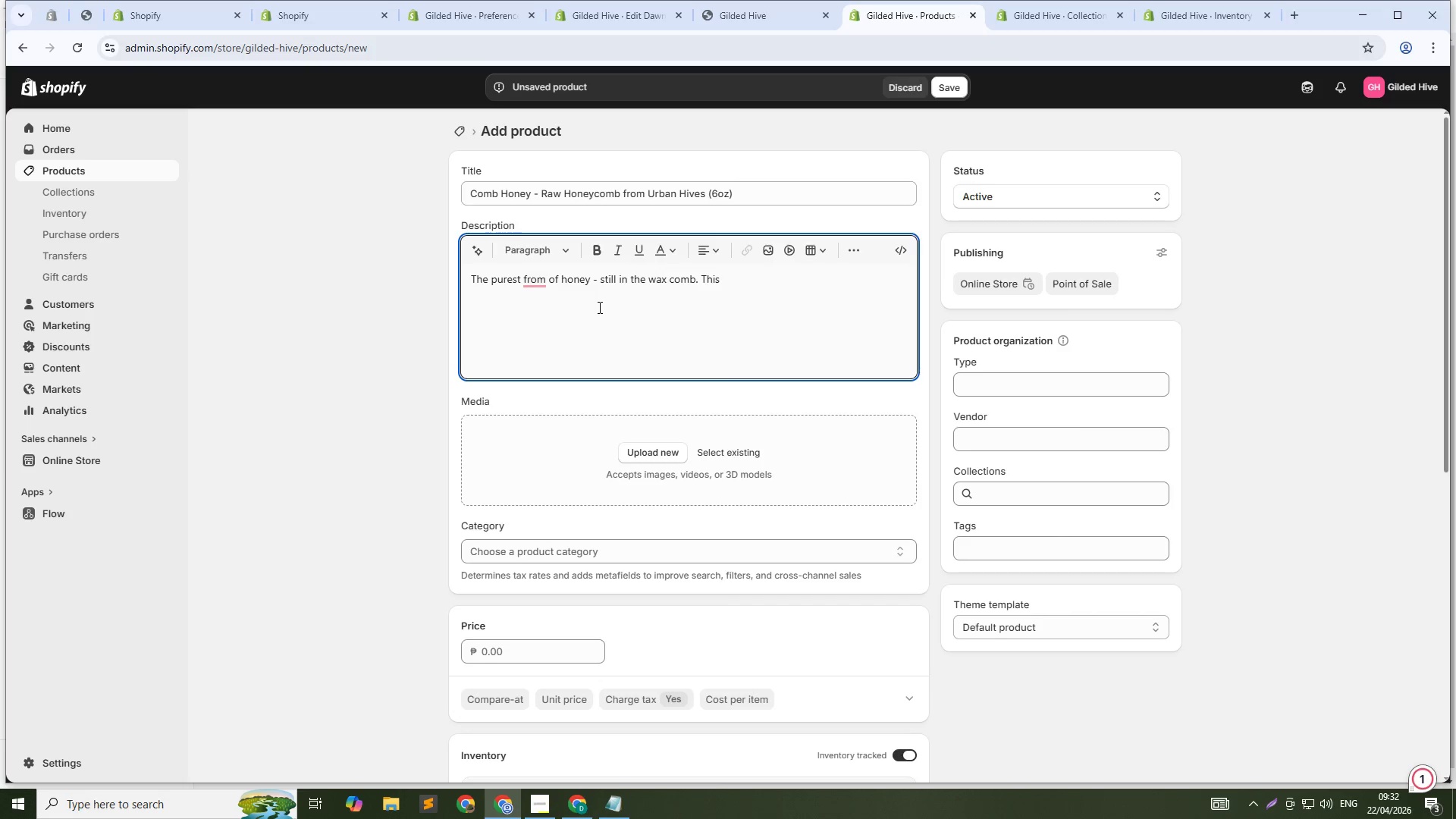 
key(Backspace)
key(Backspace)
type(or)
 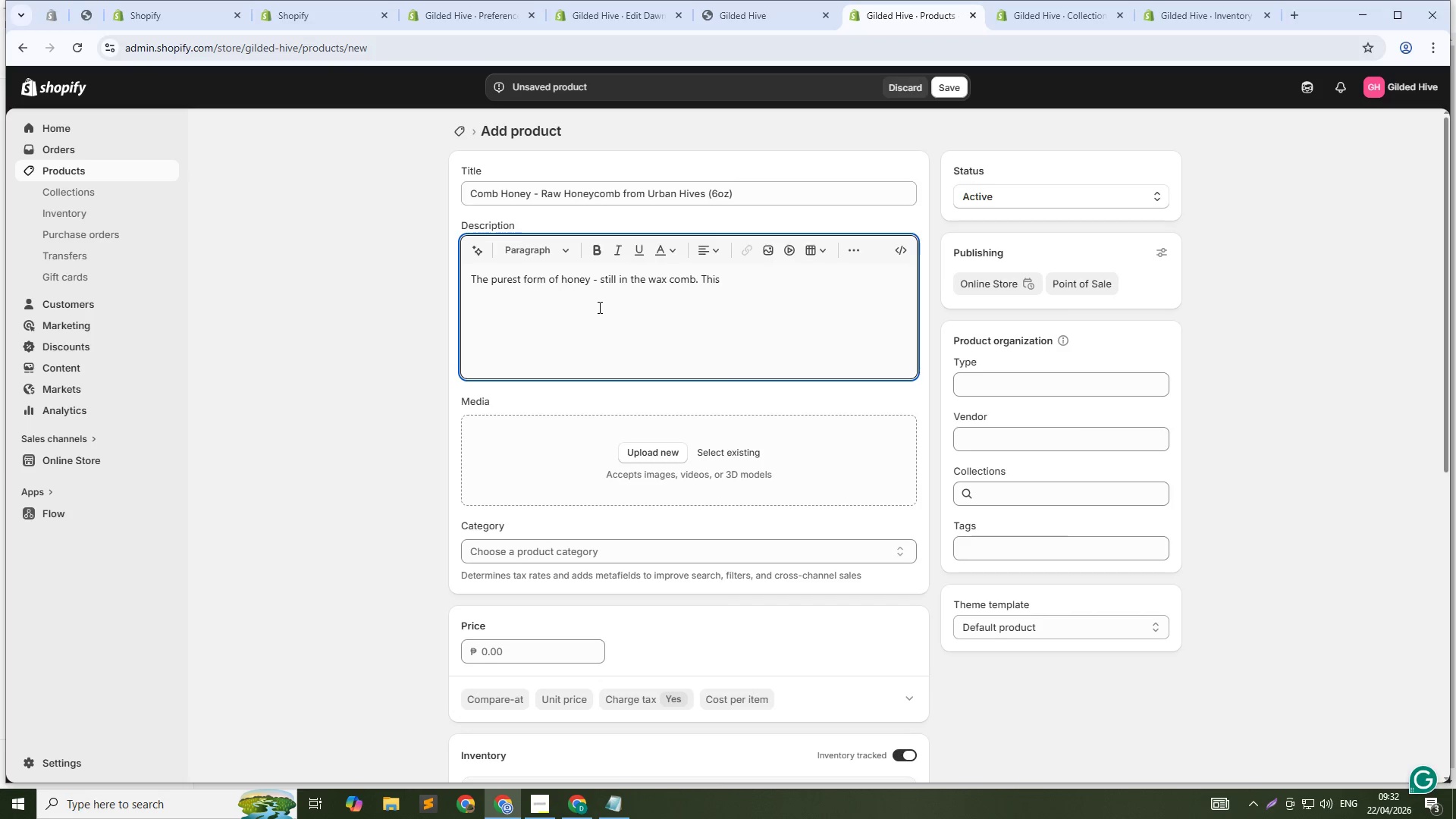 
key(ArrowDown)
 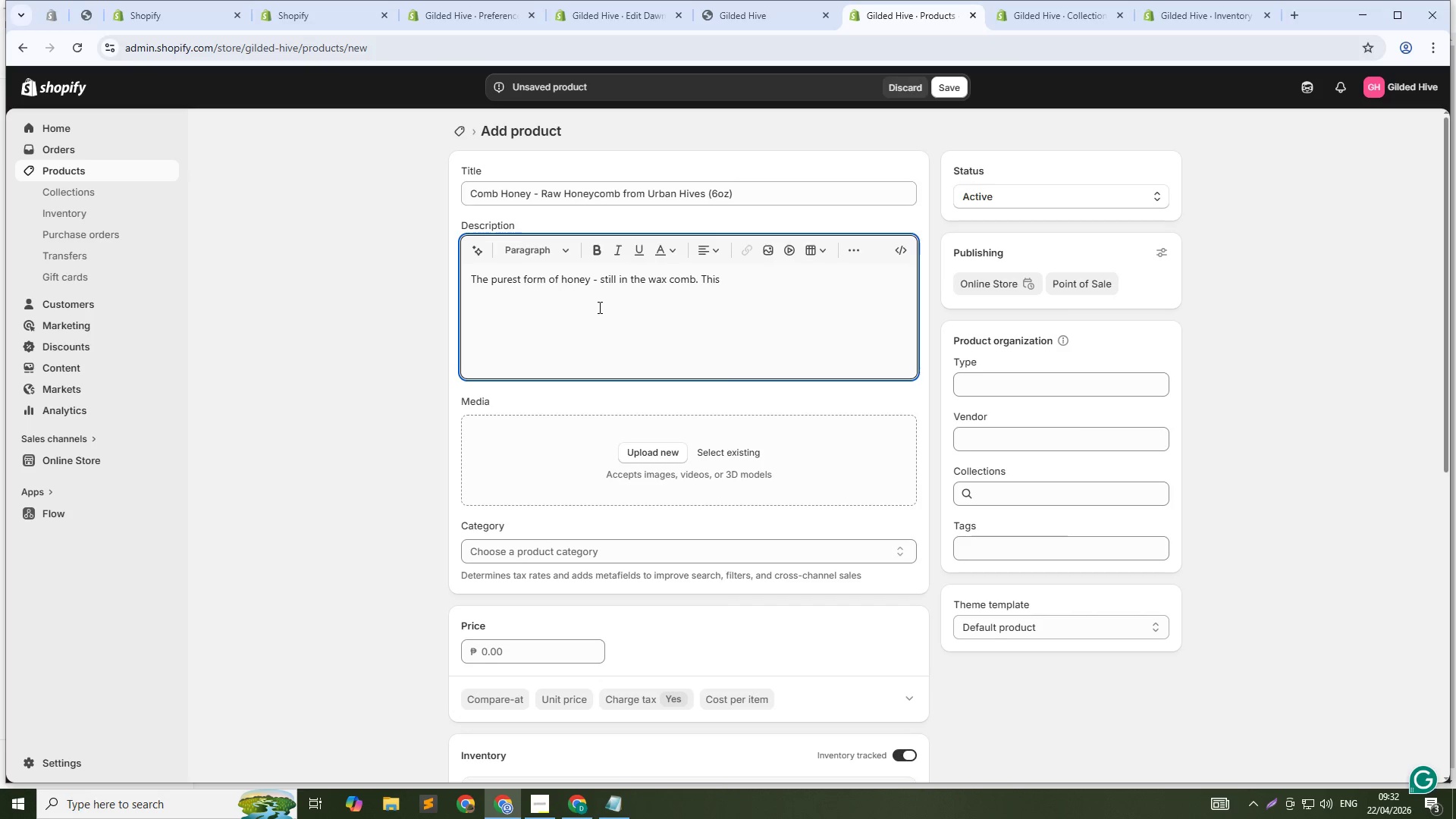 
type( 6oz square of raw honeycomb is harvested from our healthiest urban hives. Chew h)
key(Backspace)
type(the comb like gum ())
 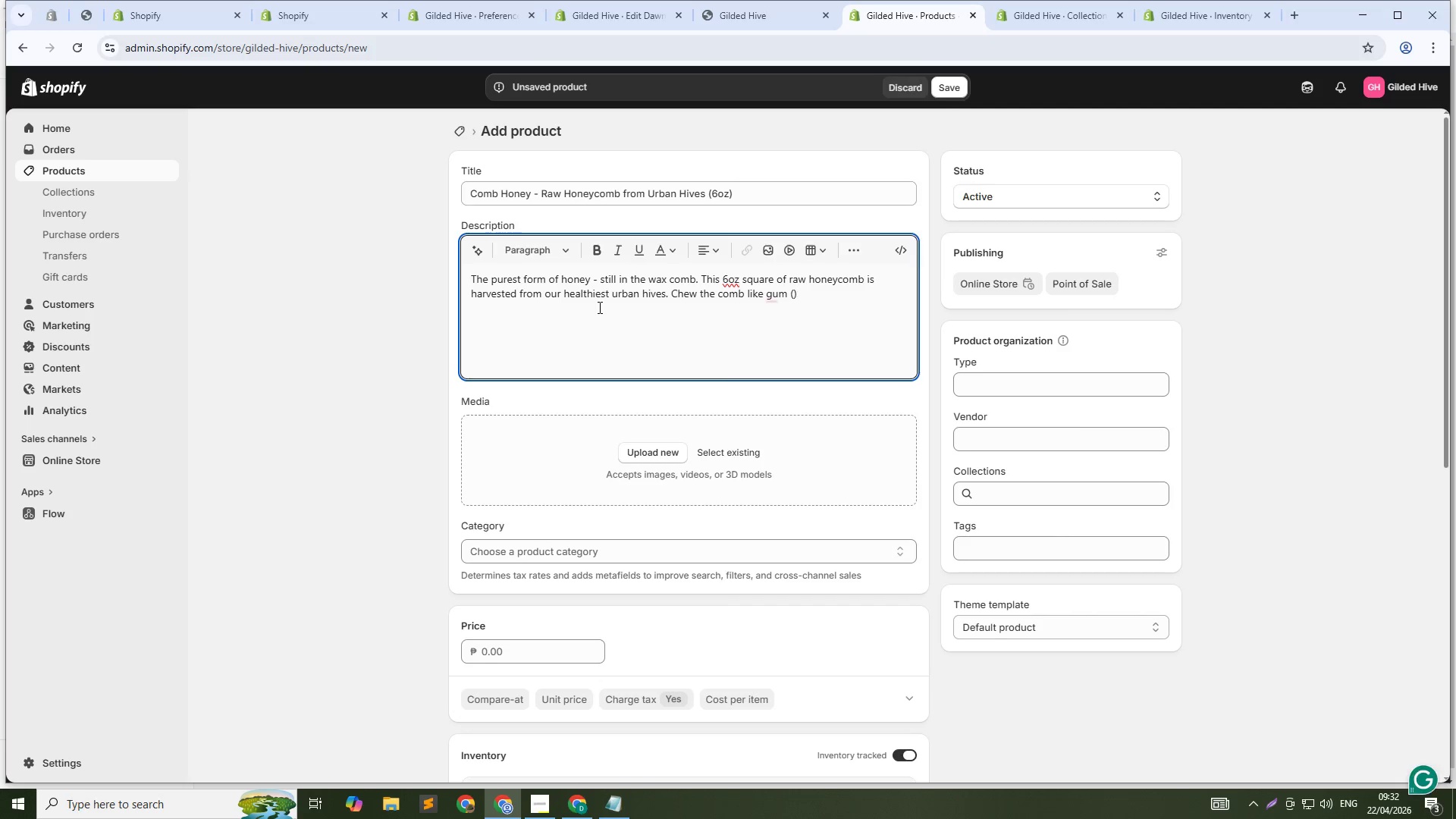 
key(ArrowLeft)
 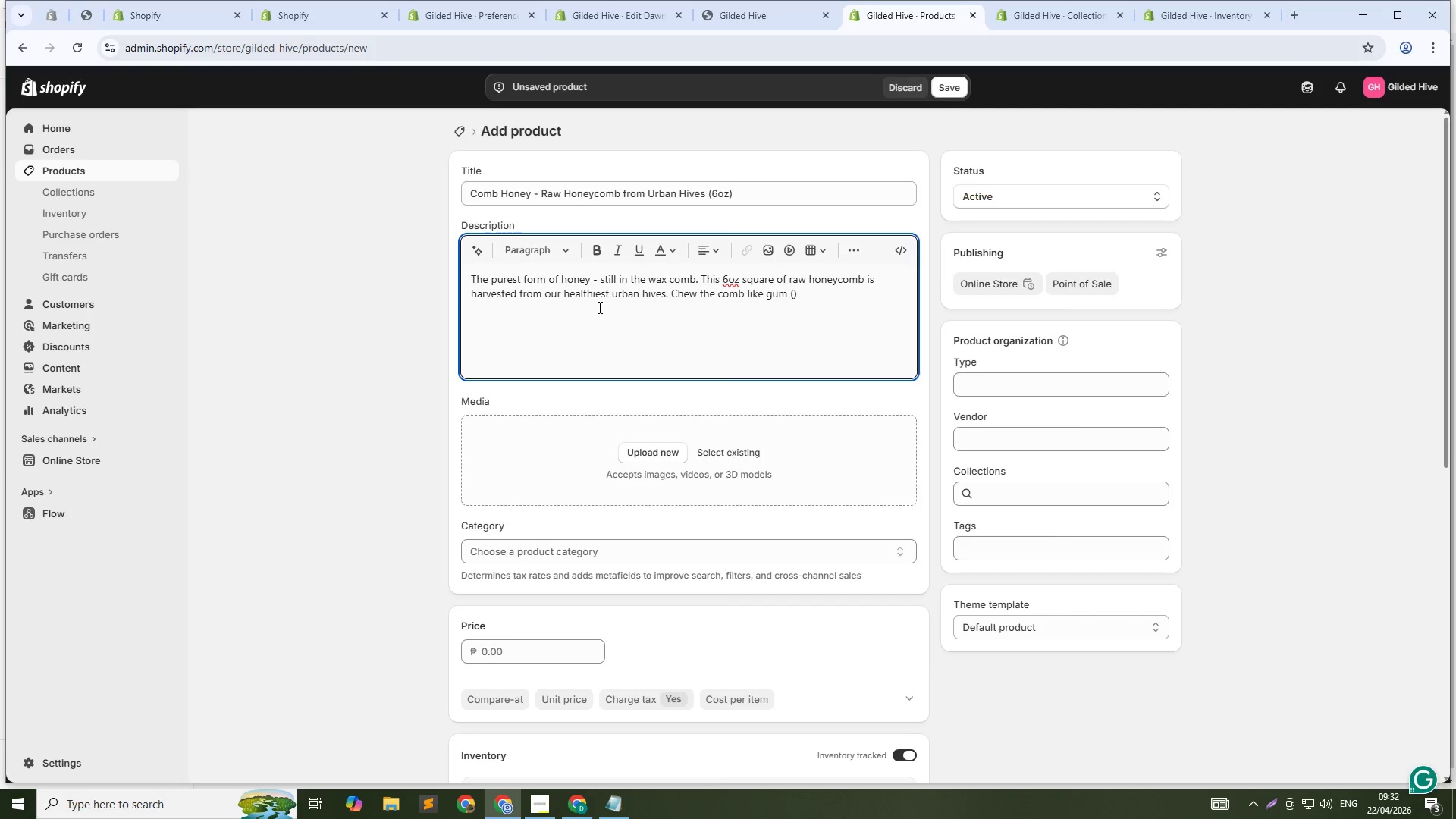 
type(the wax is edible)
 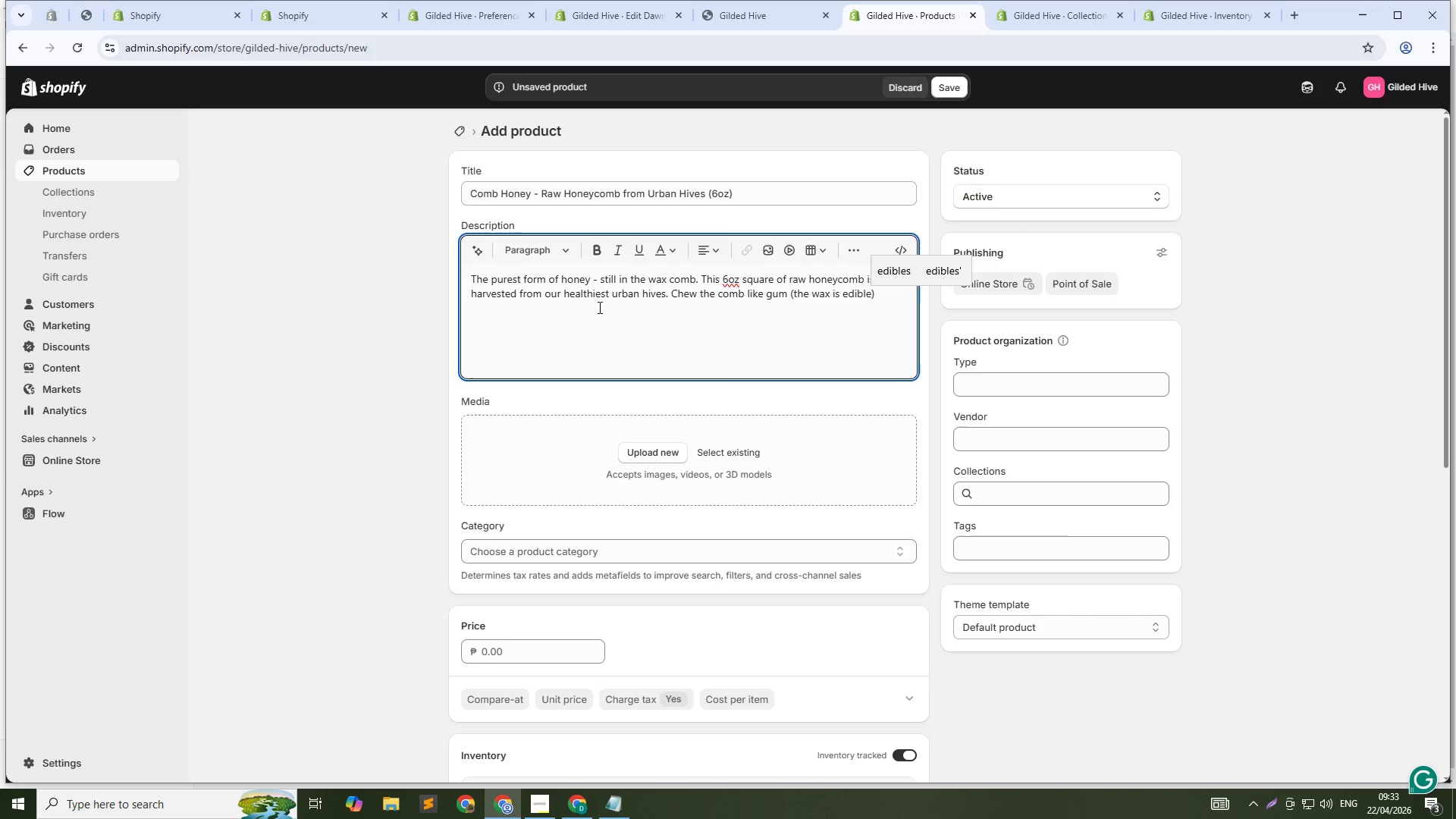 
key(ArrowDown)
 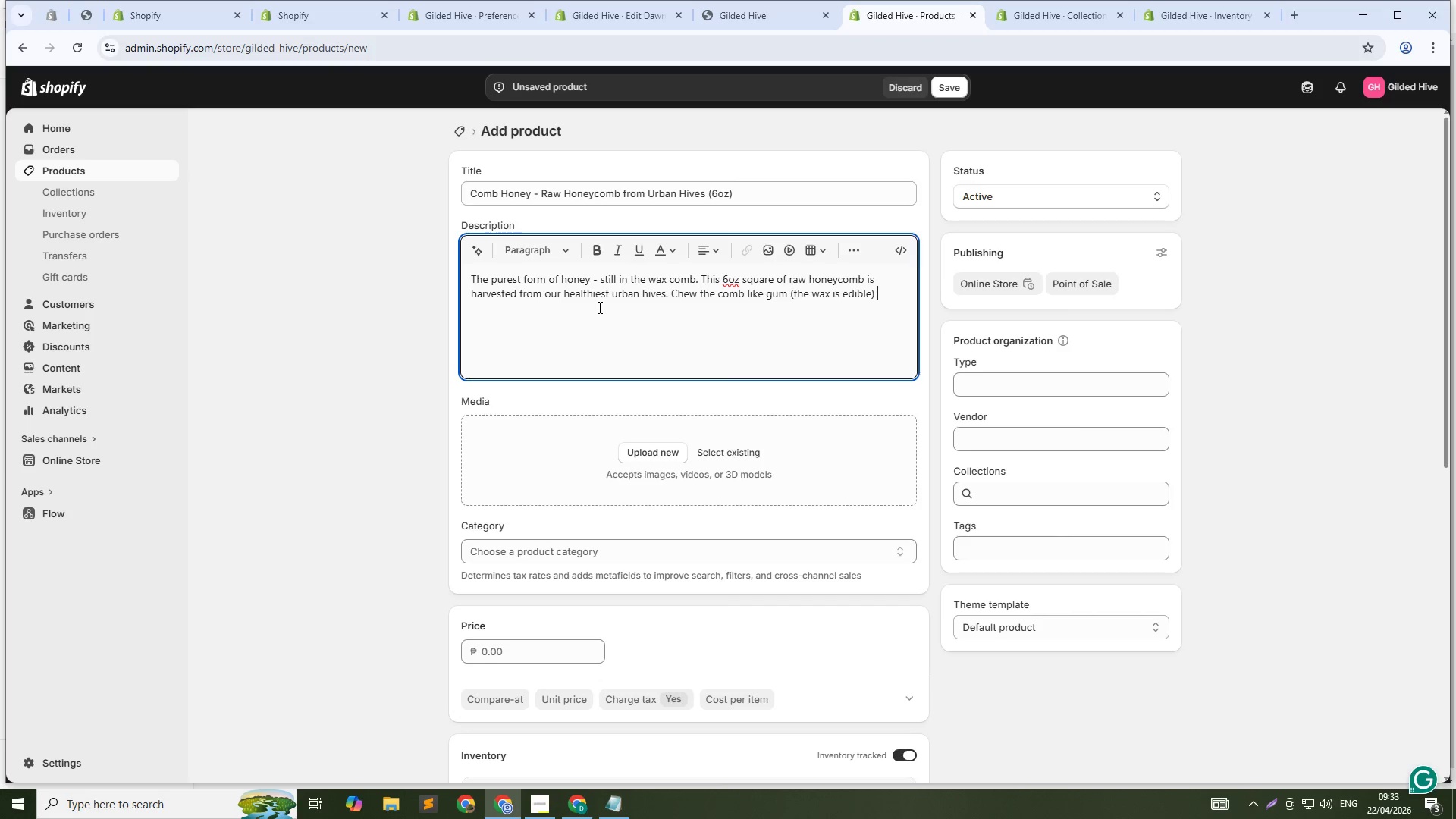 
type( or spread on warm toast)
 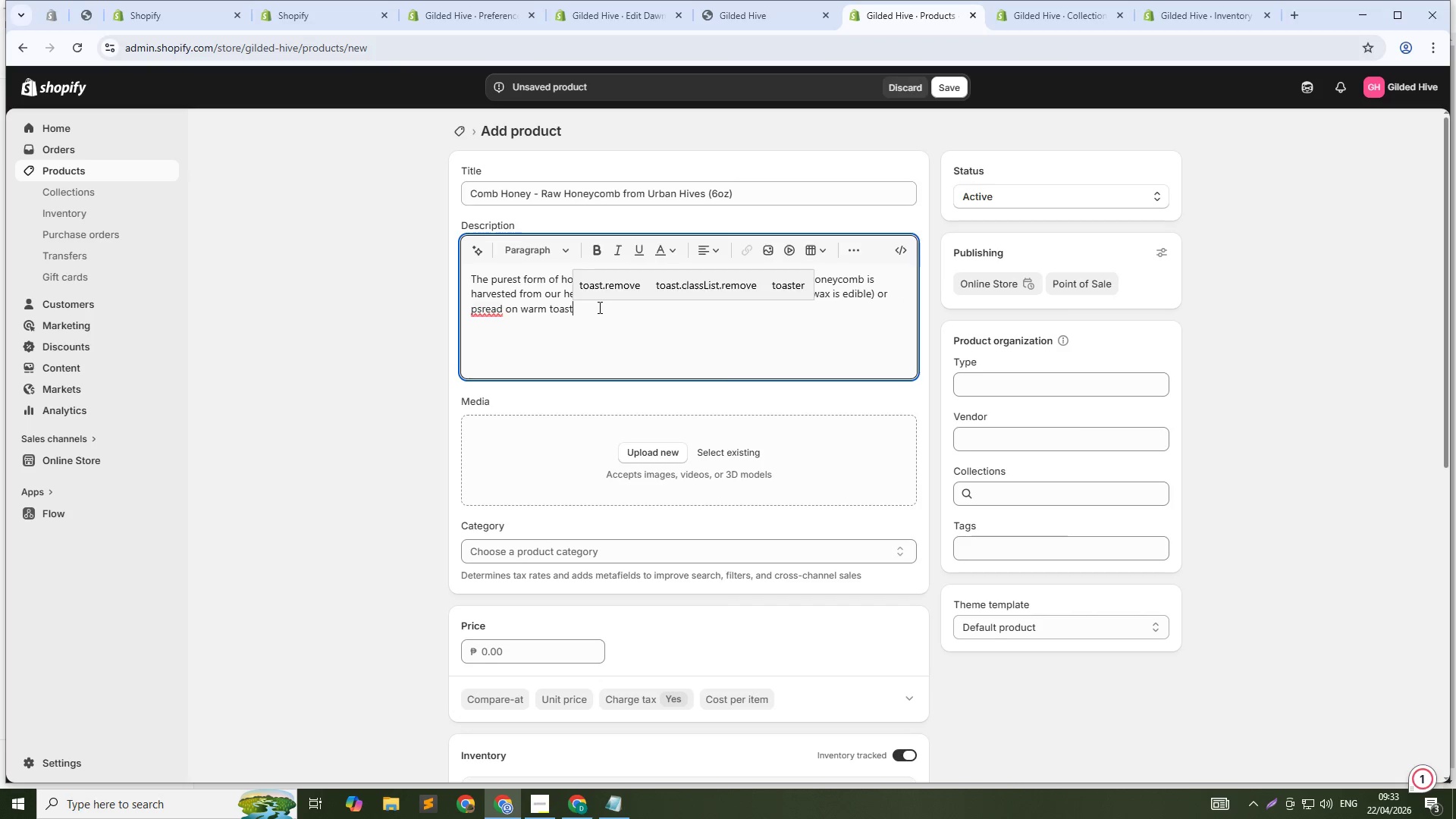 
hold_key(key=ArrowLeft, duration=1.0)
 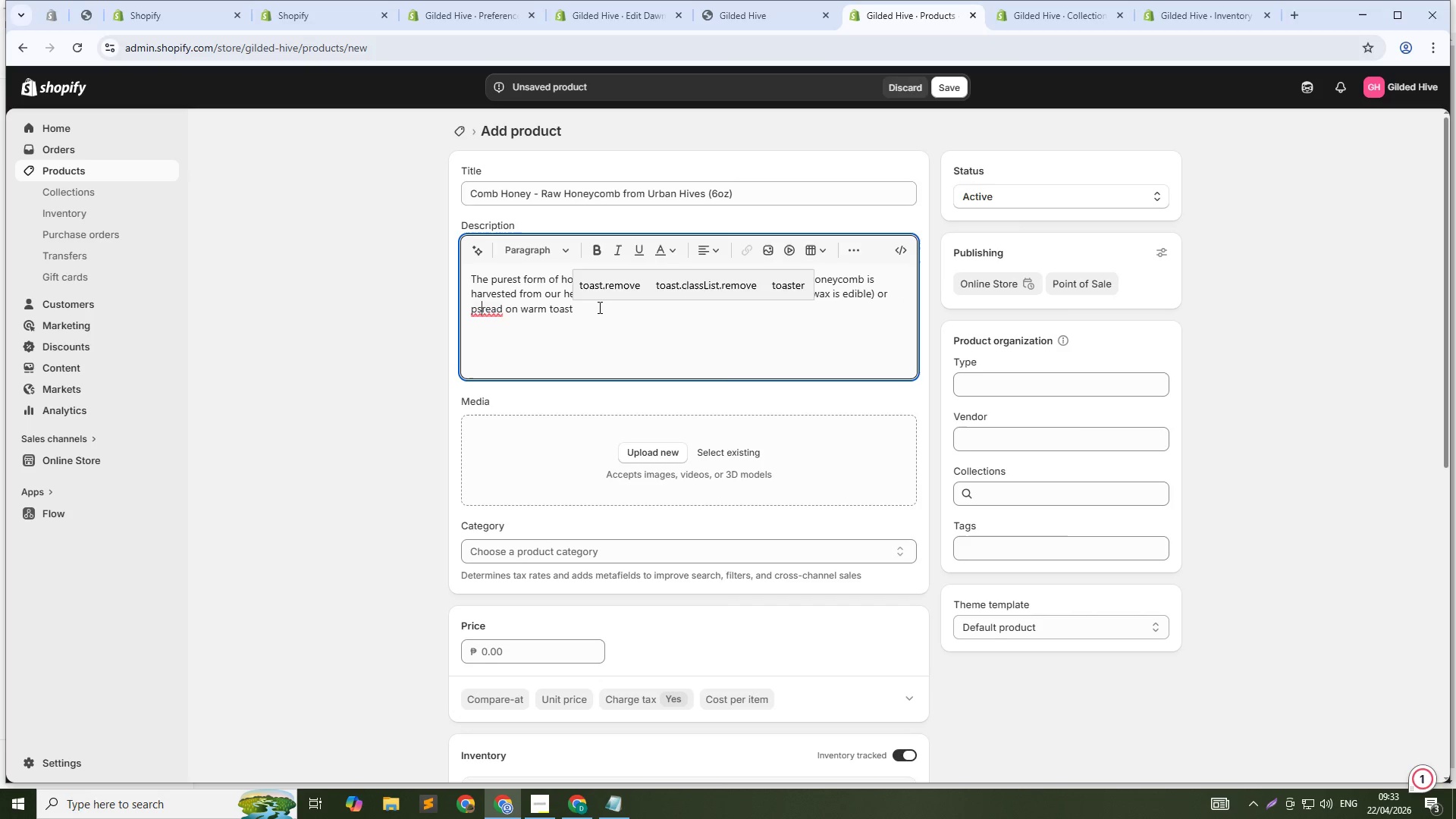 
key(ArrowLeft)
 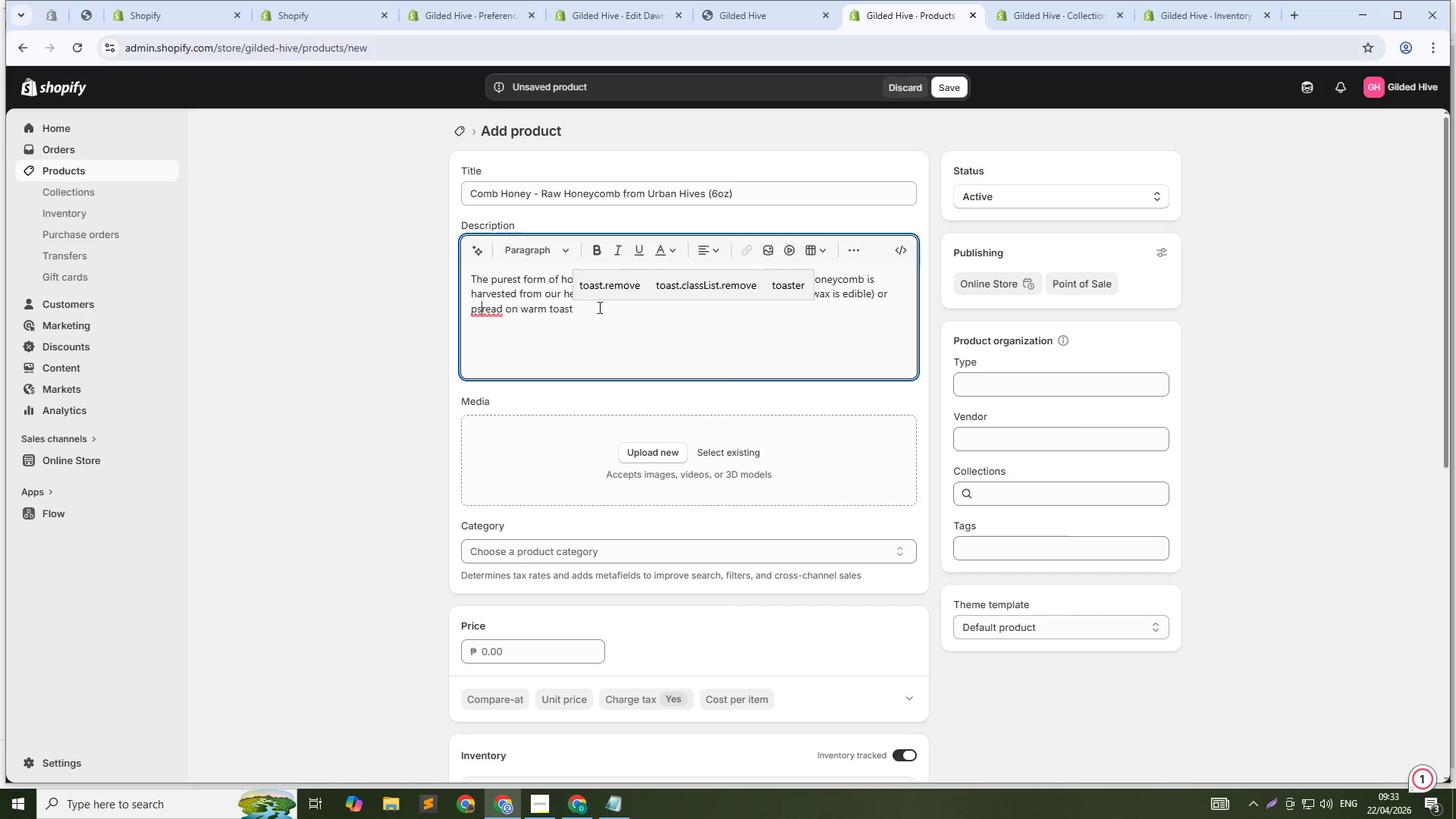 
key(Backspace)
 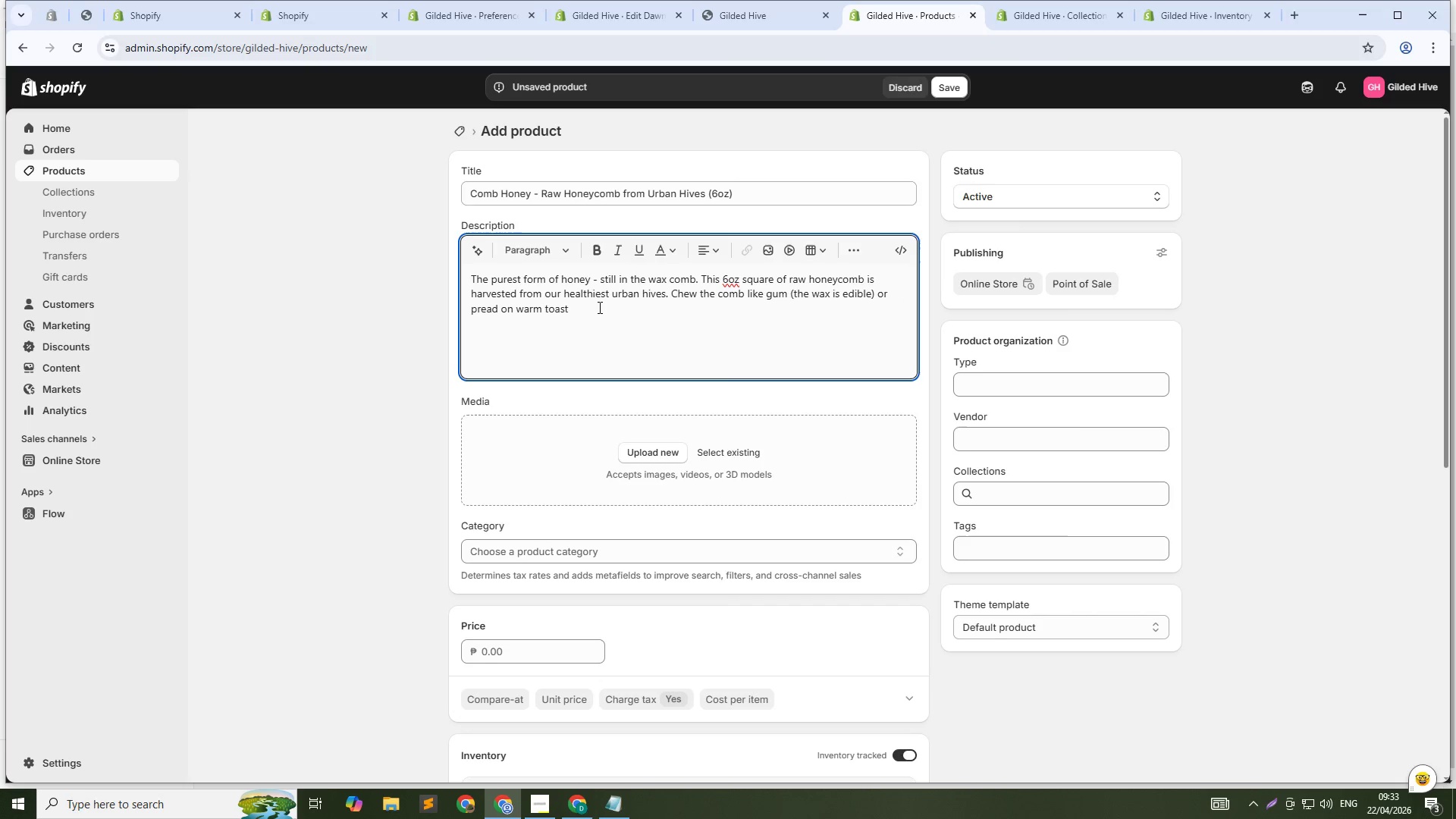 
key(ArrowLeft)
 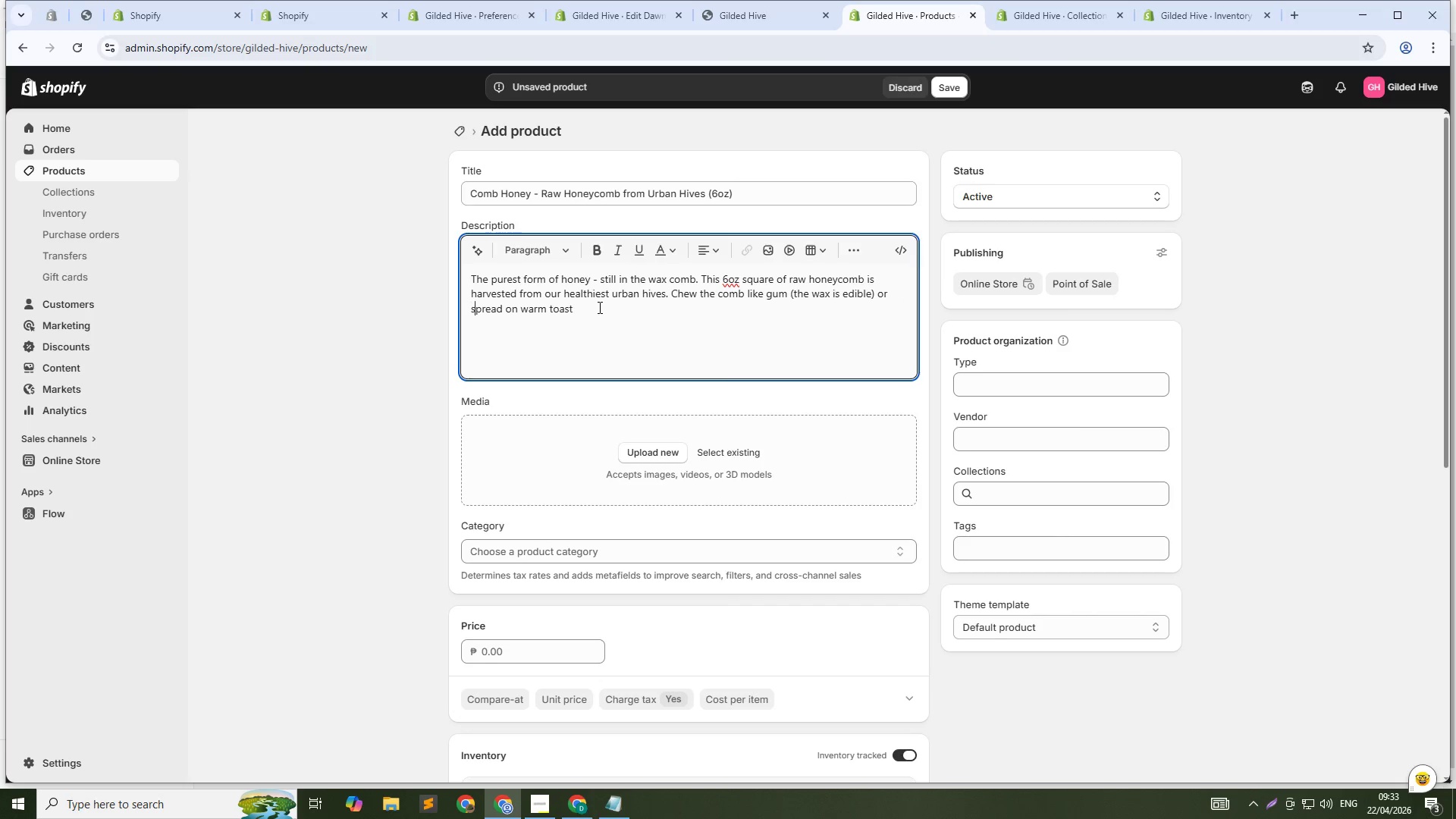 
key(S)
 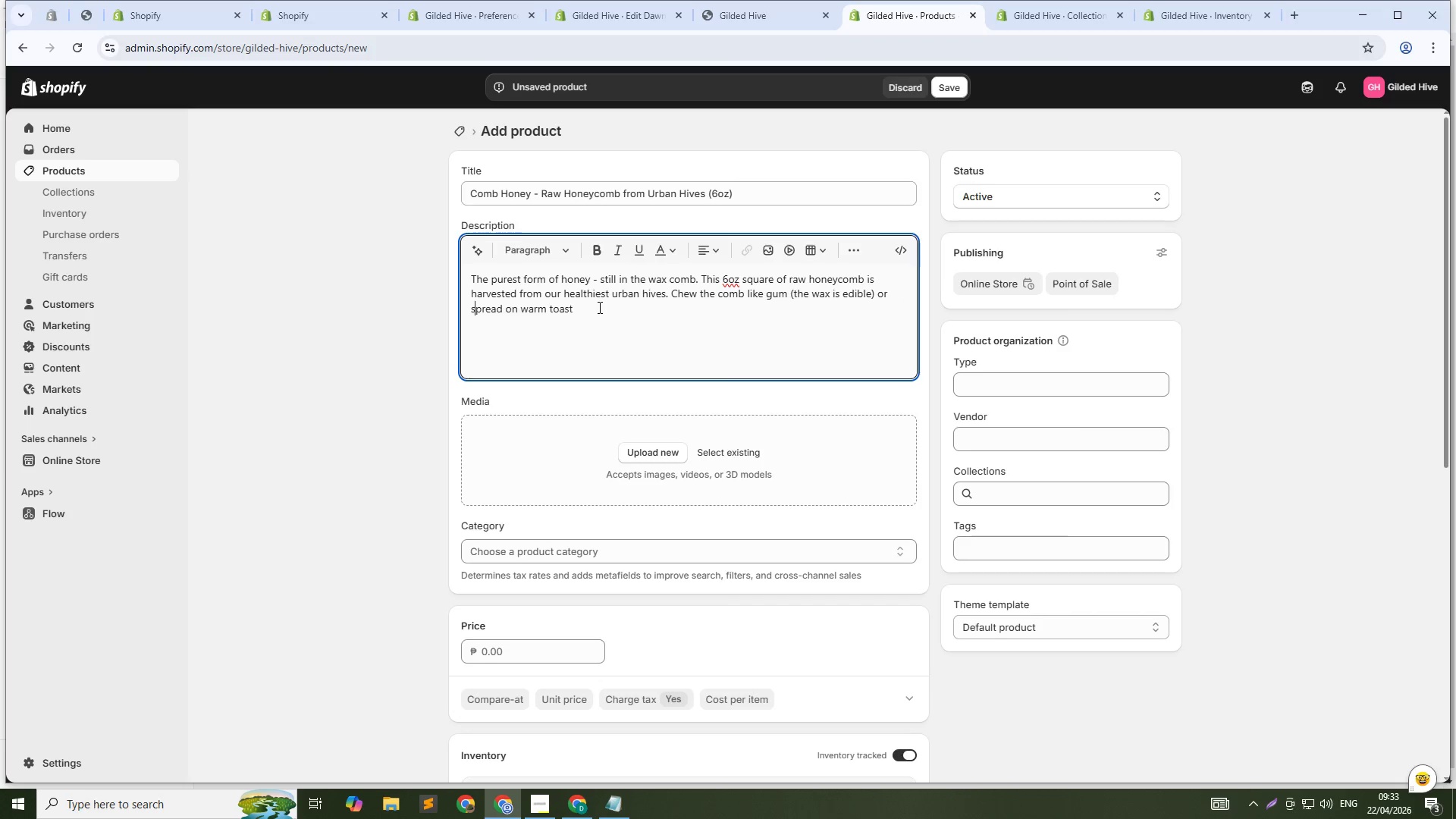 
key(ArrowDown)
 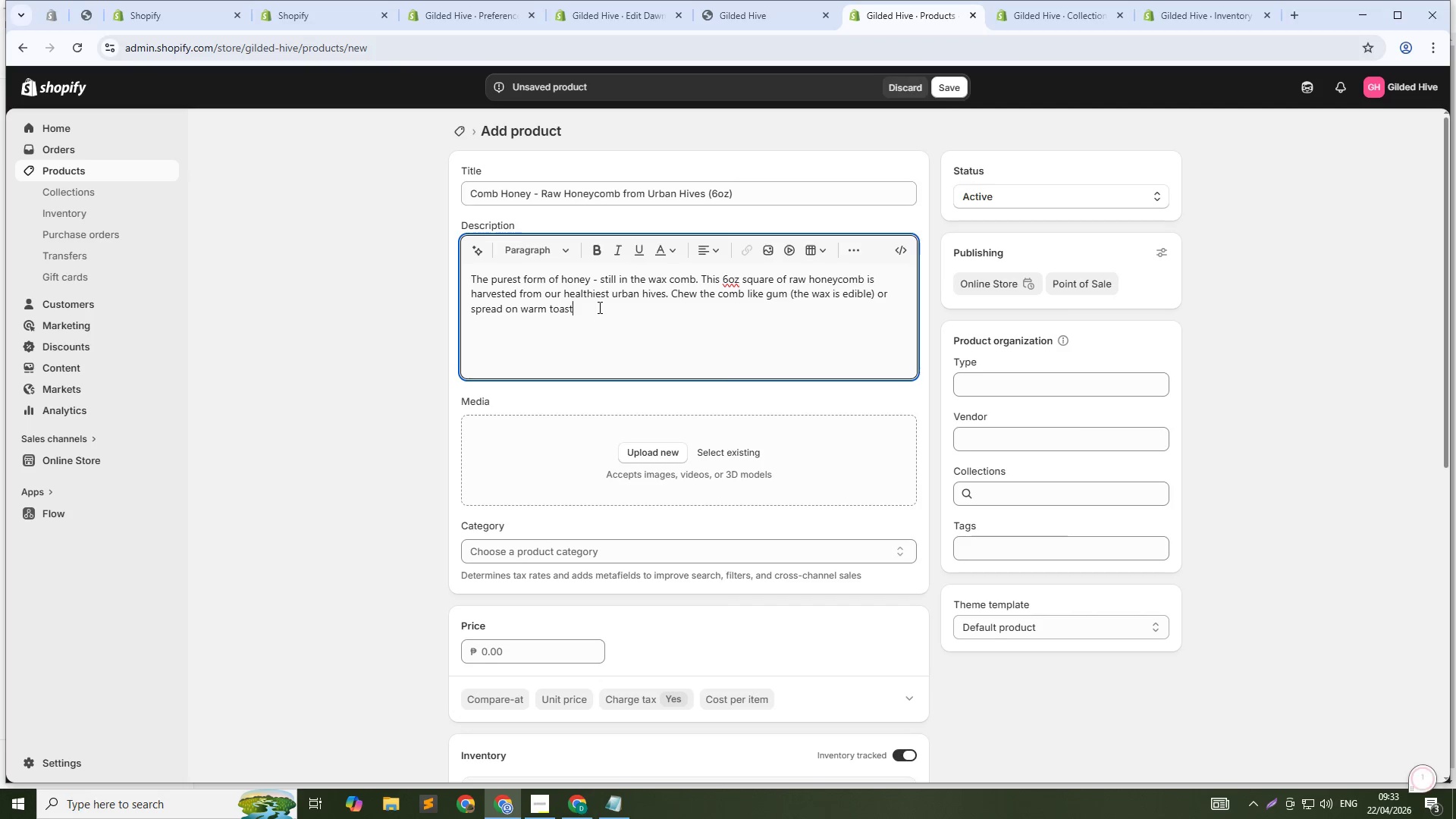 
type(. The comb contains honey, pollen, propolis, and )
 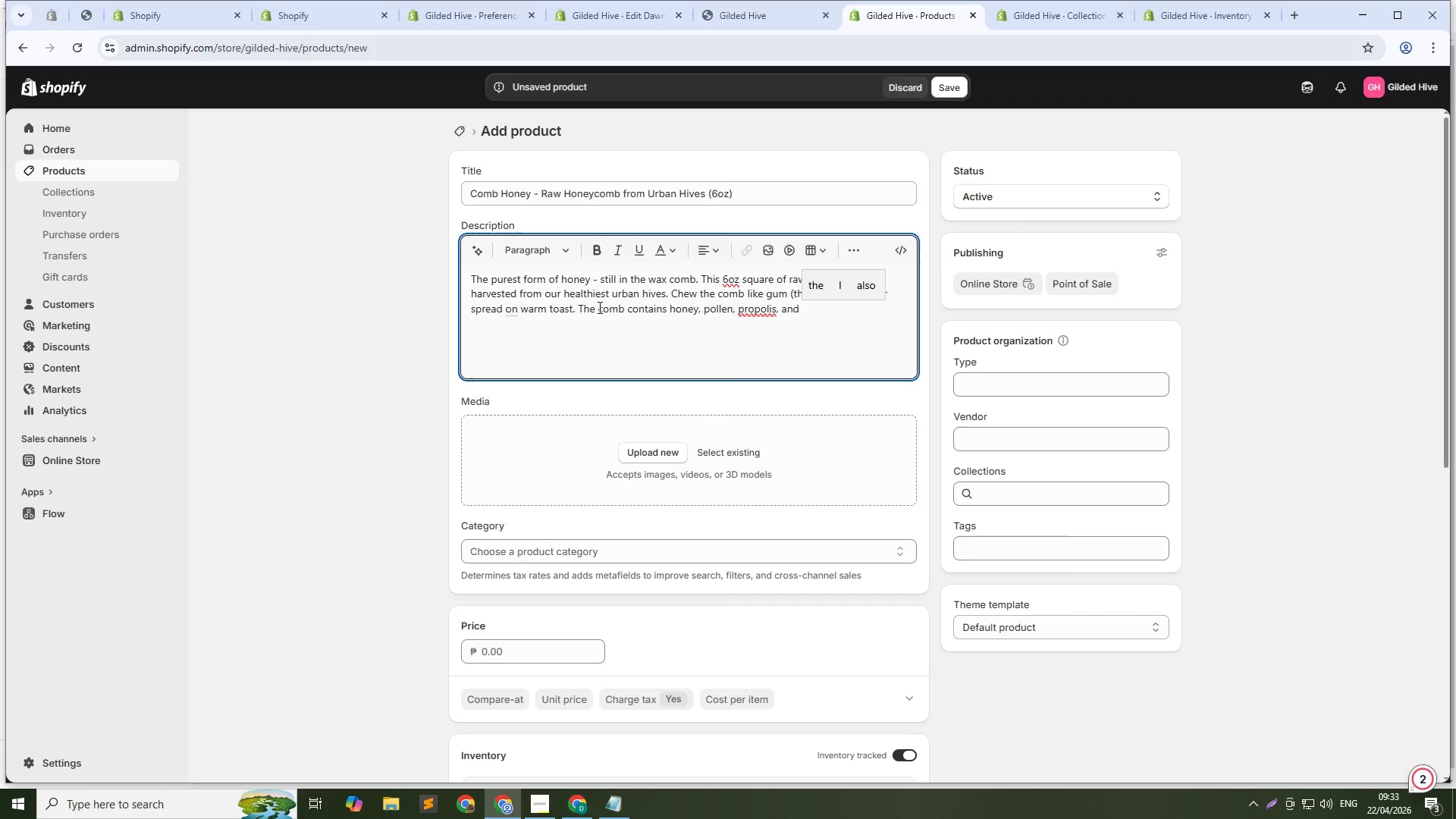 
wait(7.5)
 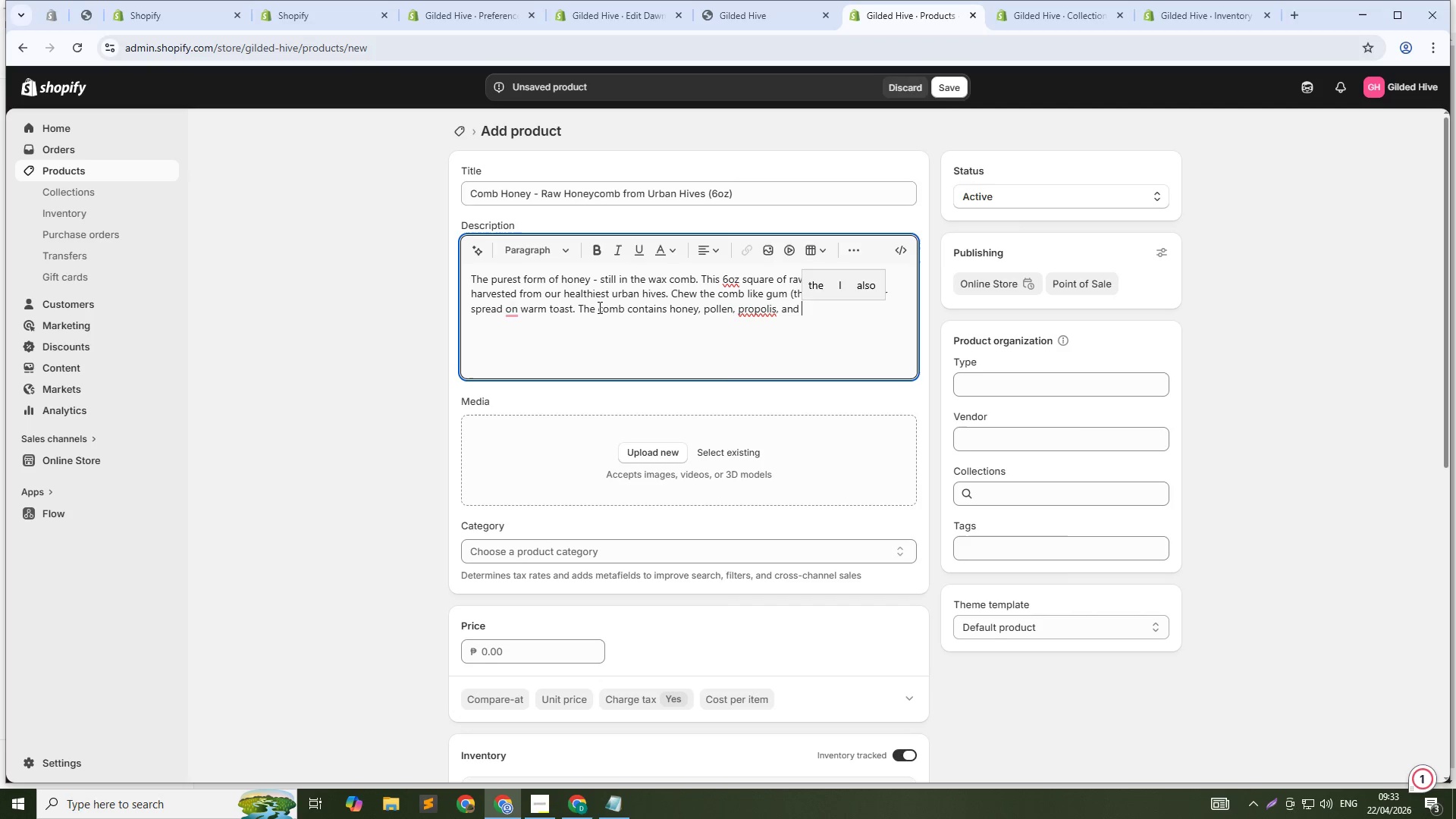 
type(royal jelly - a )
 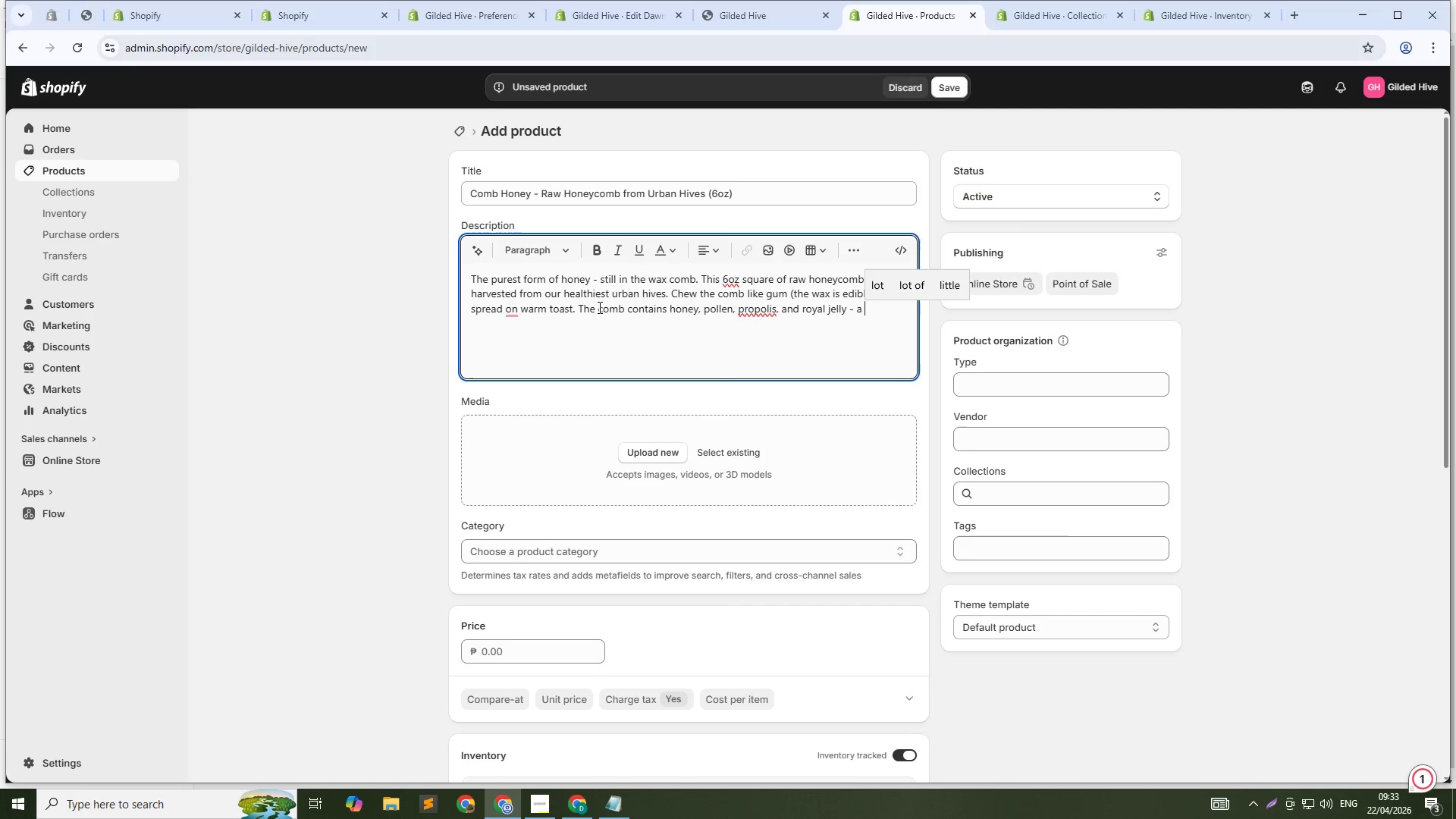 
wait(5.61)
 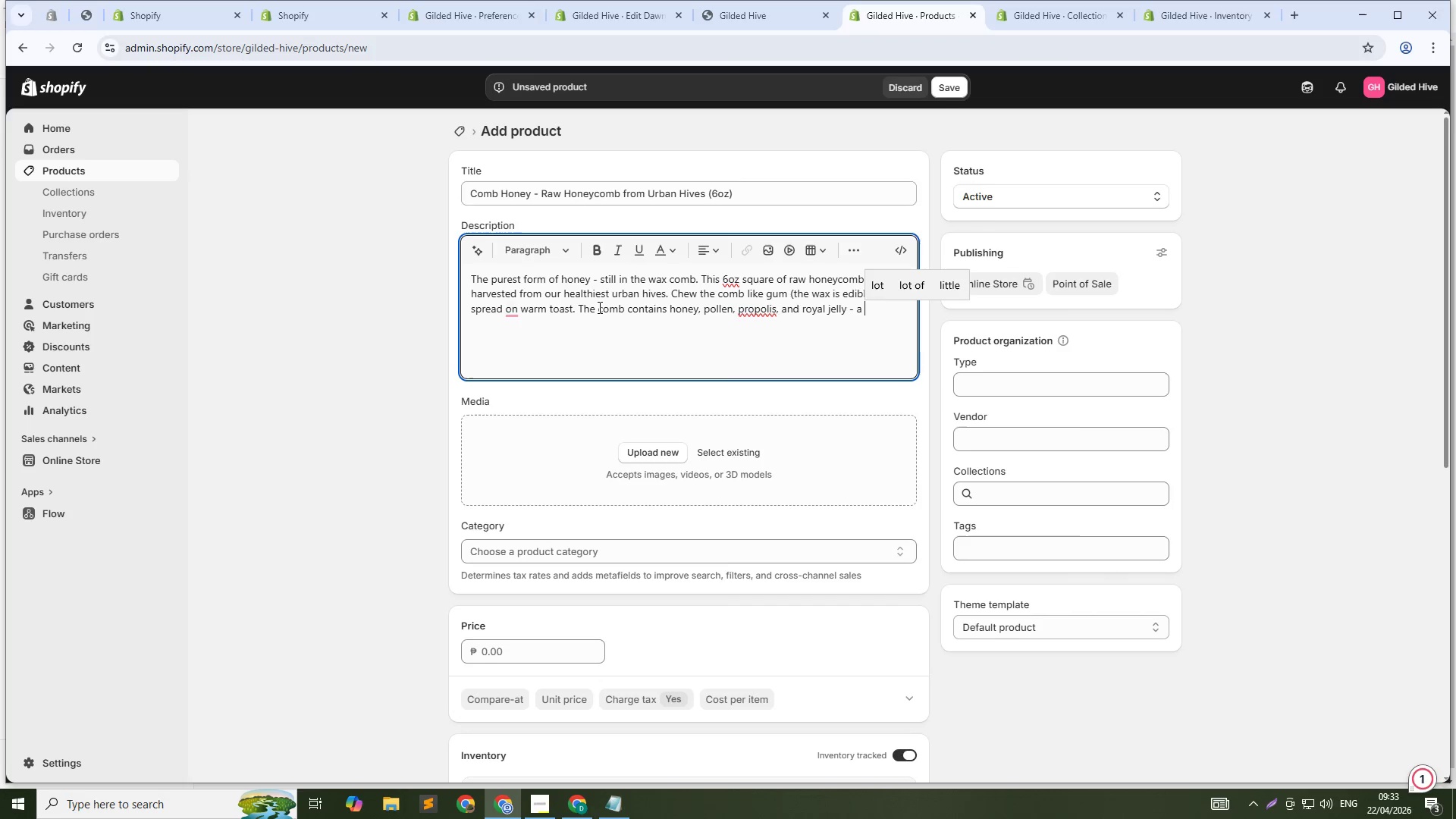 
type(complete apitherapy experience. A true delicacy. Packaged in a BPA-free plastic container.)
 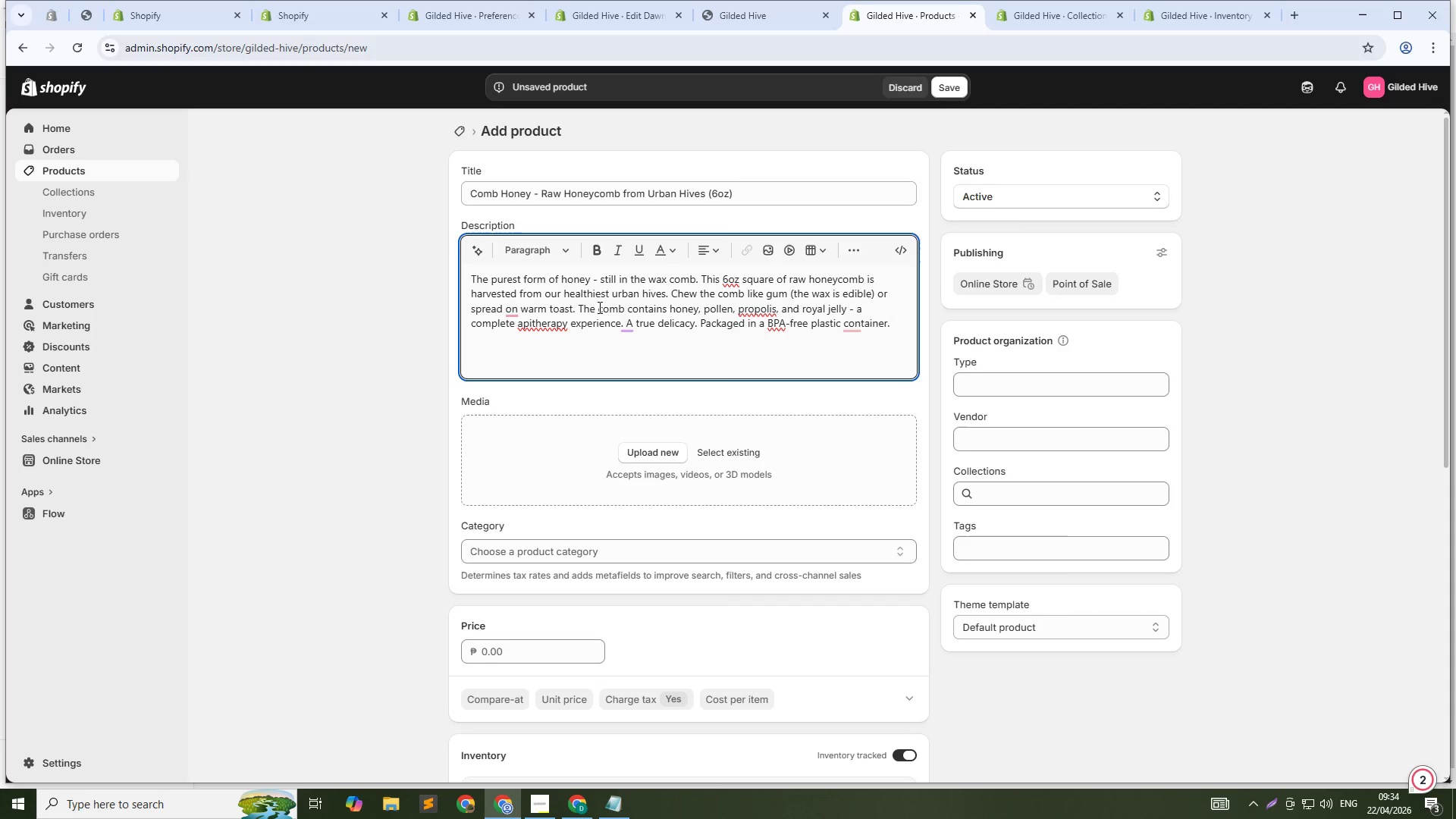 
wait(30.8)
 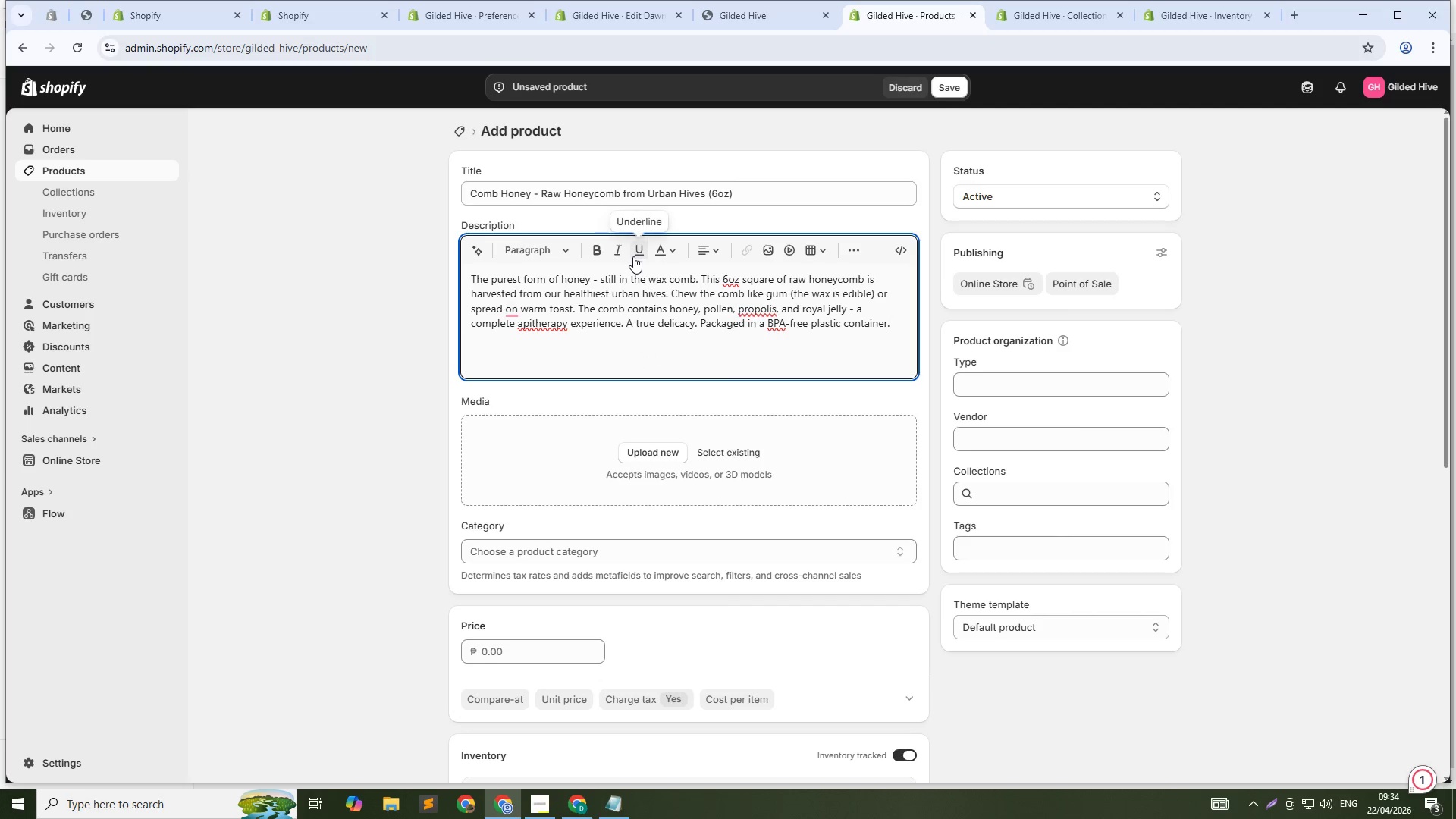 
scroll: coordinate [1264, 818], scroll_direction: down, amount: 1.0
 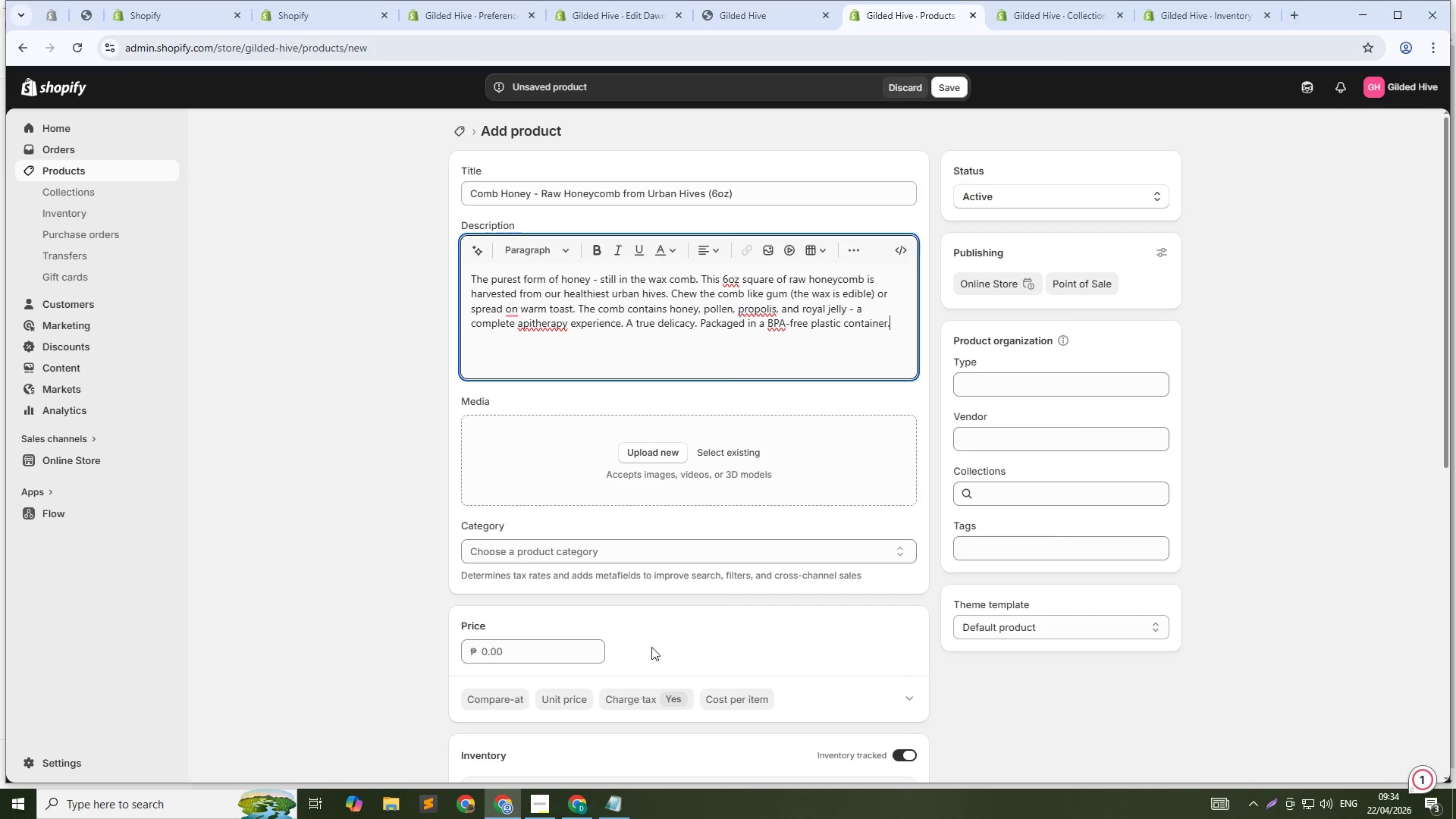 
left_click([568, 653])
 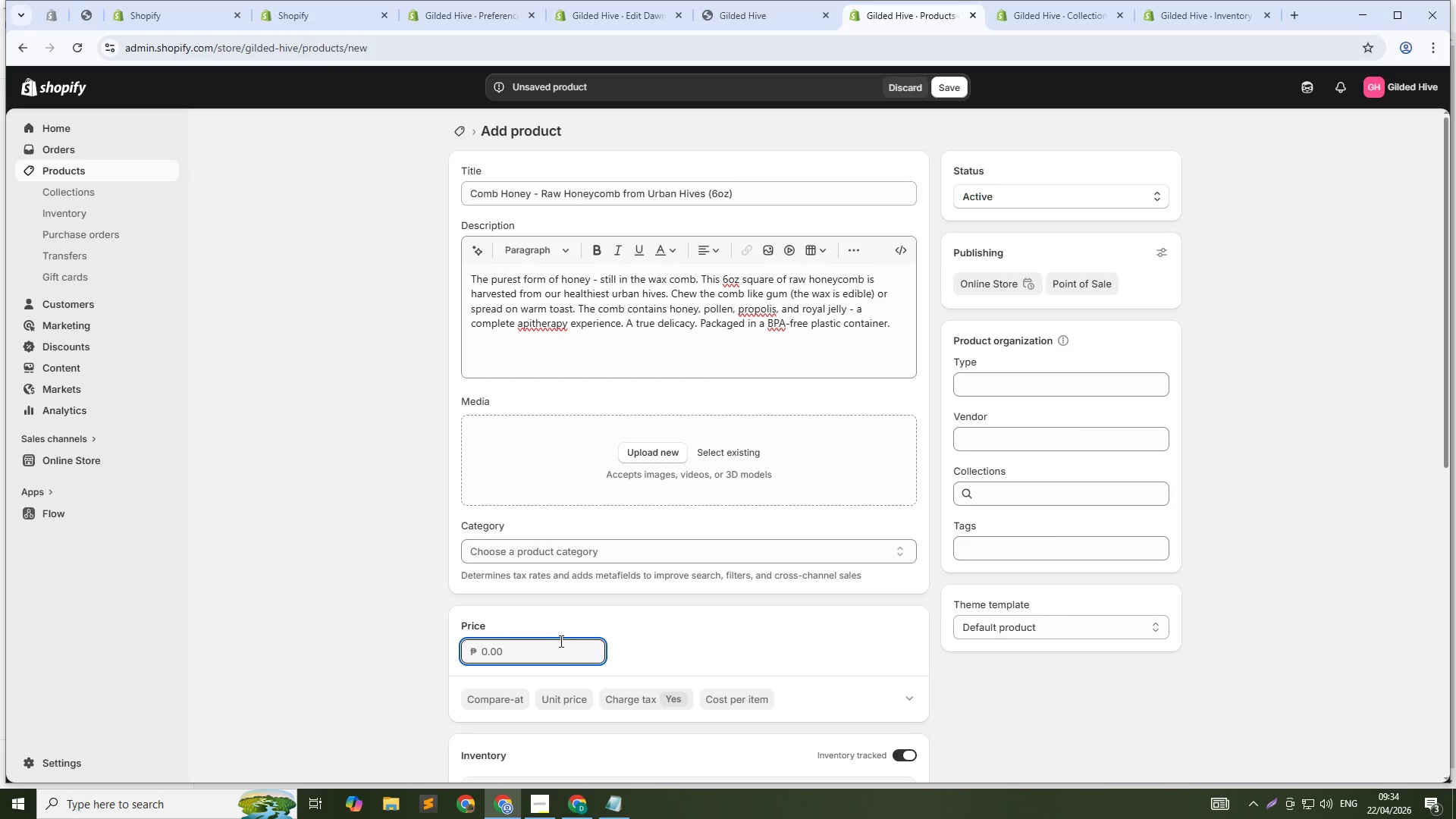 
key(2)
 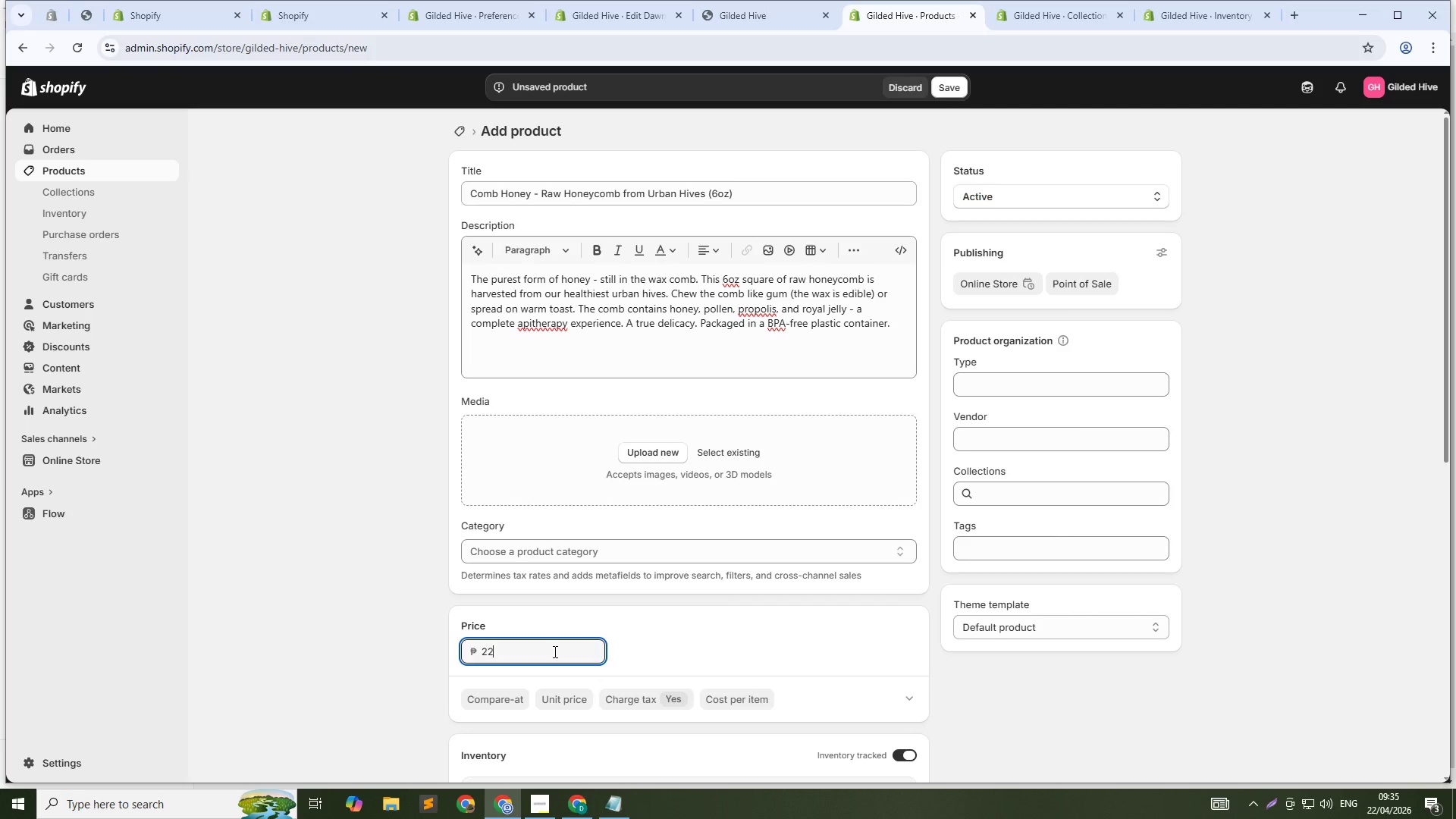 
key(2)
 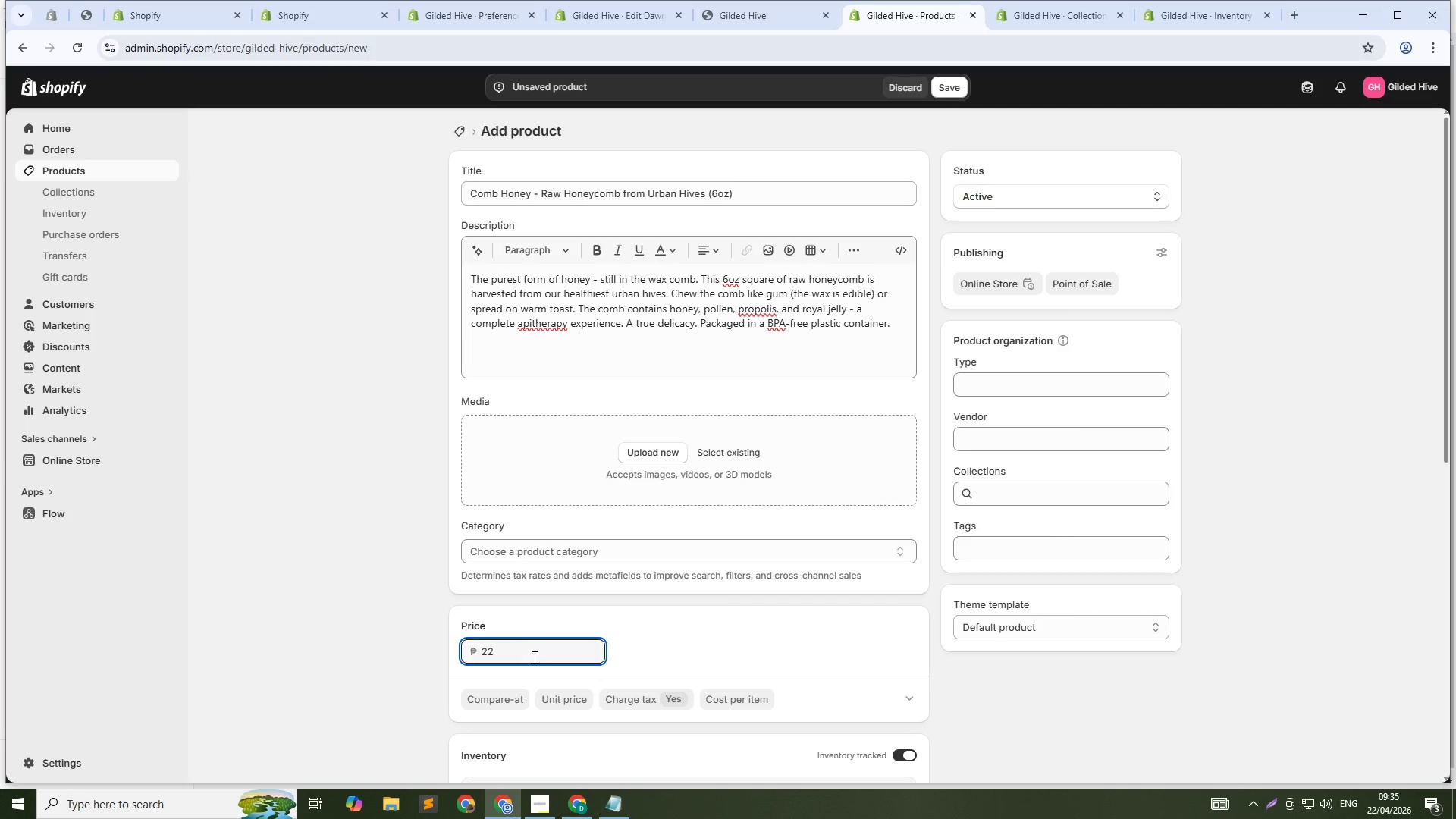 
scroll: coordinate [529, 664], scroll_direction: down, amount: 2.0
 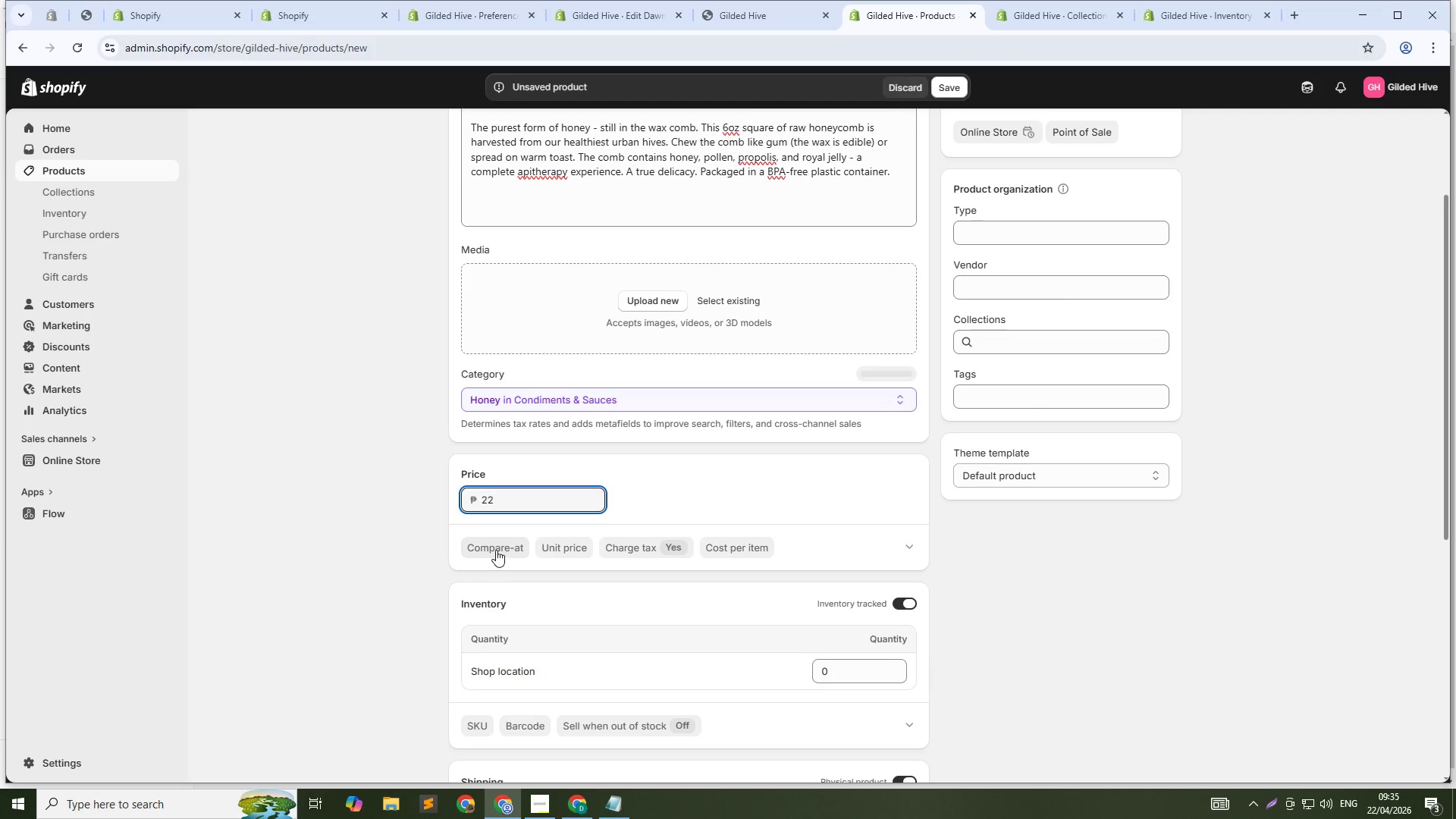 
left_click([497, 549])
 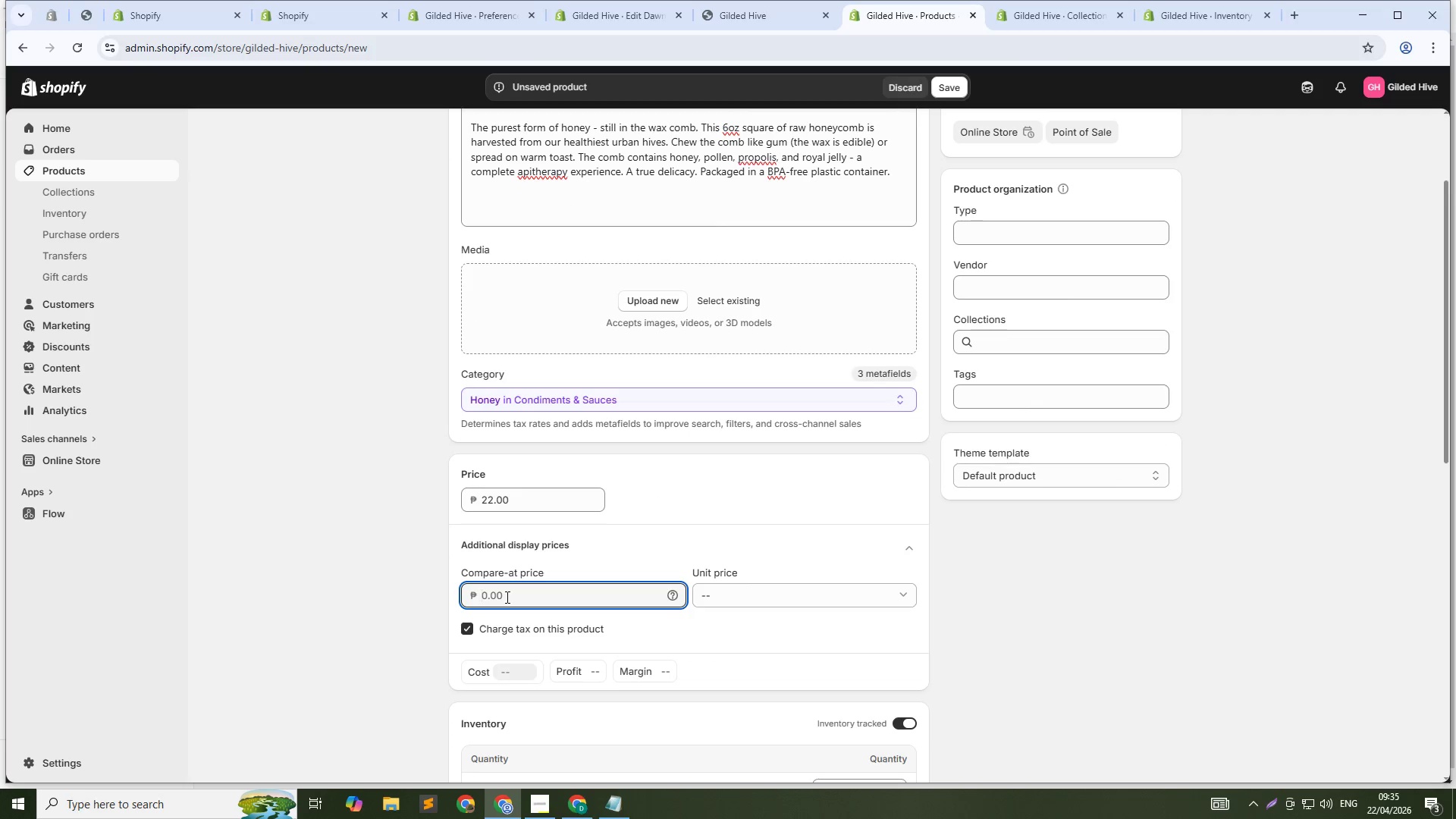 
left_click([506, 597])
 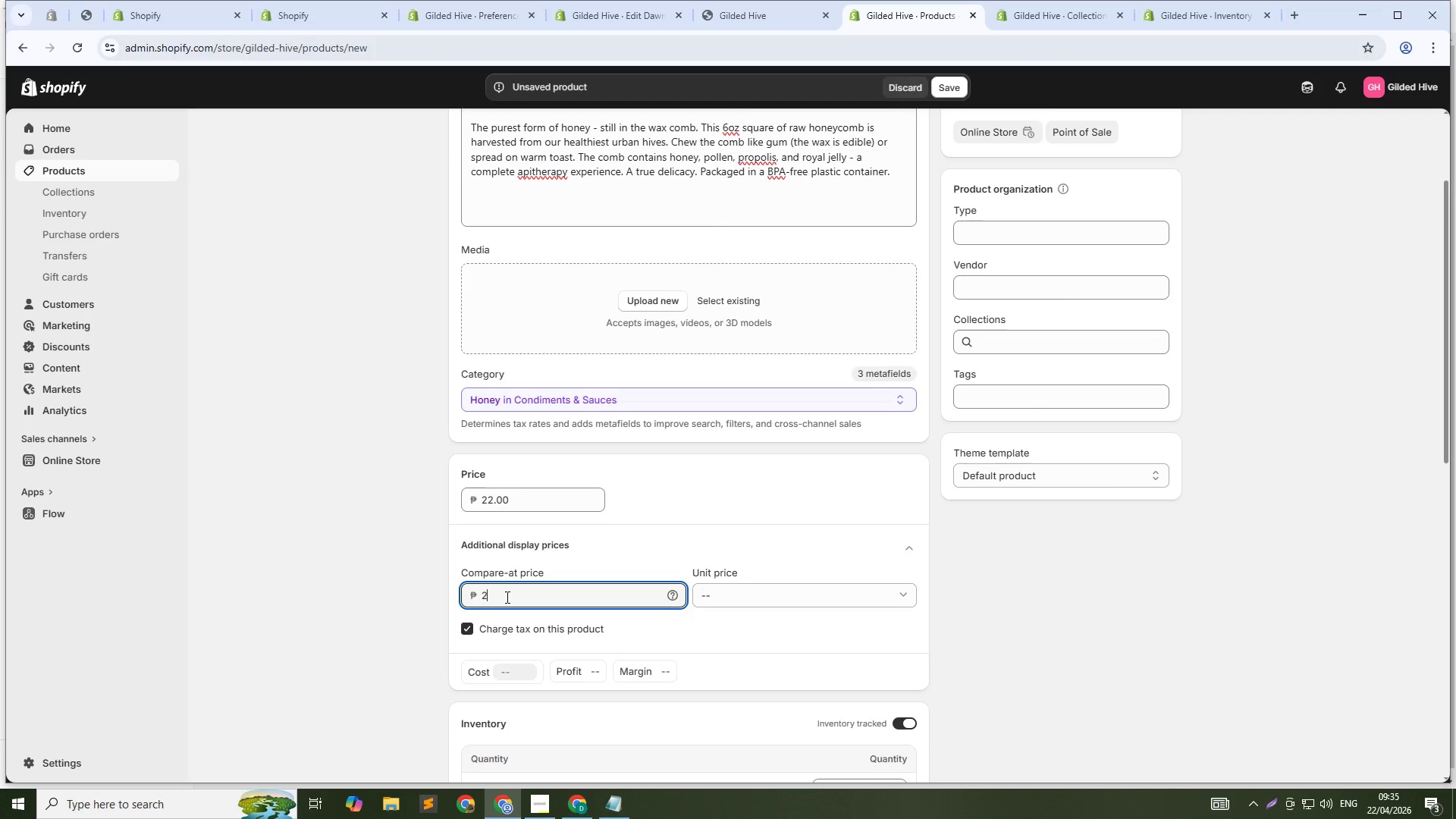 
type(28)
 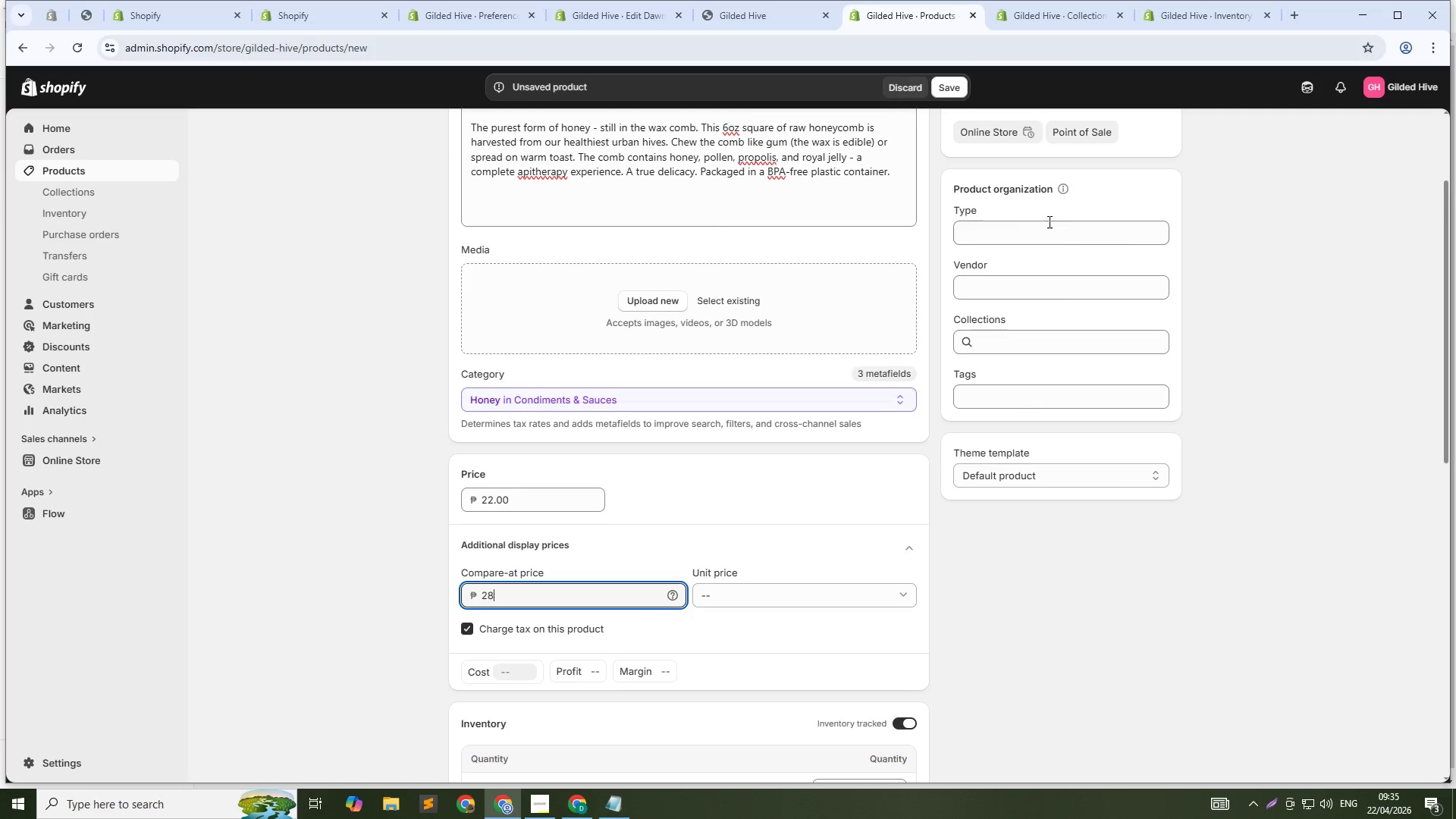 
left_click([1042, 241])
 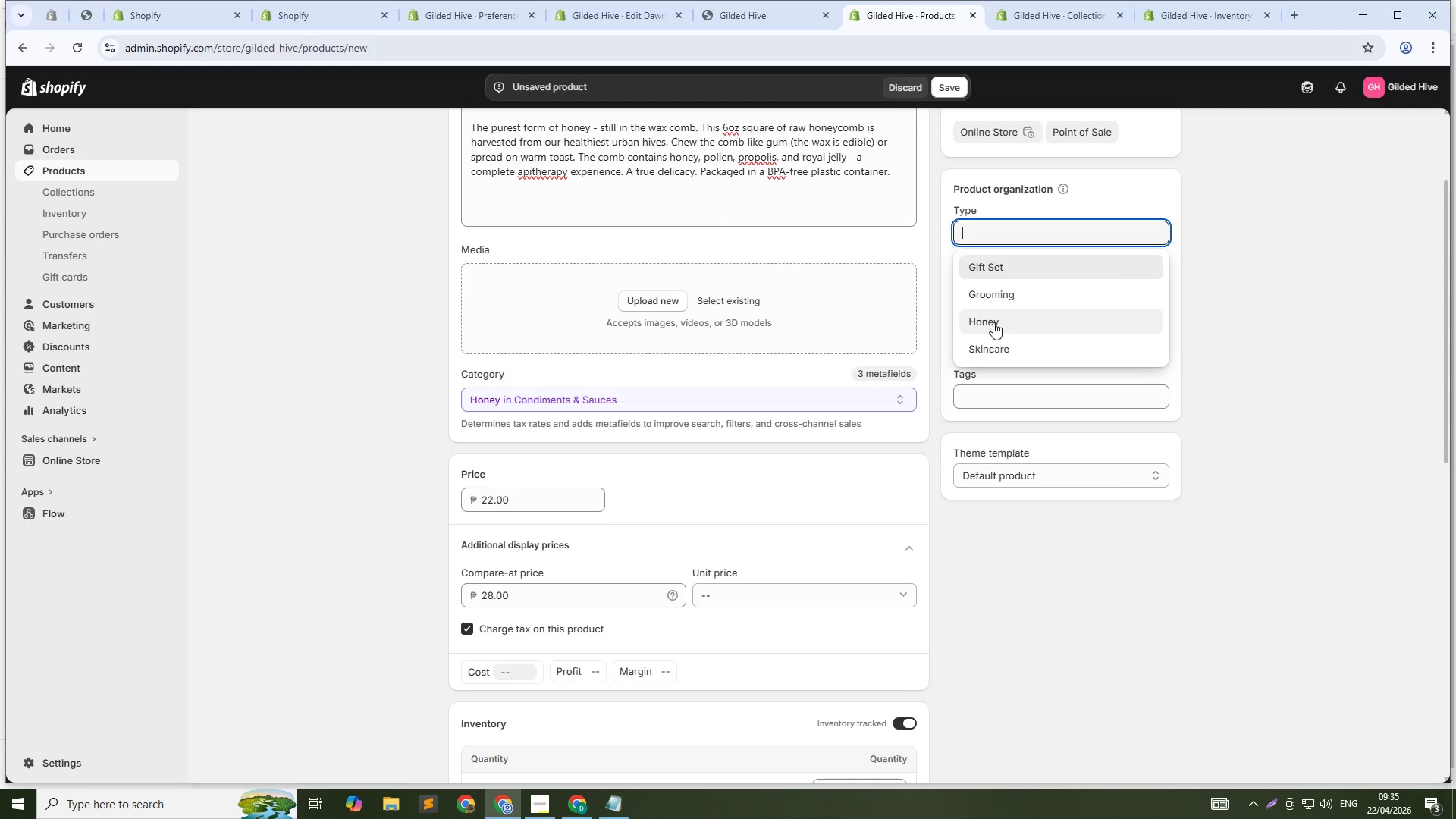 
left_click([993, 322])
 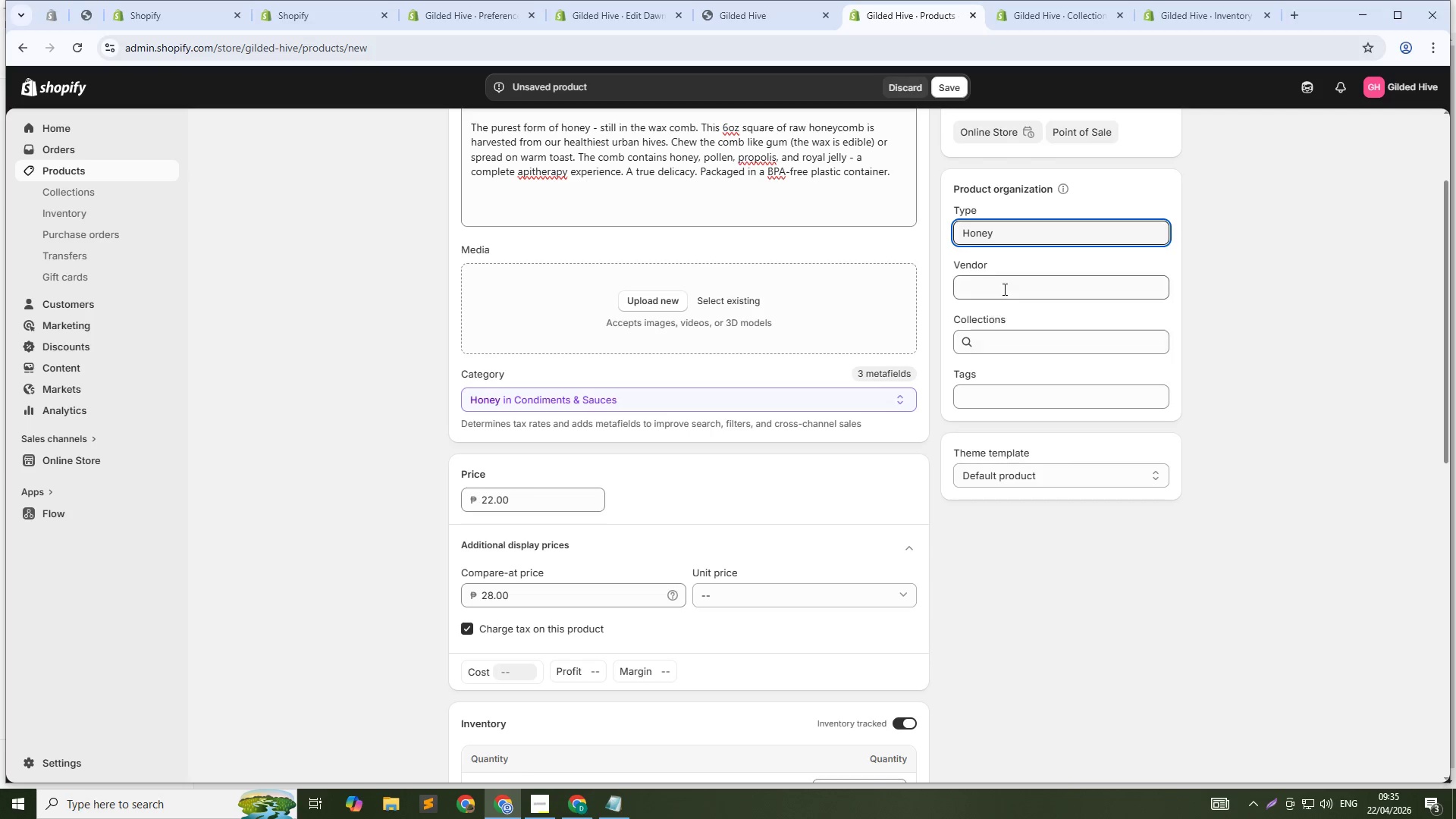 
left_click([1002, 317])
 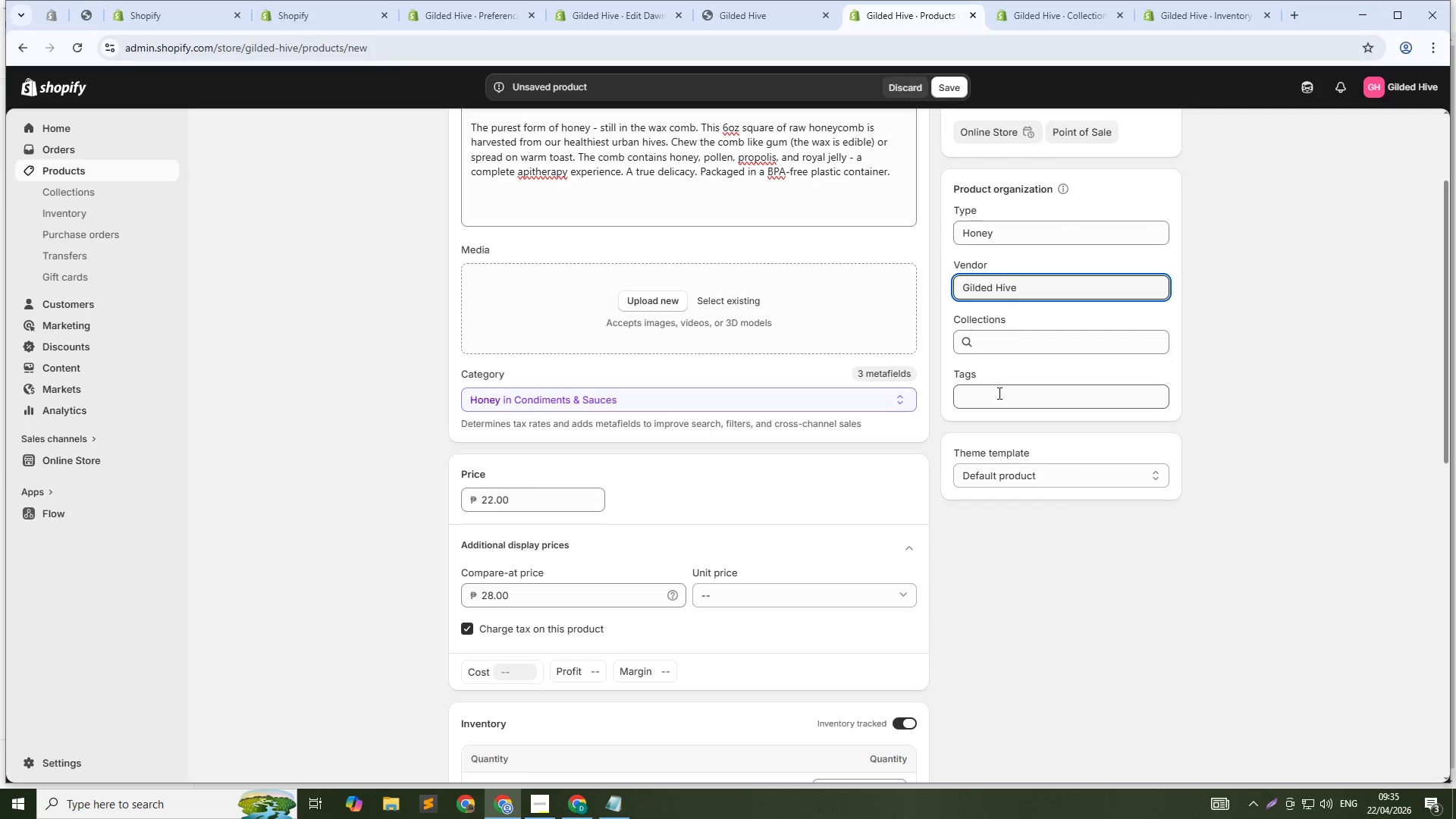 
left_click([998, 393])
 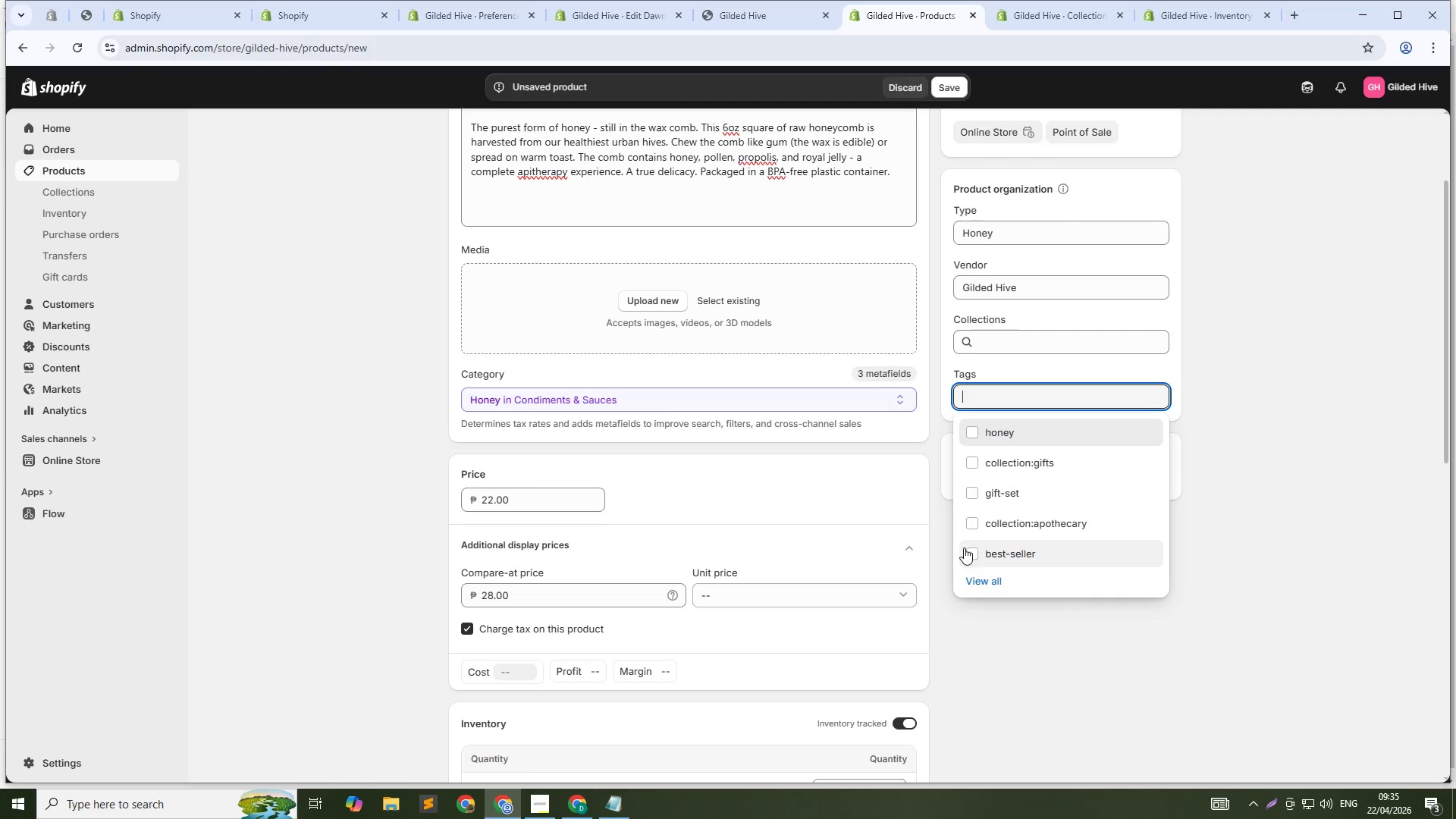 
left_click([973, 579])
 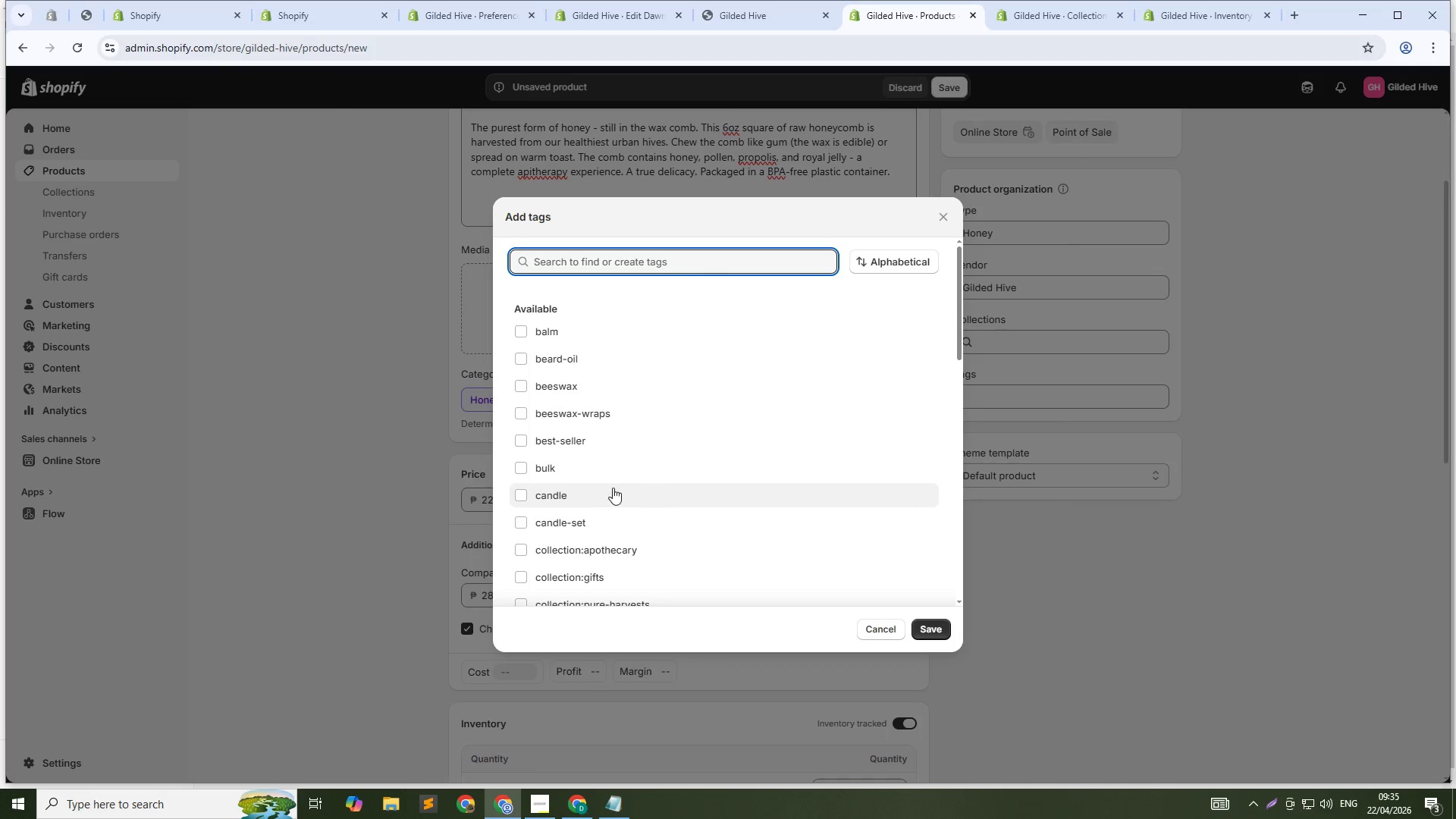 
scroll: coordinate [598, 510], scroll_direction: down, amount: 1.0
 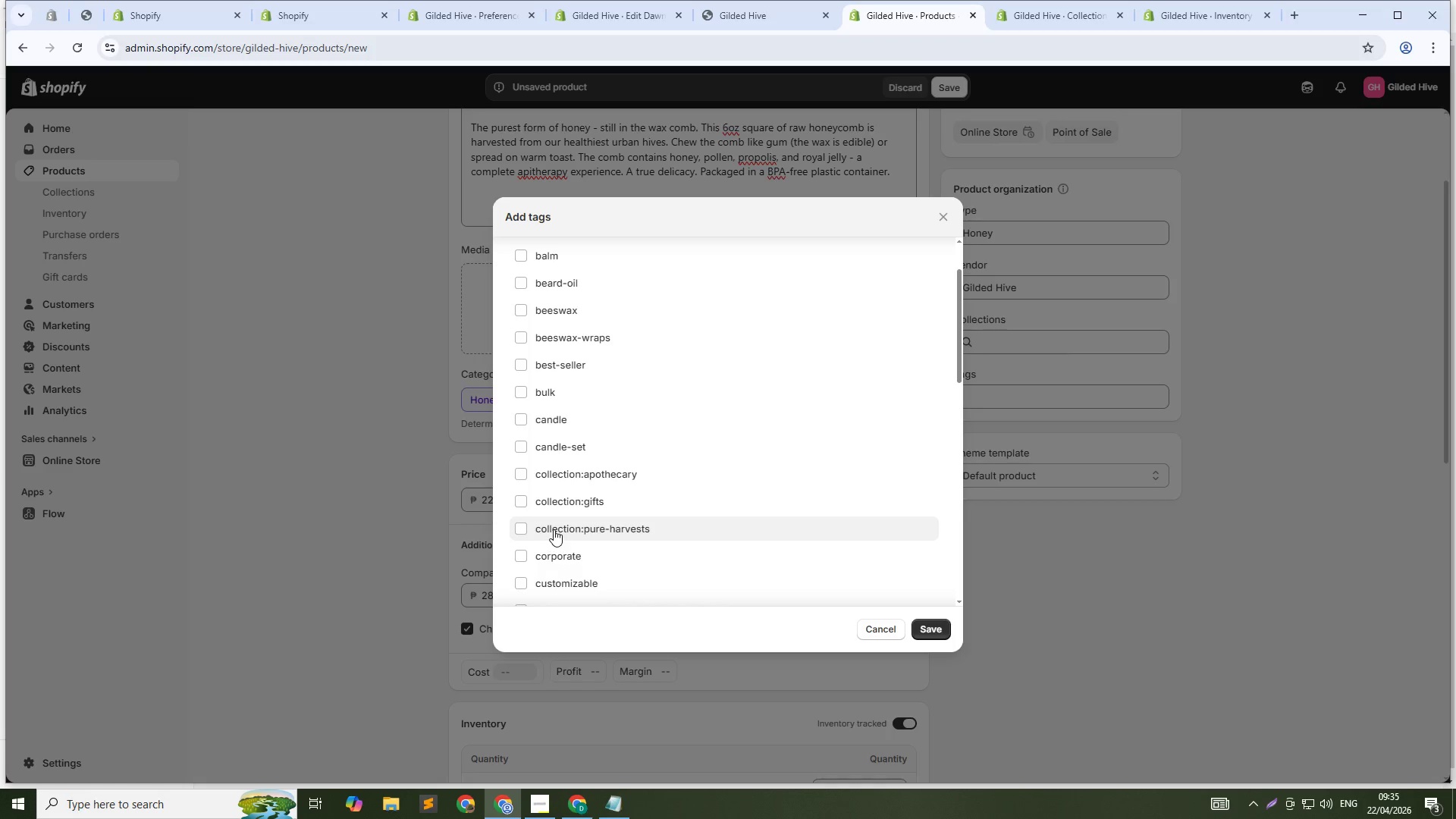 
left_click([554, 529])
 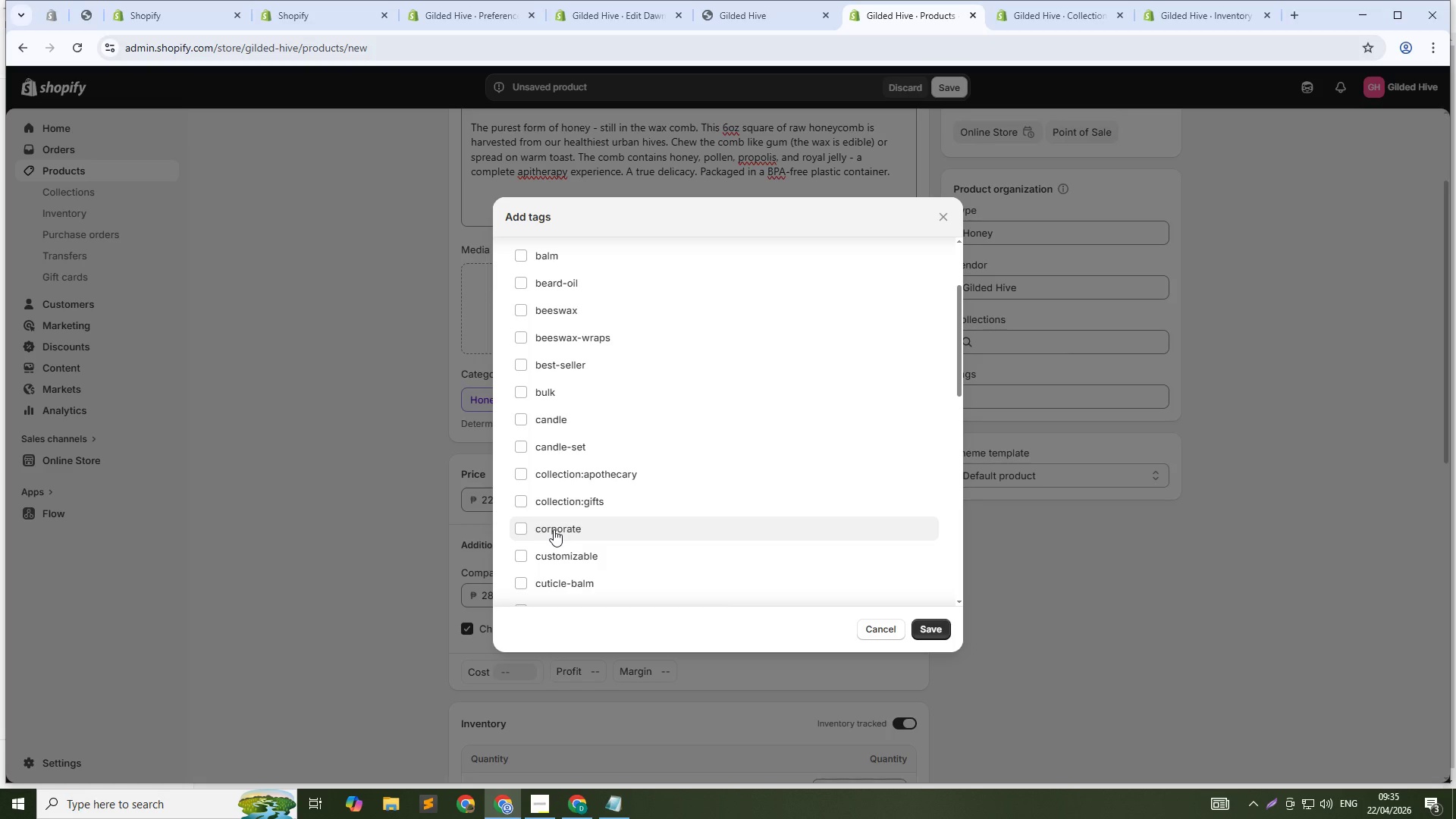 
scroll: coordinate [554, 529], scroll_direction: down, amount: 1.0
 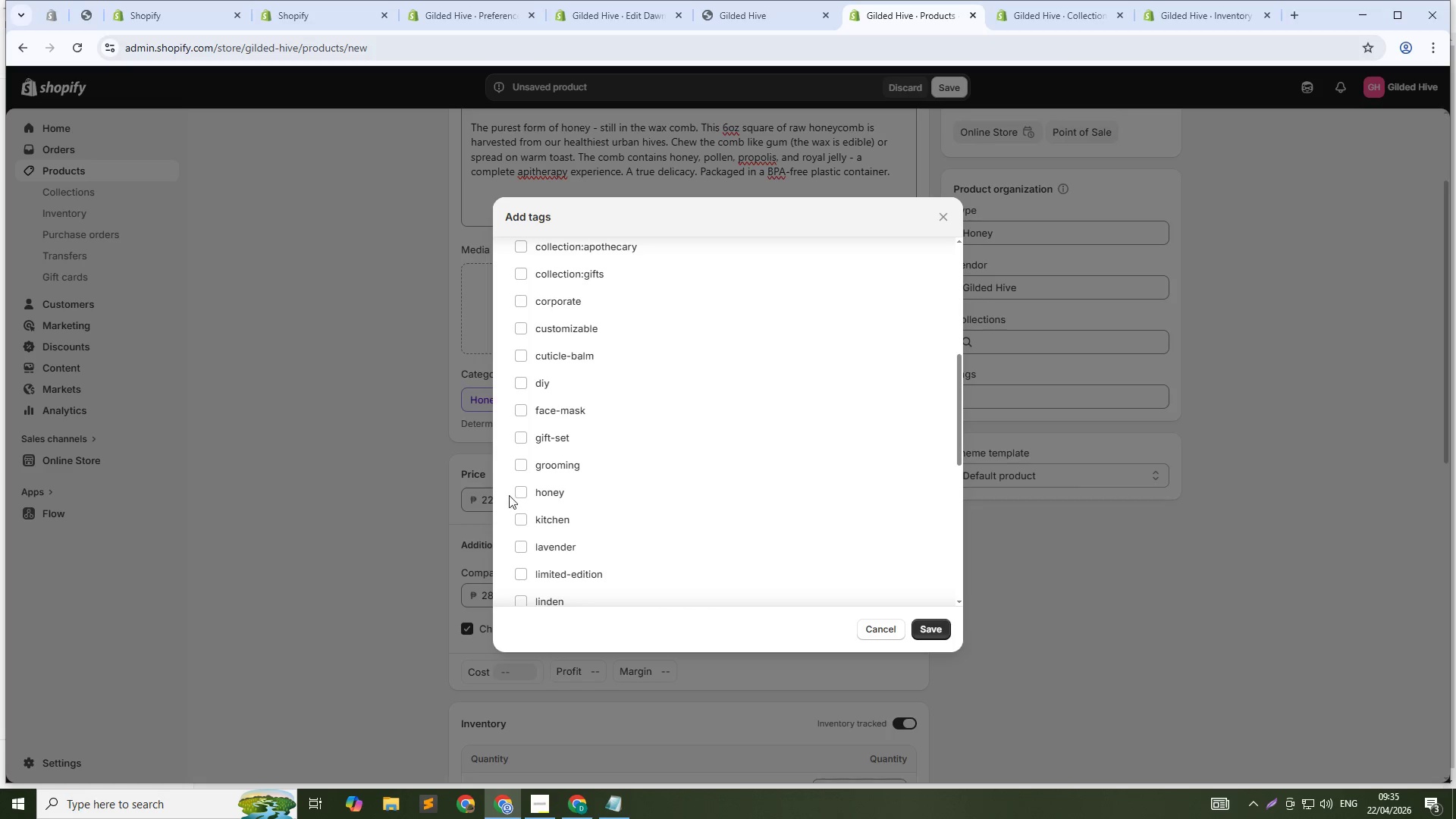 
left_click([526, 495])
 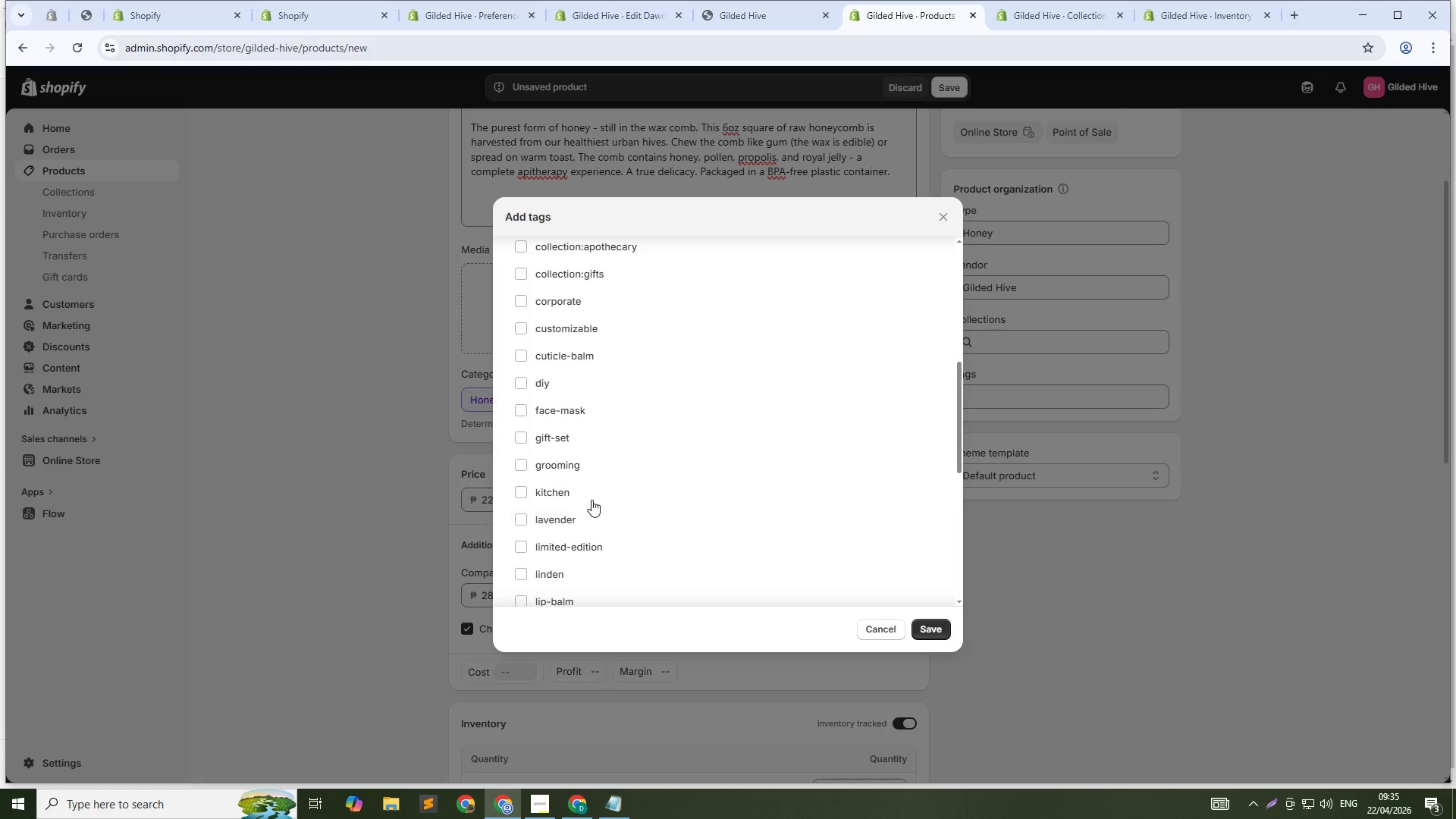 
scroll: coordinate [619, 488], scroll_direction: up, amount: 4.0
 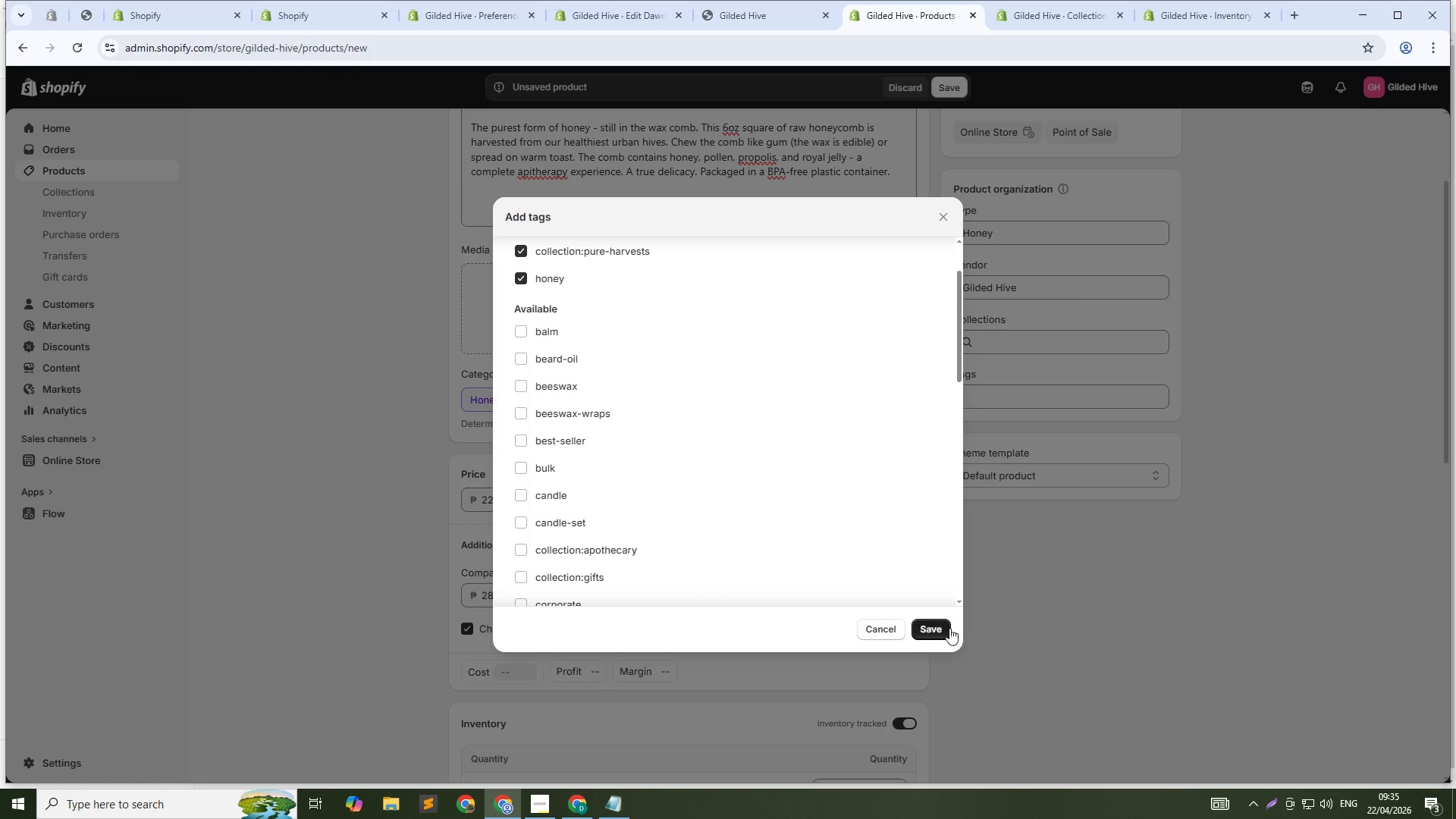 
left_click([946, 627])
 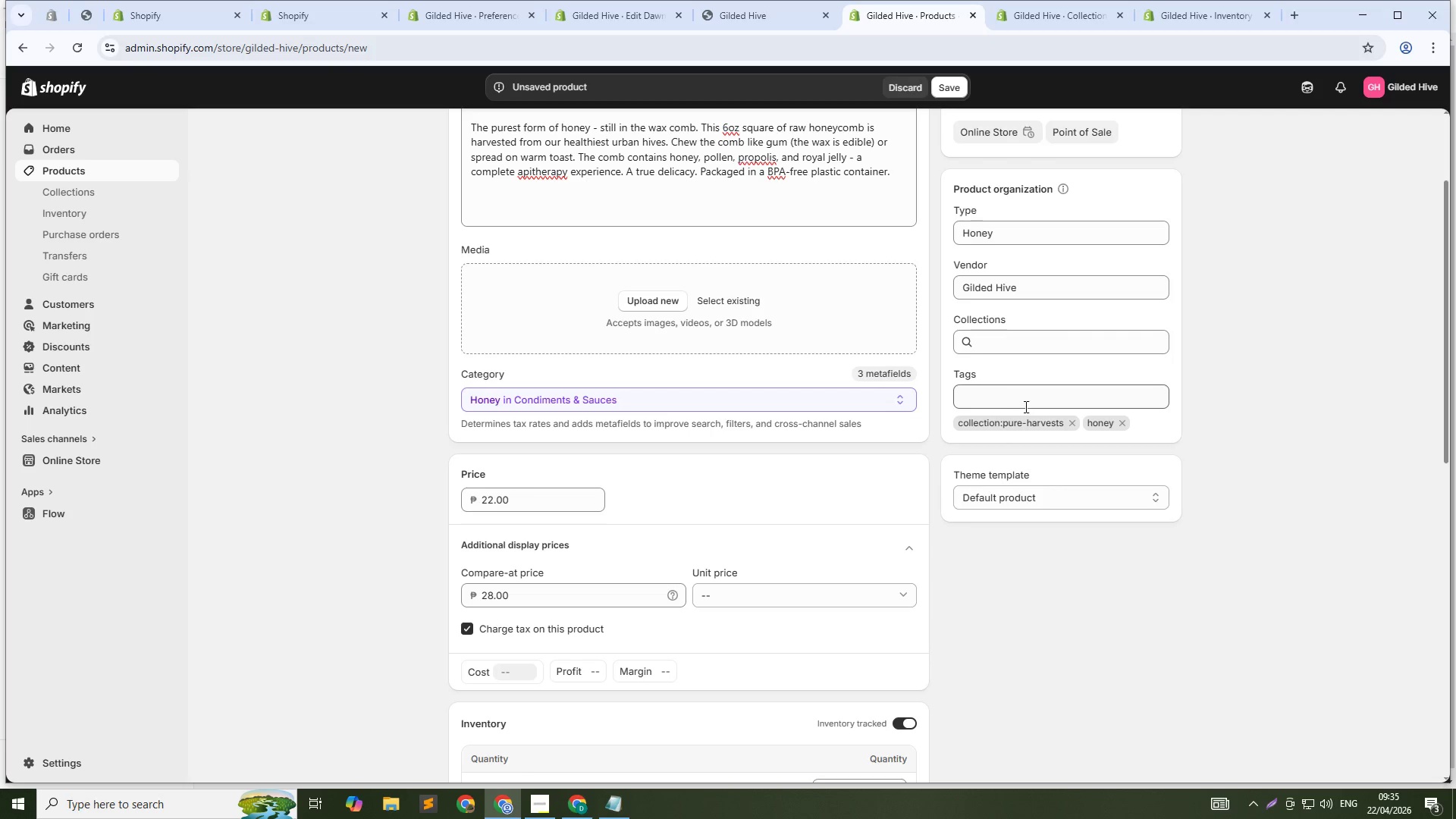 
left_click([1031, 400])
 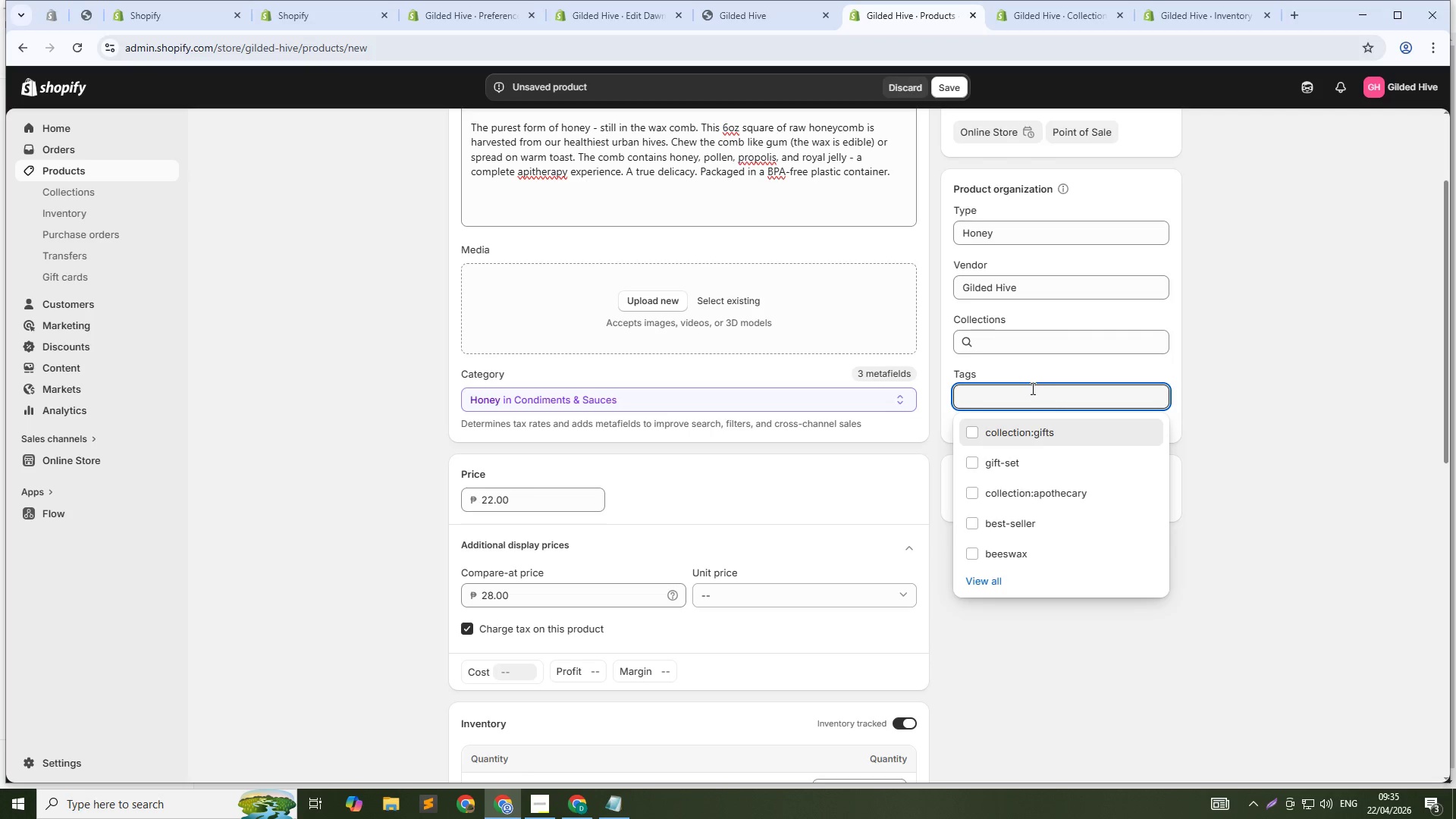 
type(comb-honey)
 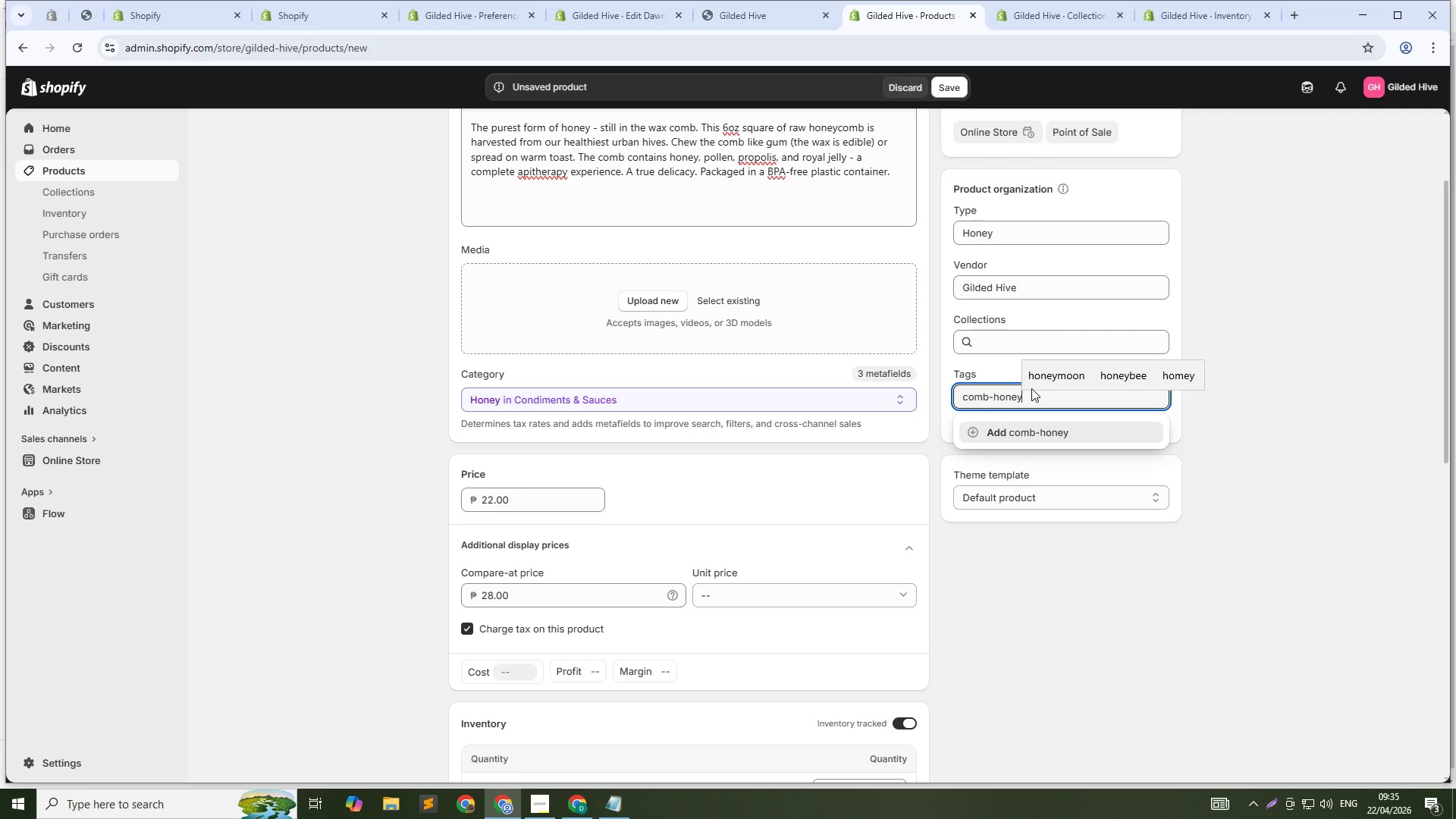 
key(Enter)
 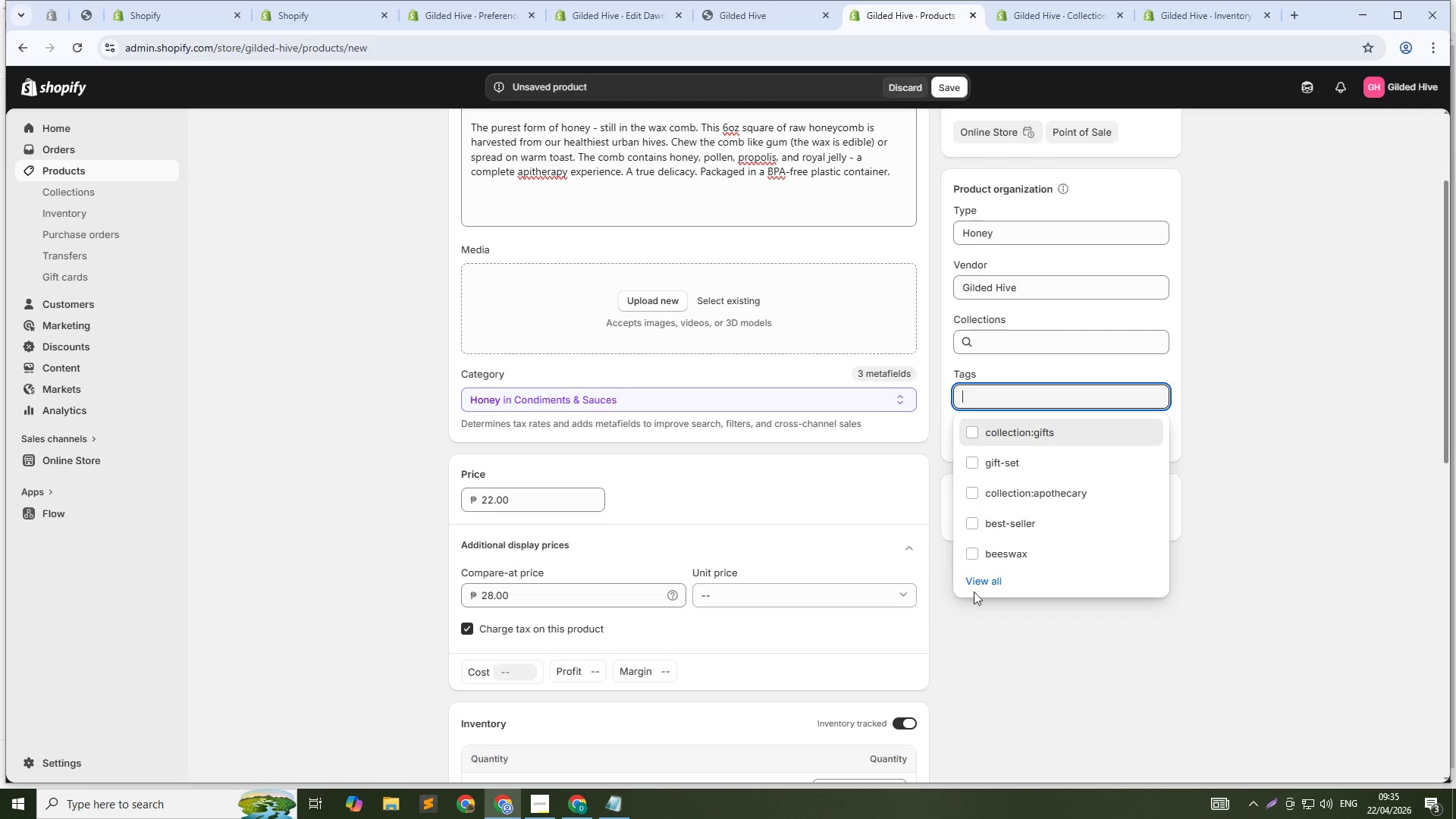 
left_click([996, 581])
 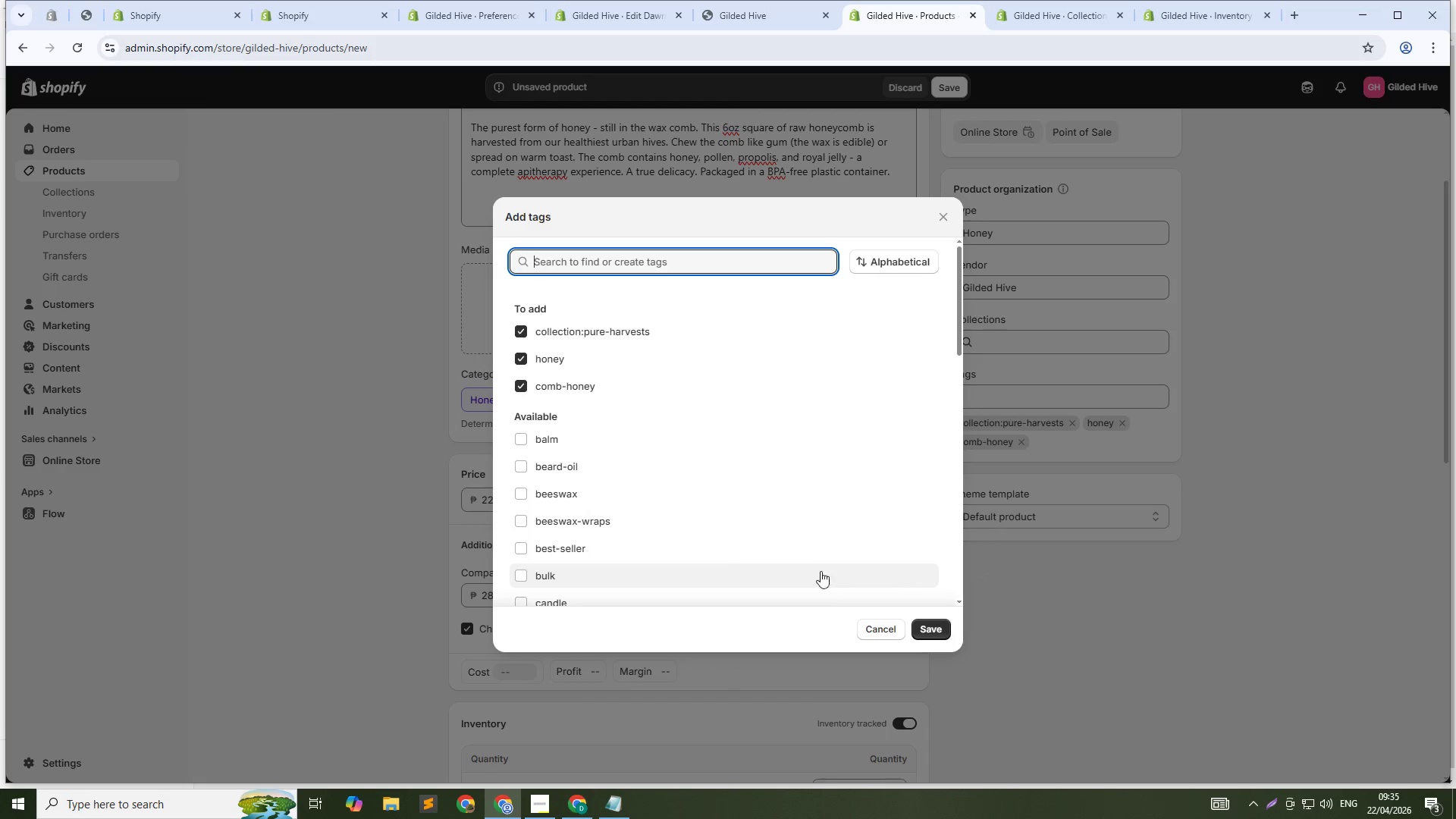 
scroll: coordinate [671, 543], scroll_direction: down, amount: 8.0
 